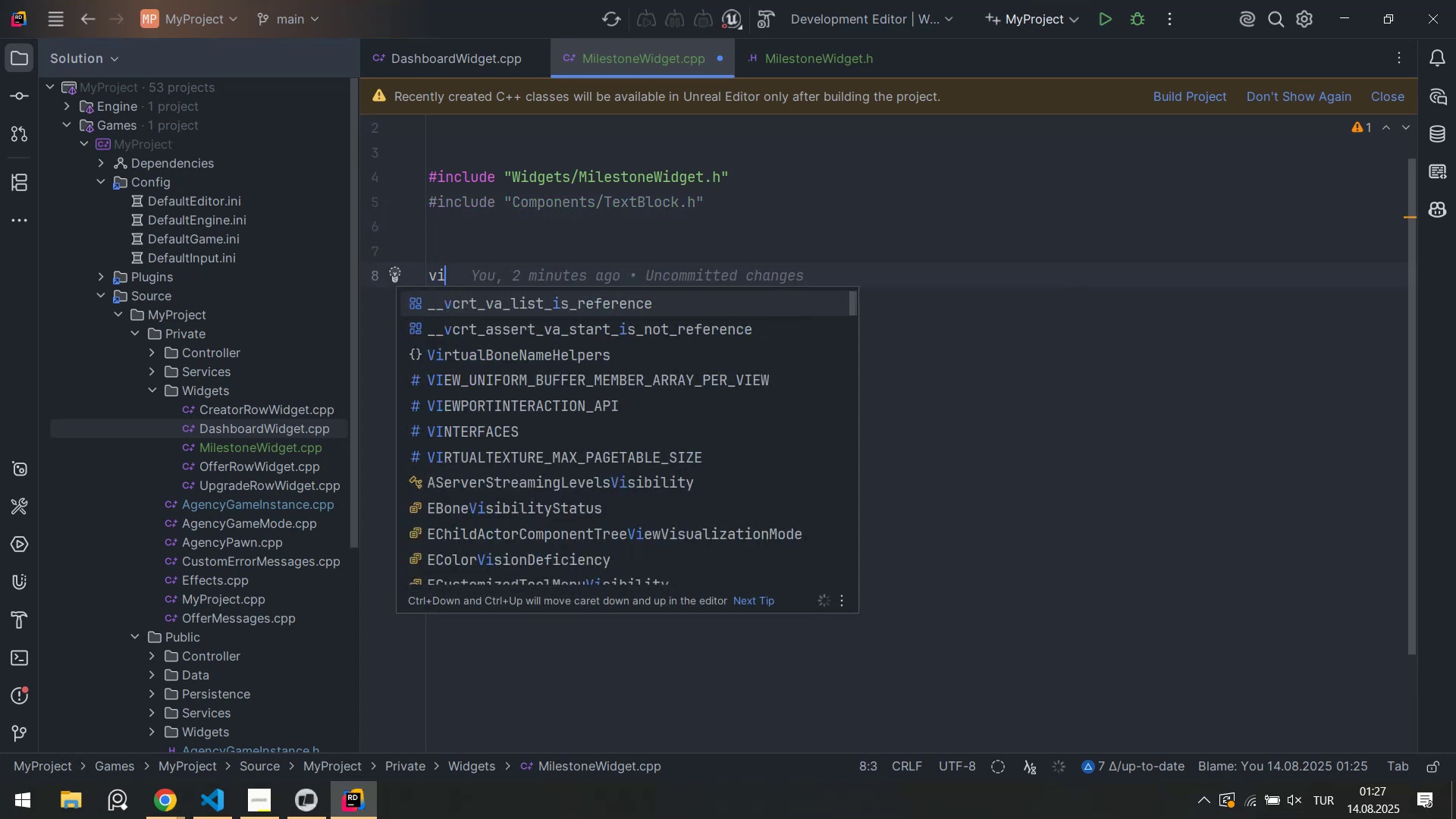 
key(R)
 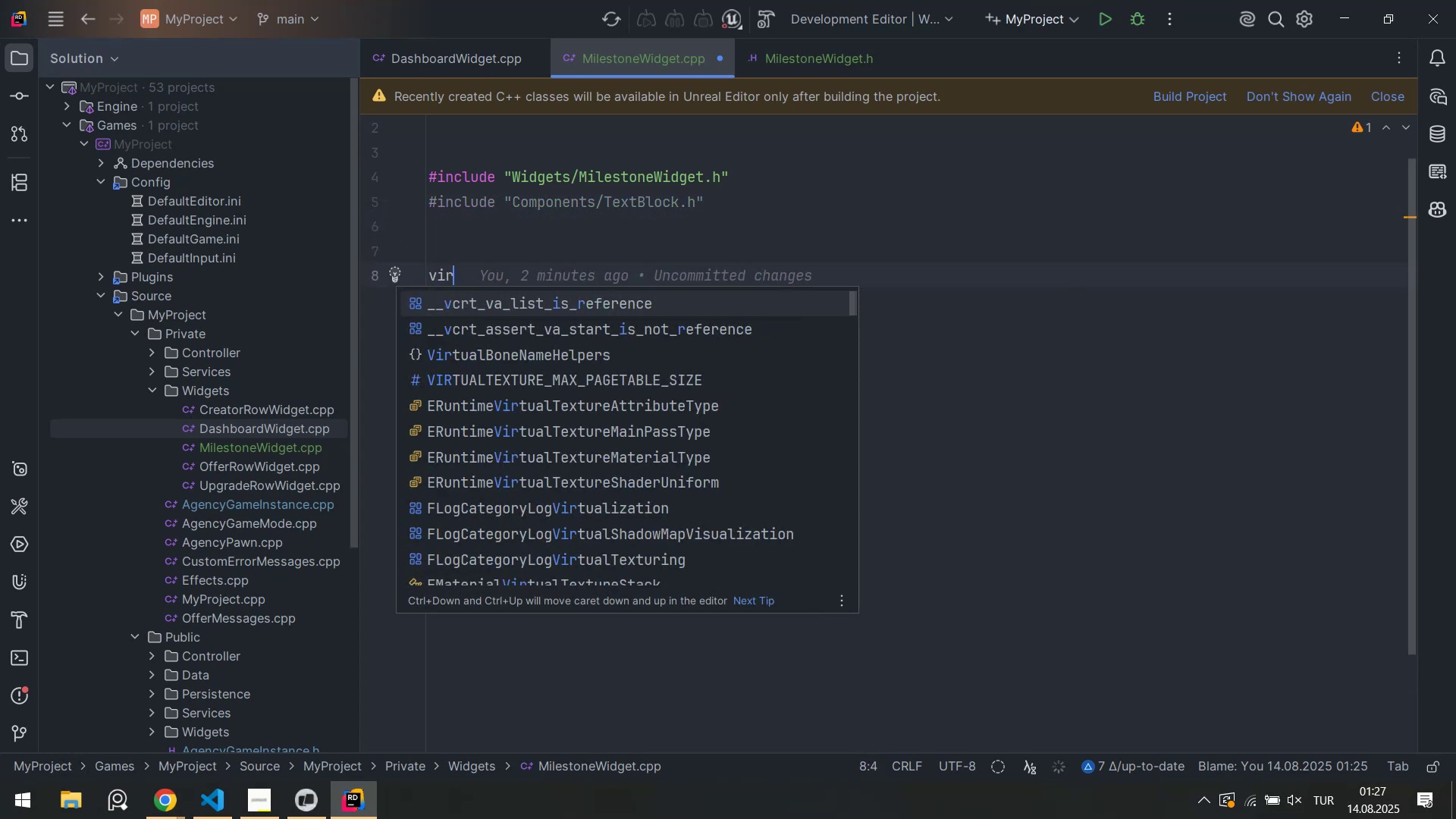 
key(Backspace)
 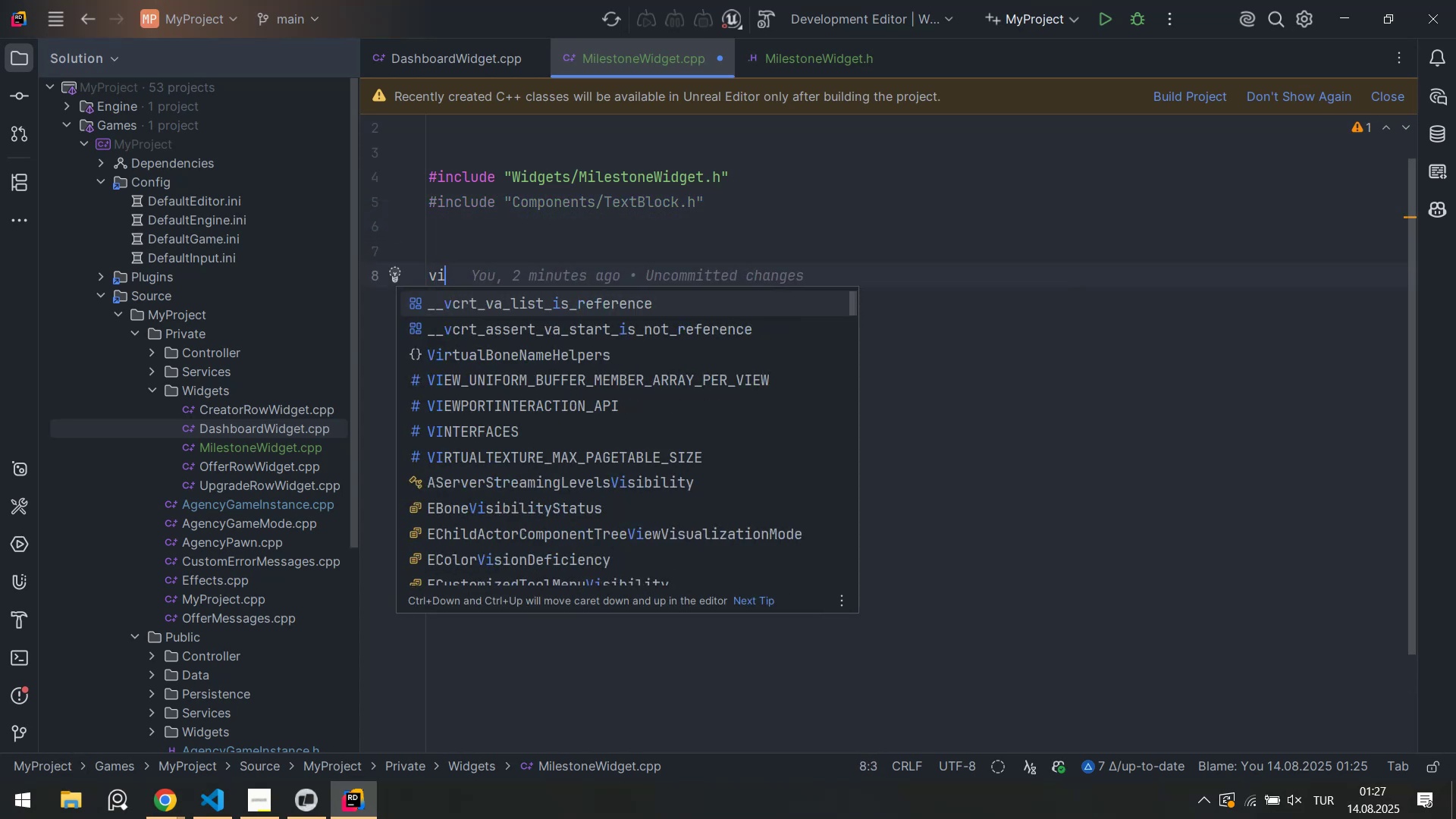 
key(Backspace)
 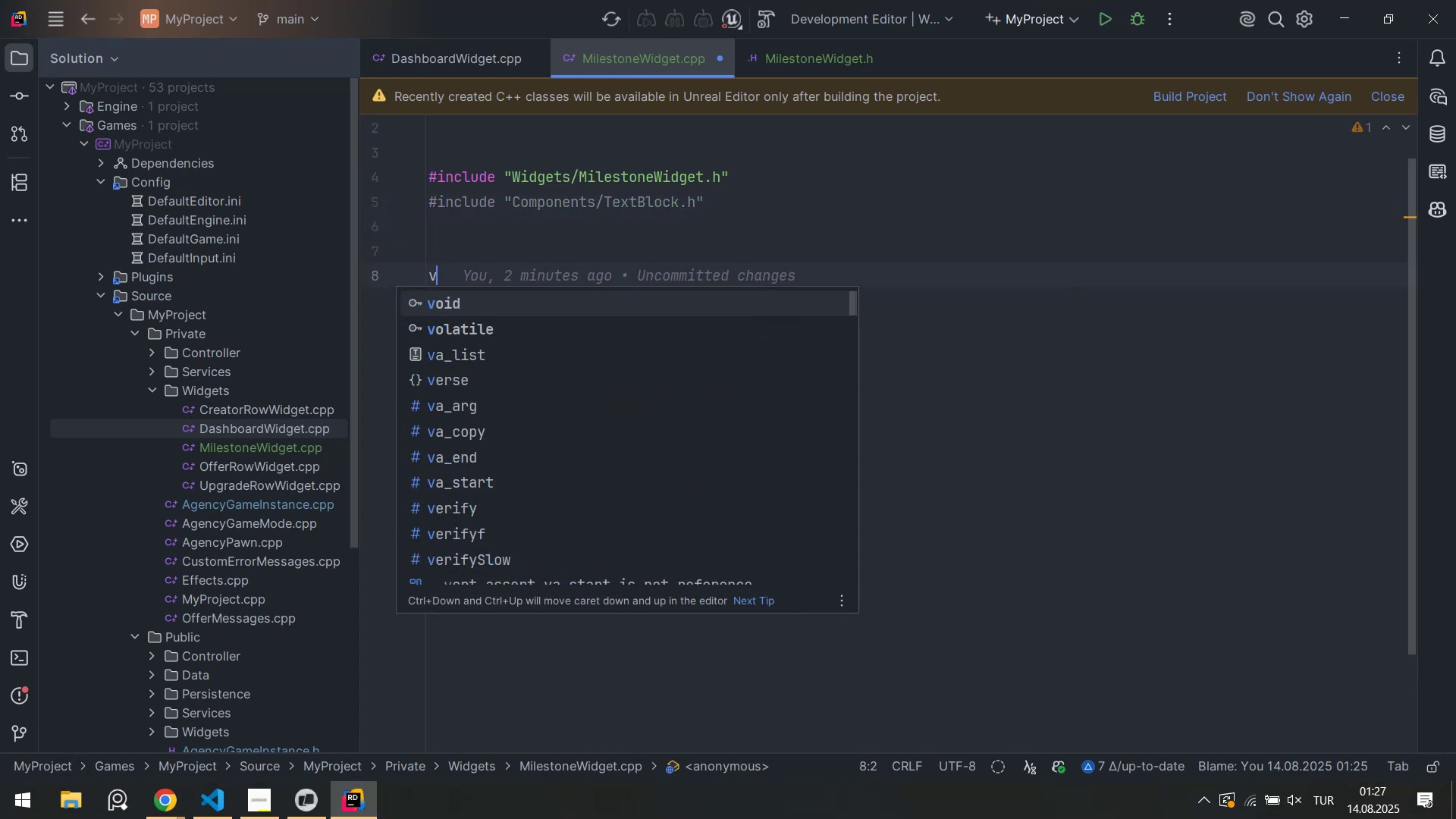 
key(Backspace)
 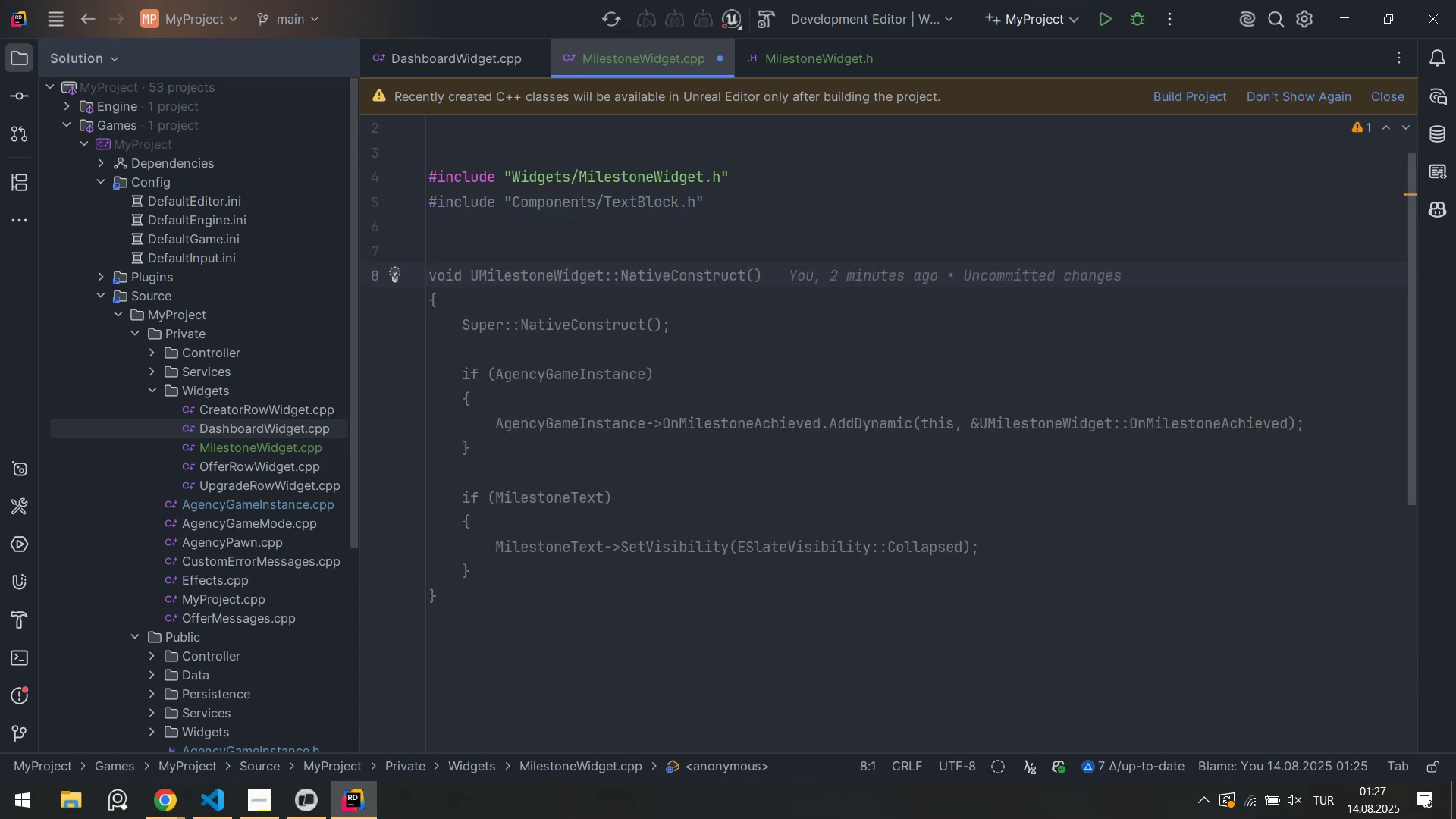 
key(Tab)
 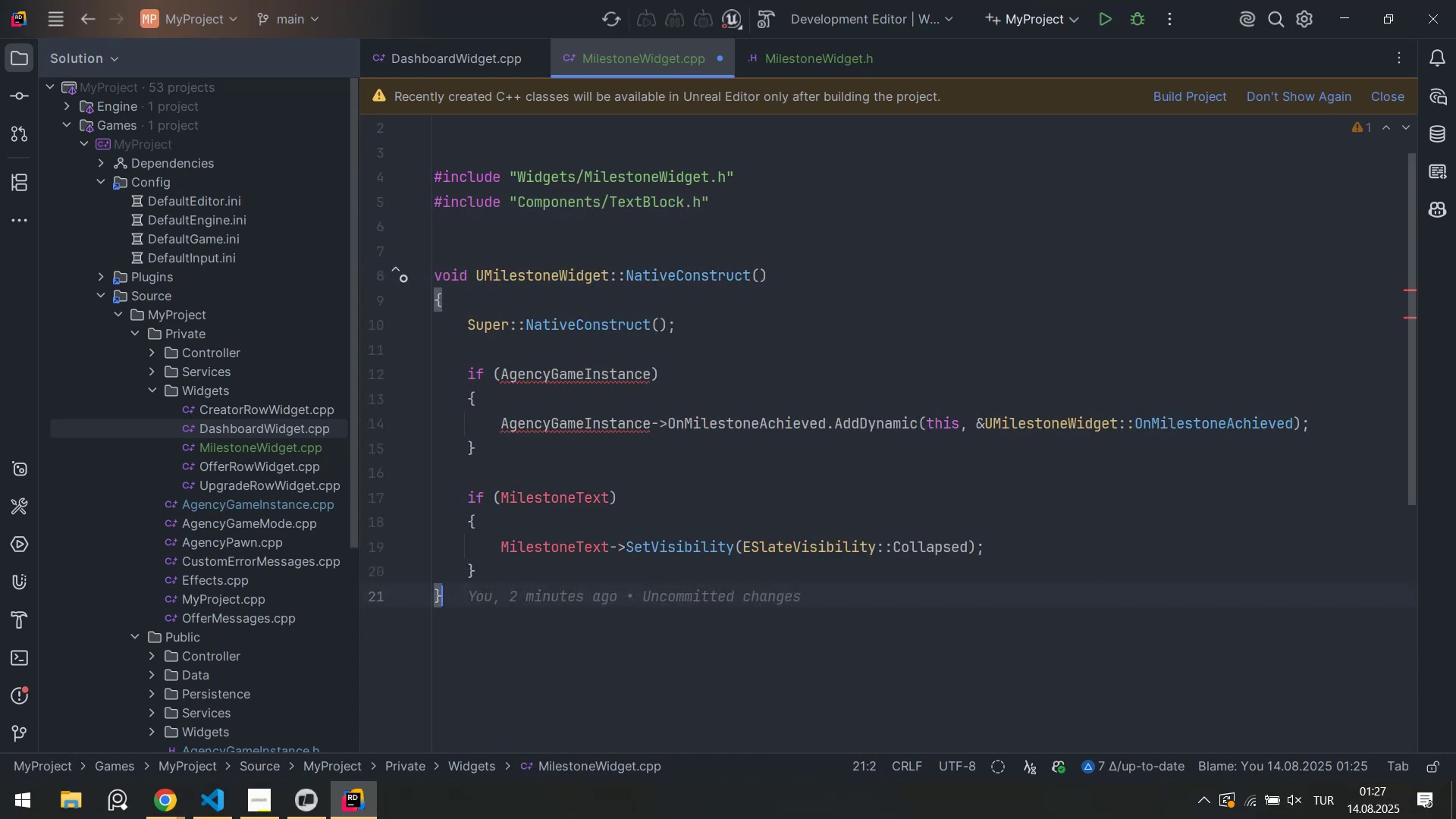 
key(Enter)
 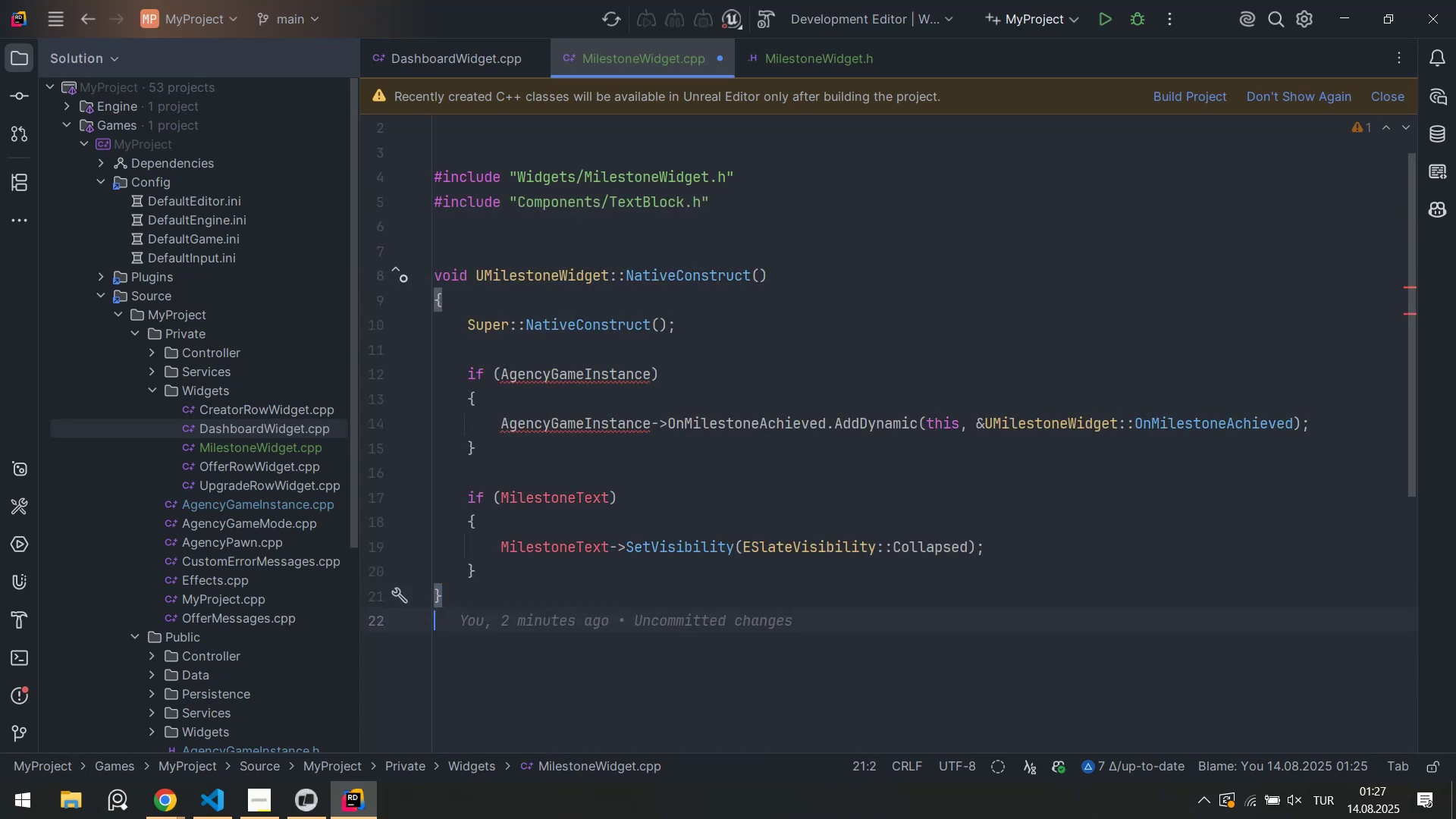 
key(Enter)
 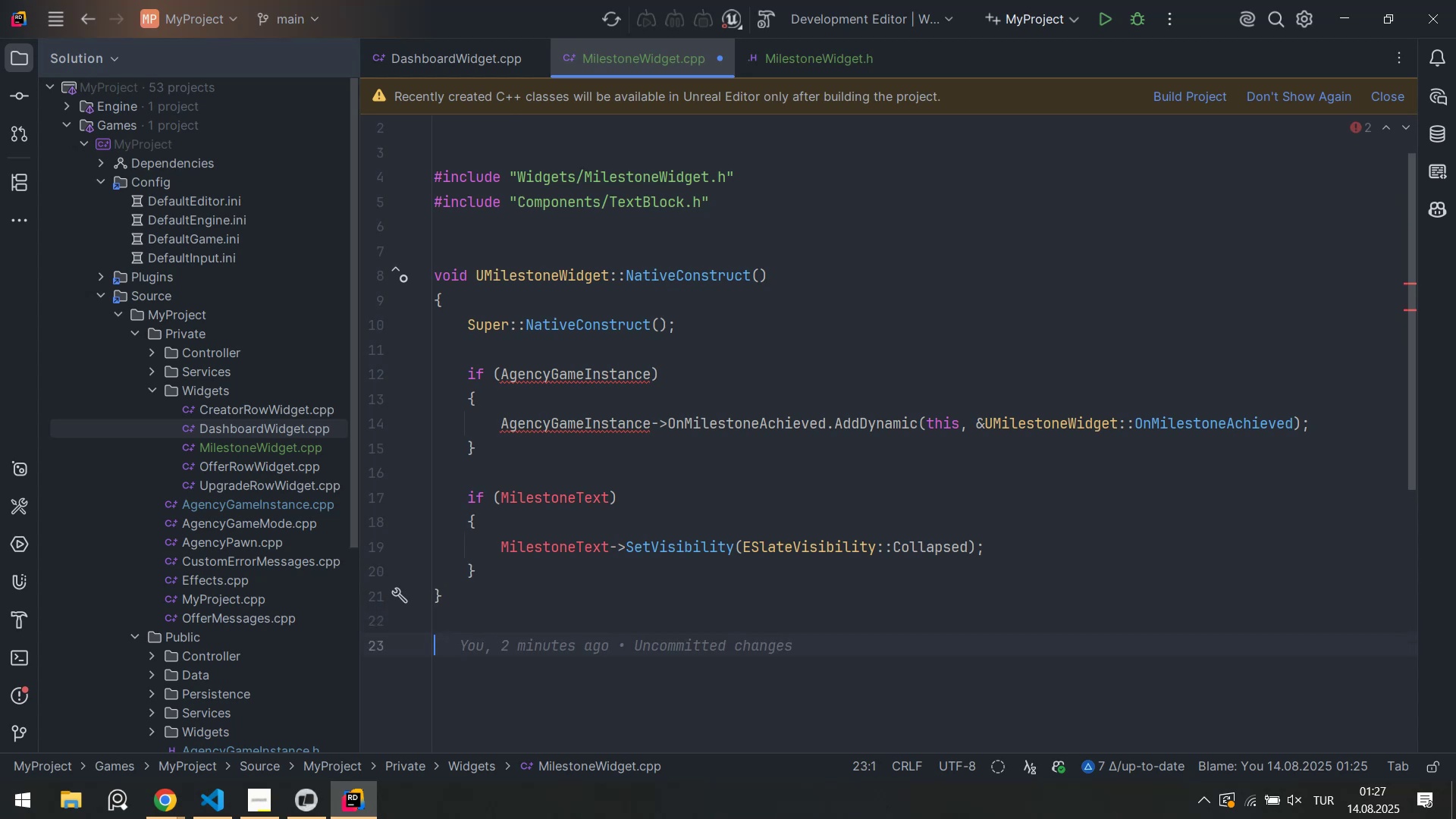 
type(vo'd UM)
 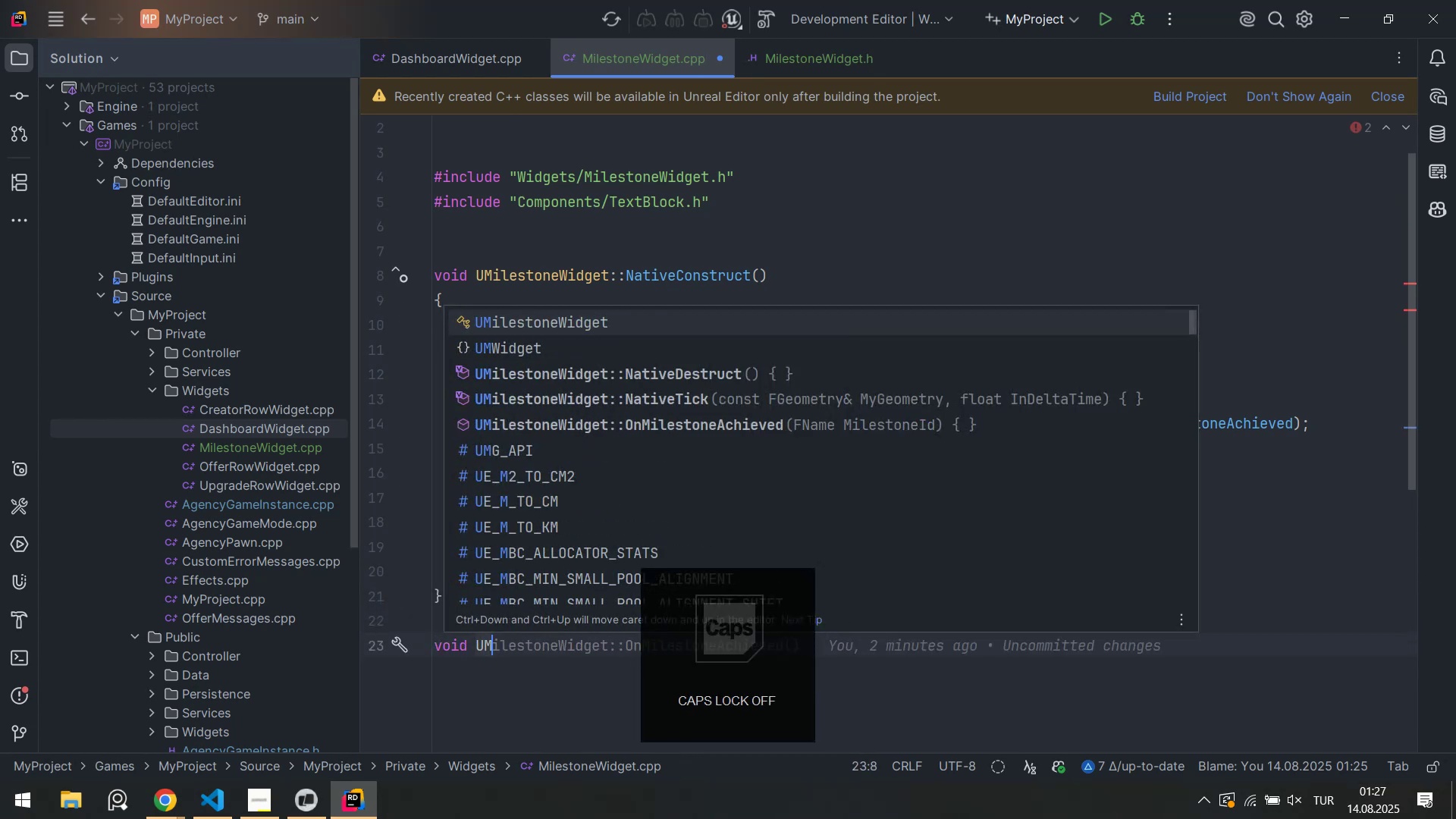 
key(ArrowDown)
 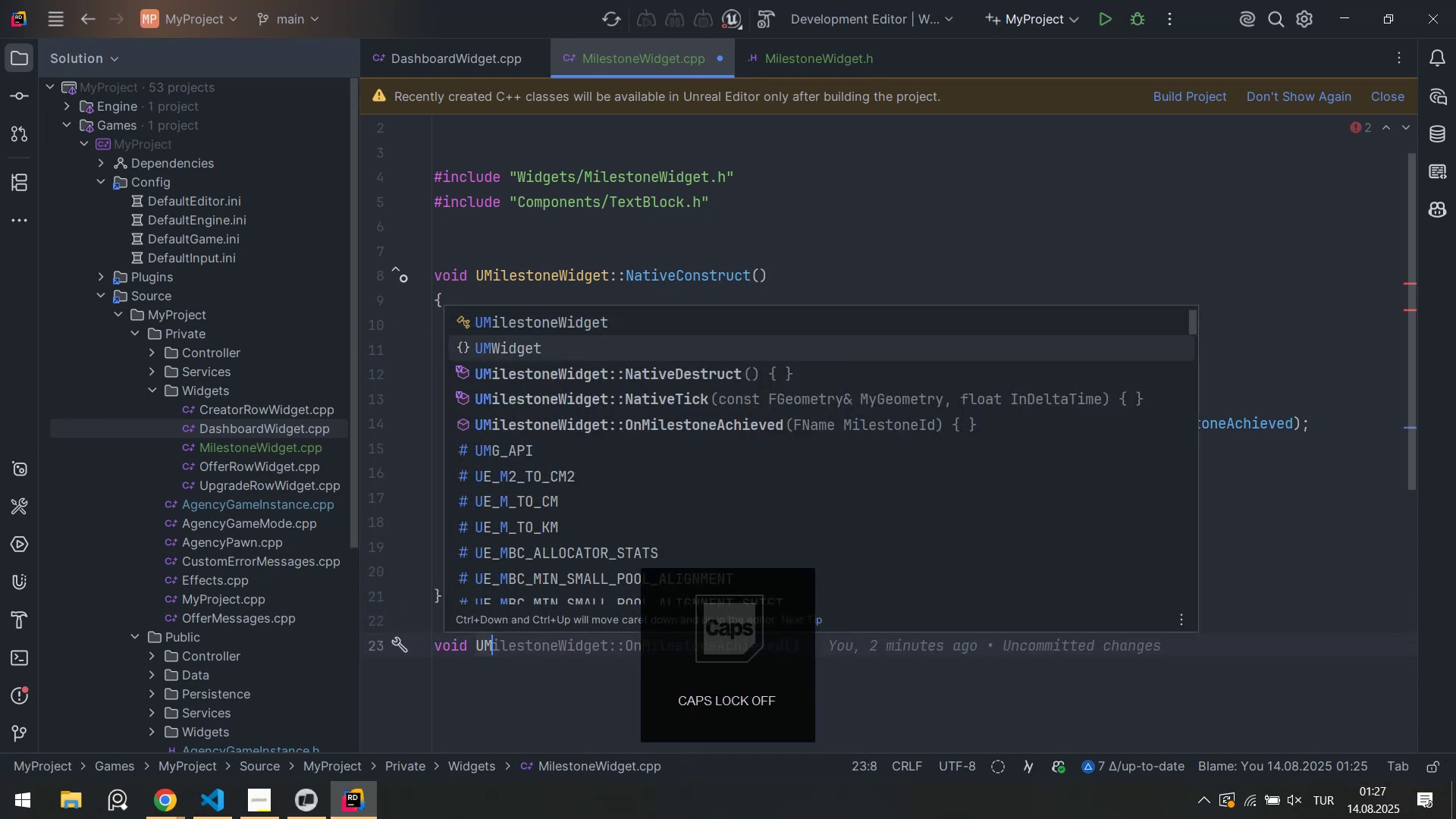 
key(ArrowDown)
 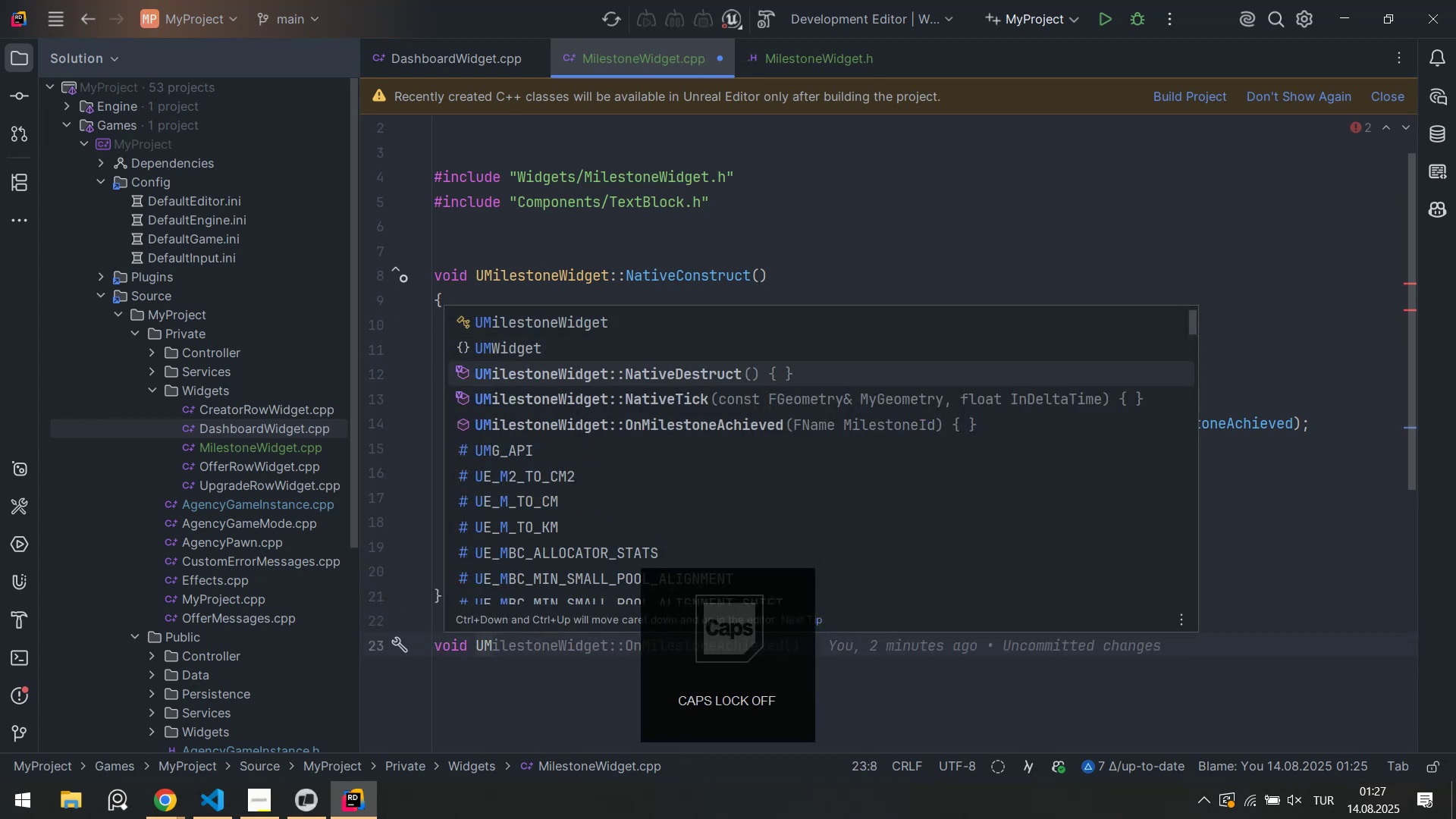 
key(Enter)
 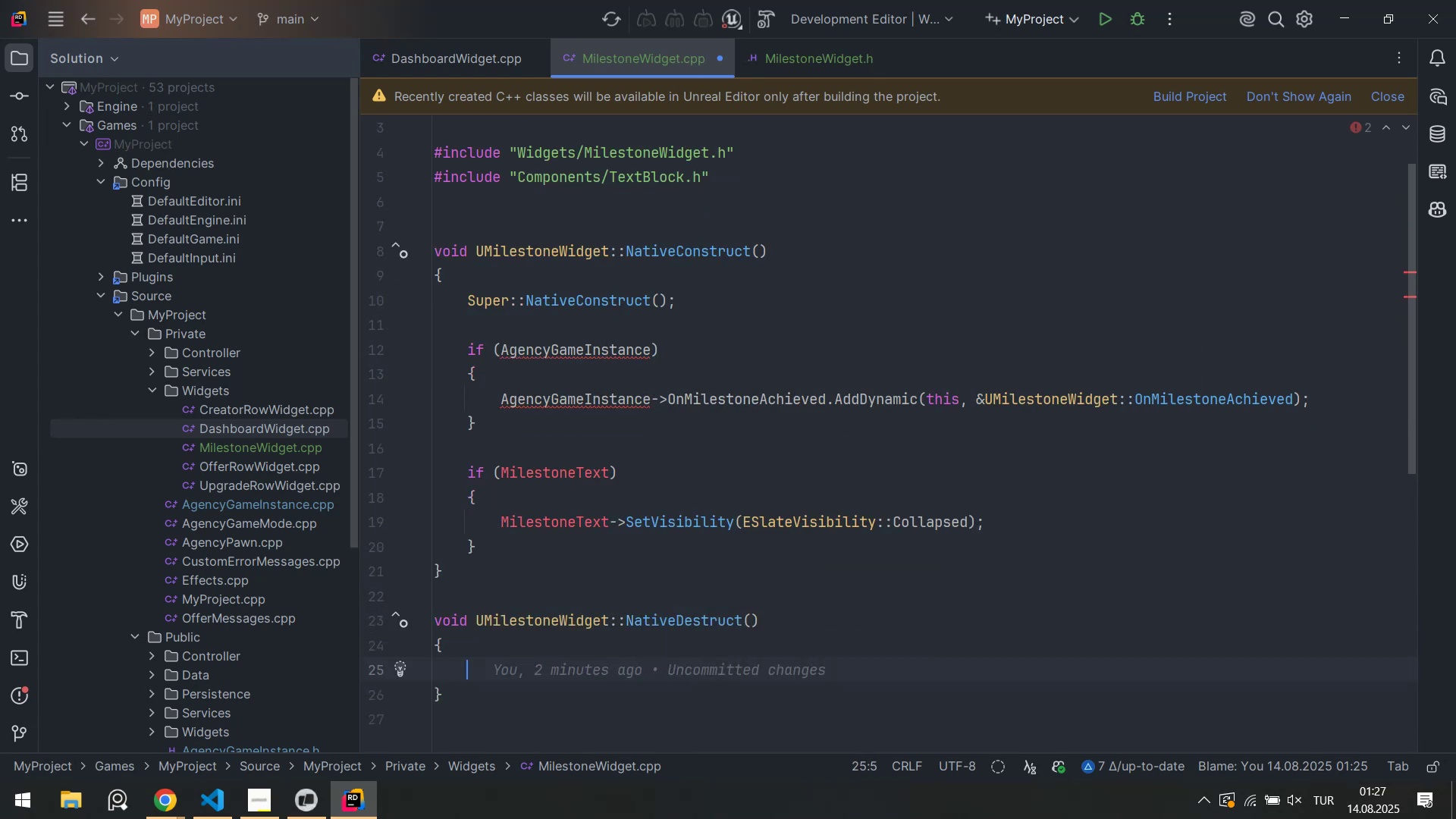 
key(ArrowUp)
 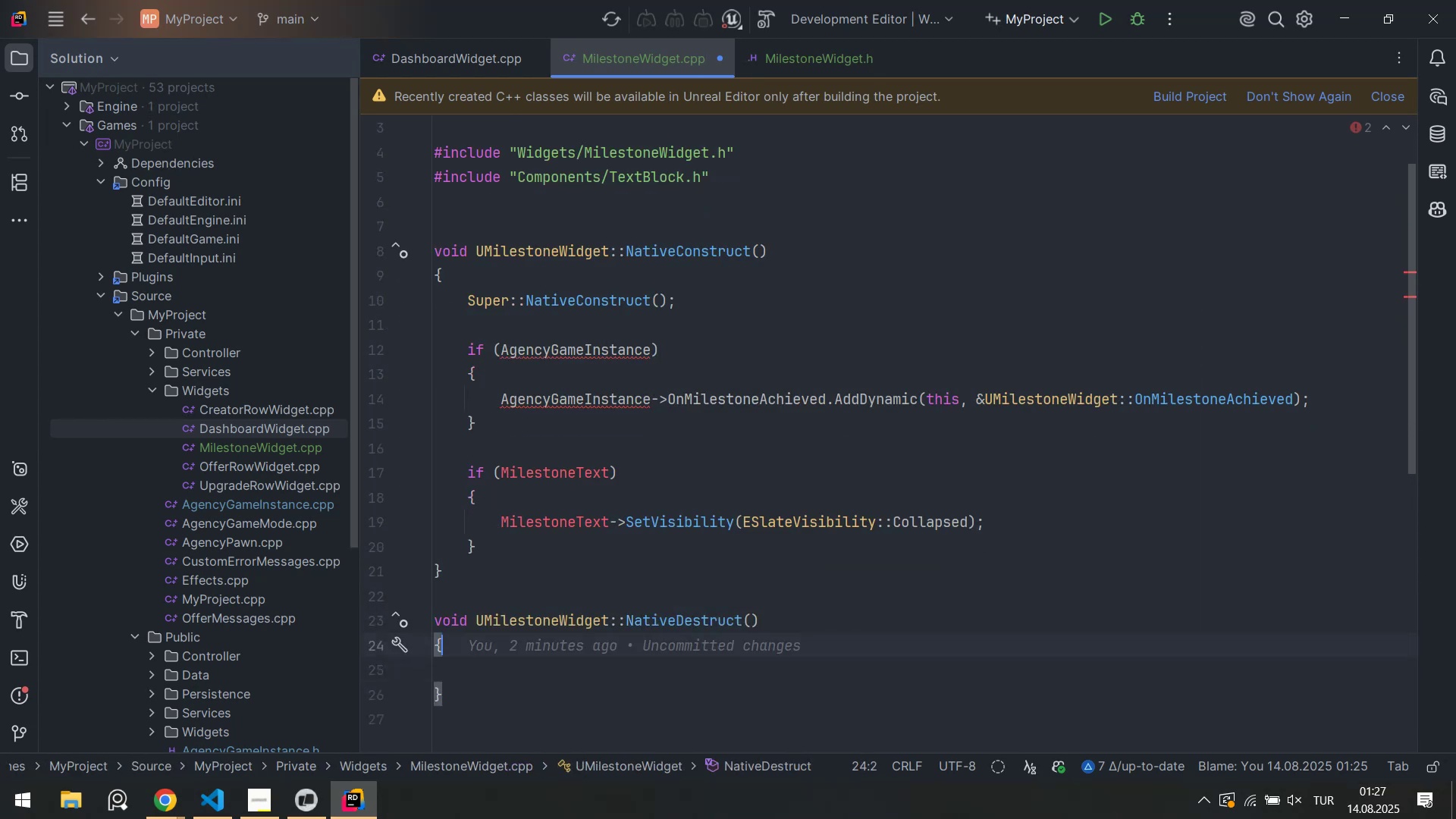 
key(ArrowUp)
 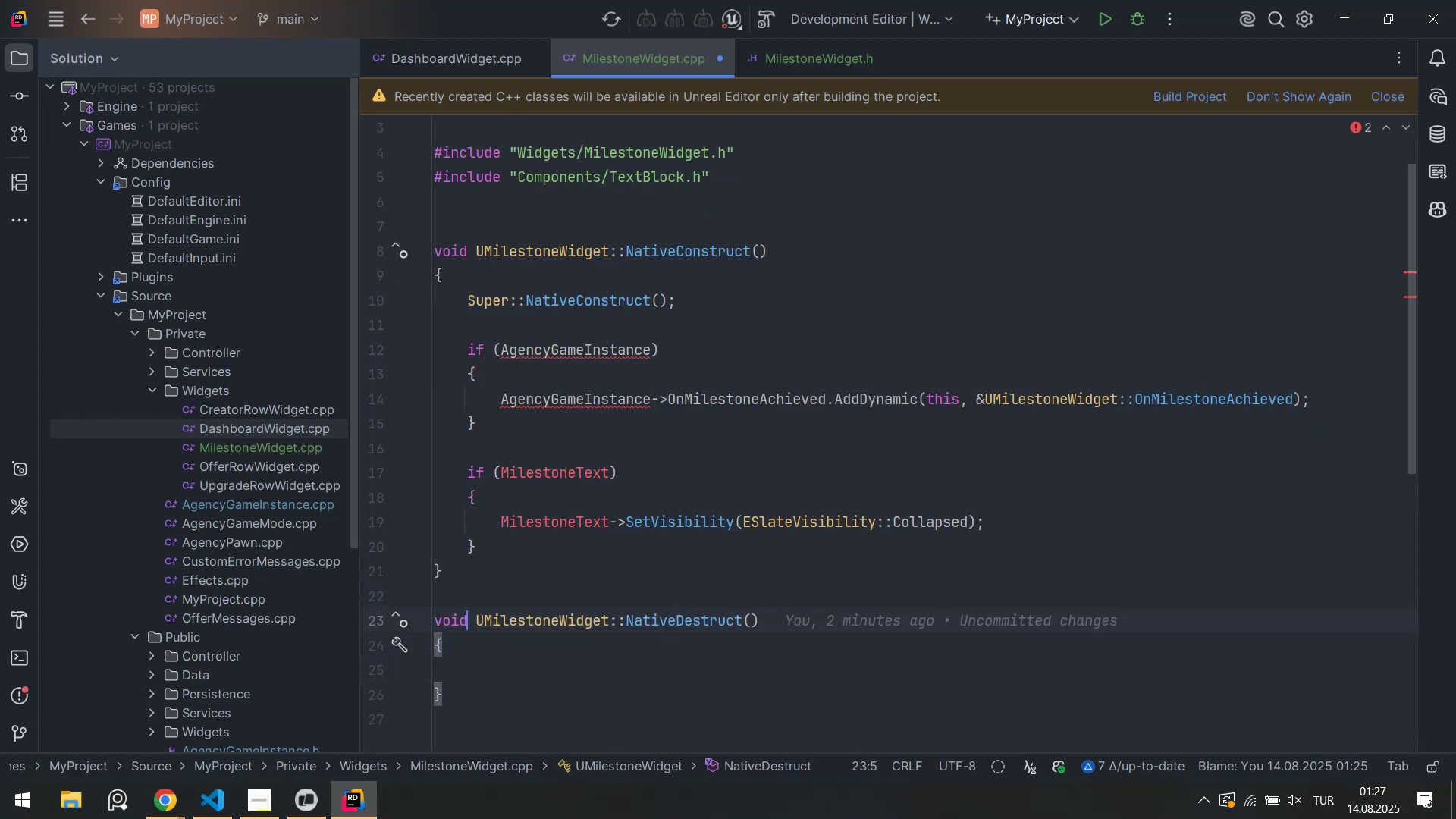 
key(ArrowUp)
 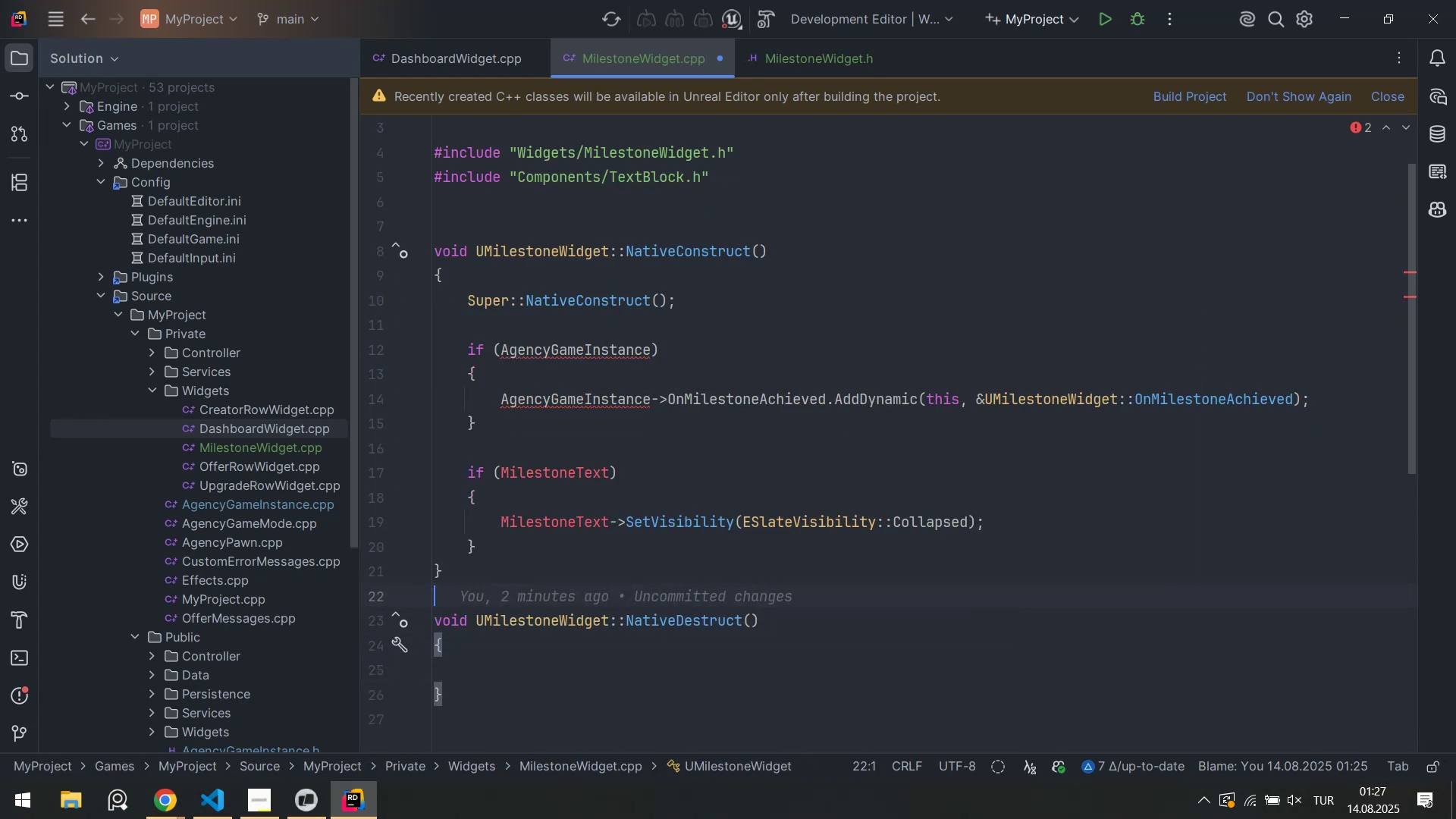 
key(Enter)
 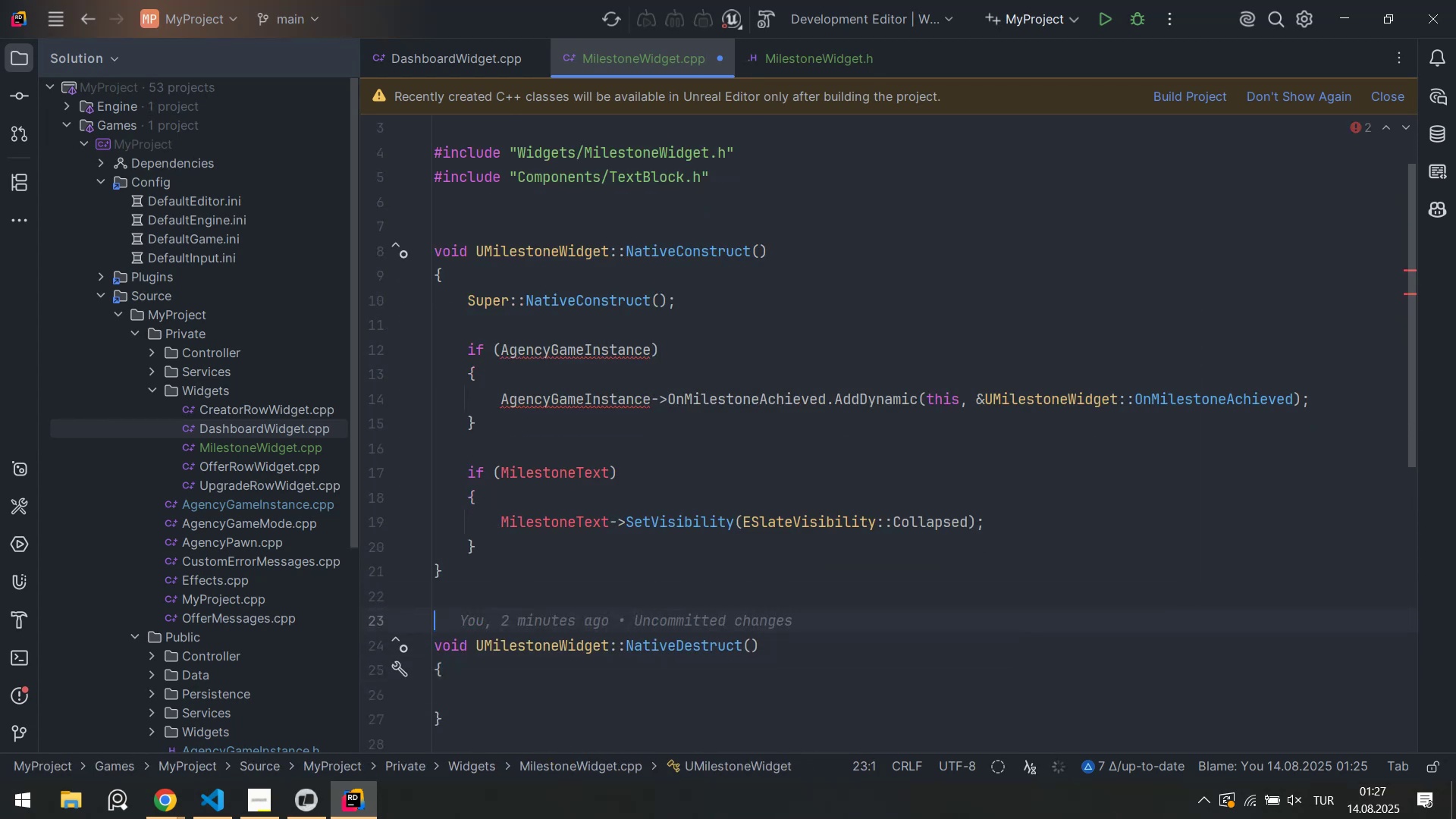 
key(ArrowUp)
 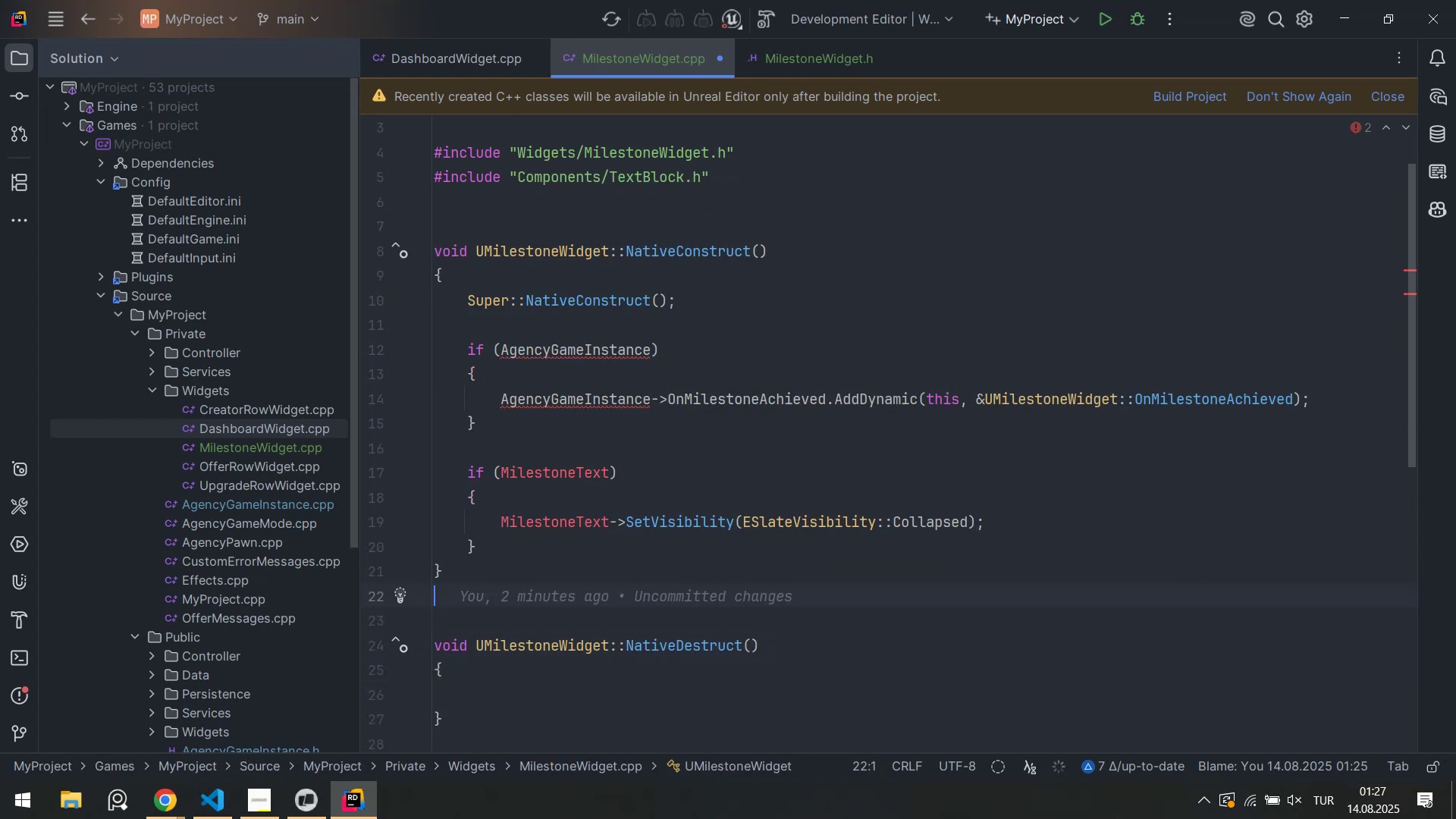 
key(Enter)
 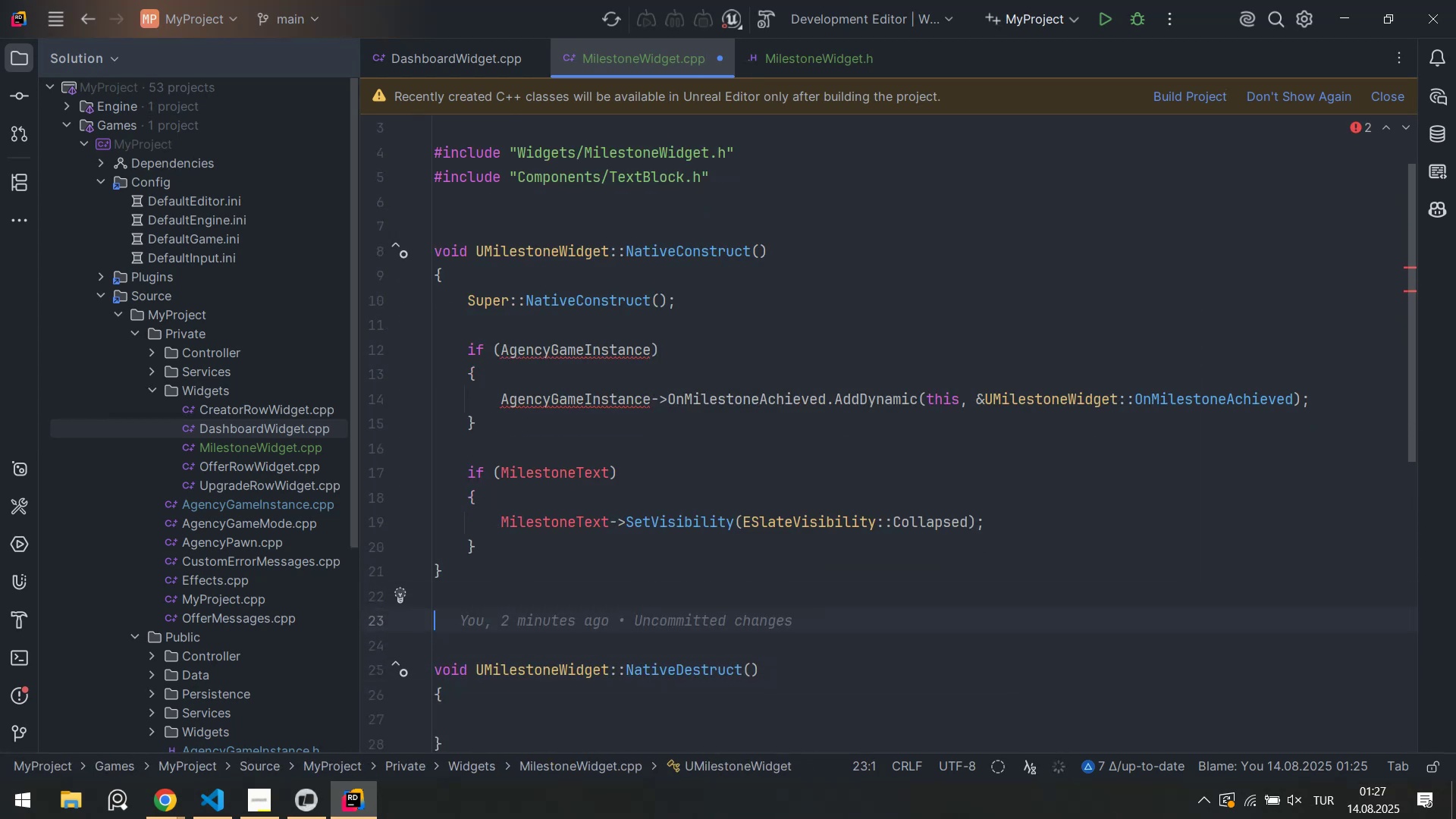 
type(vo'd U)
key(Tab)
key(Backspace)
key(Backspace)
key(Backspace)
key(Tab)
 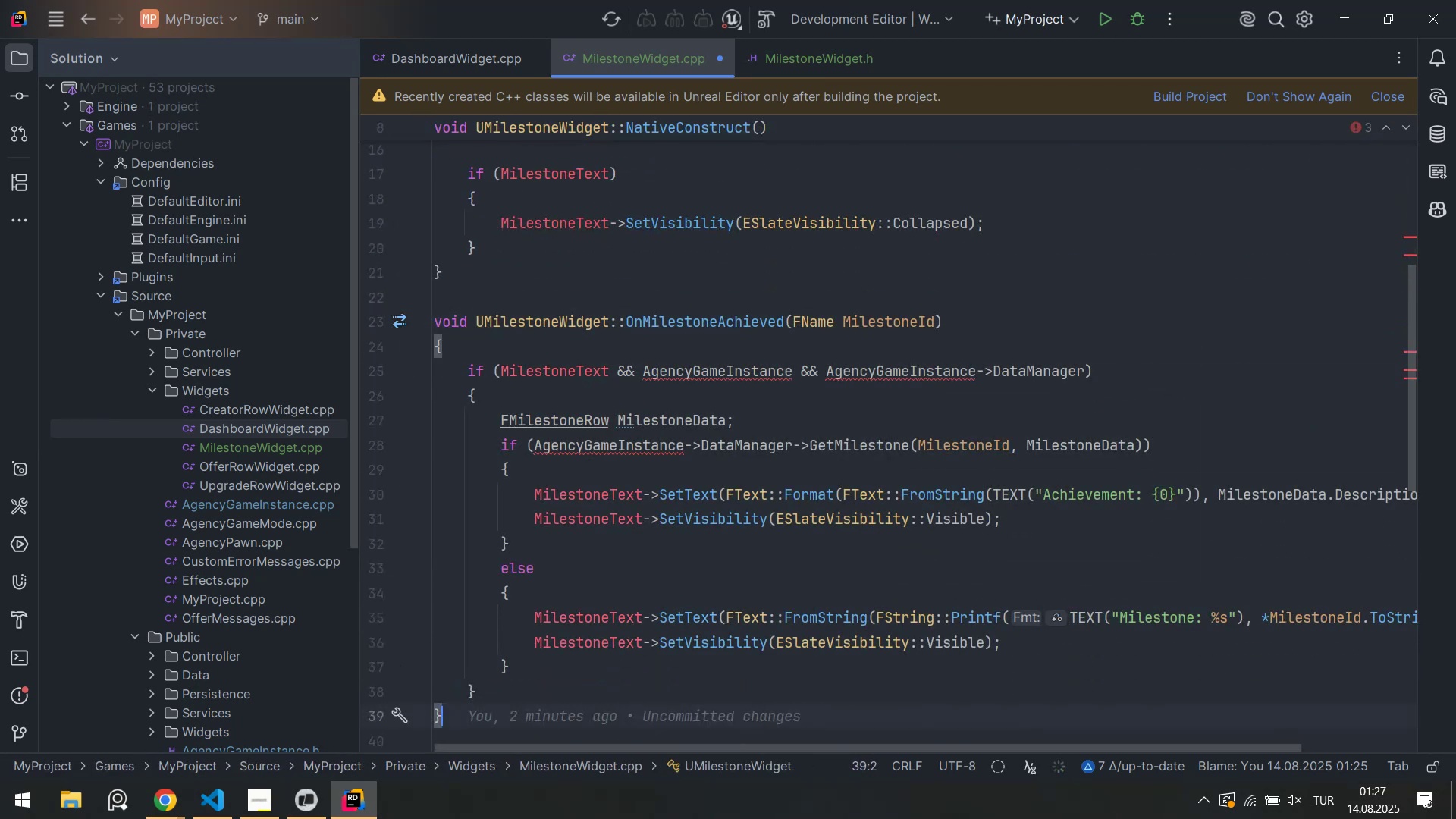 
key(Alt+AltLeft)
 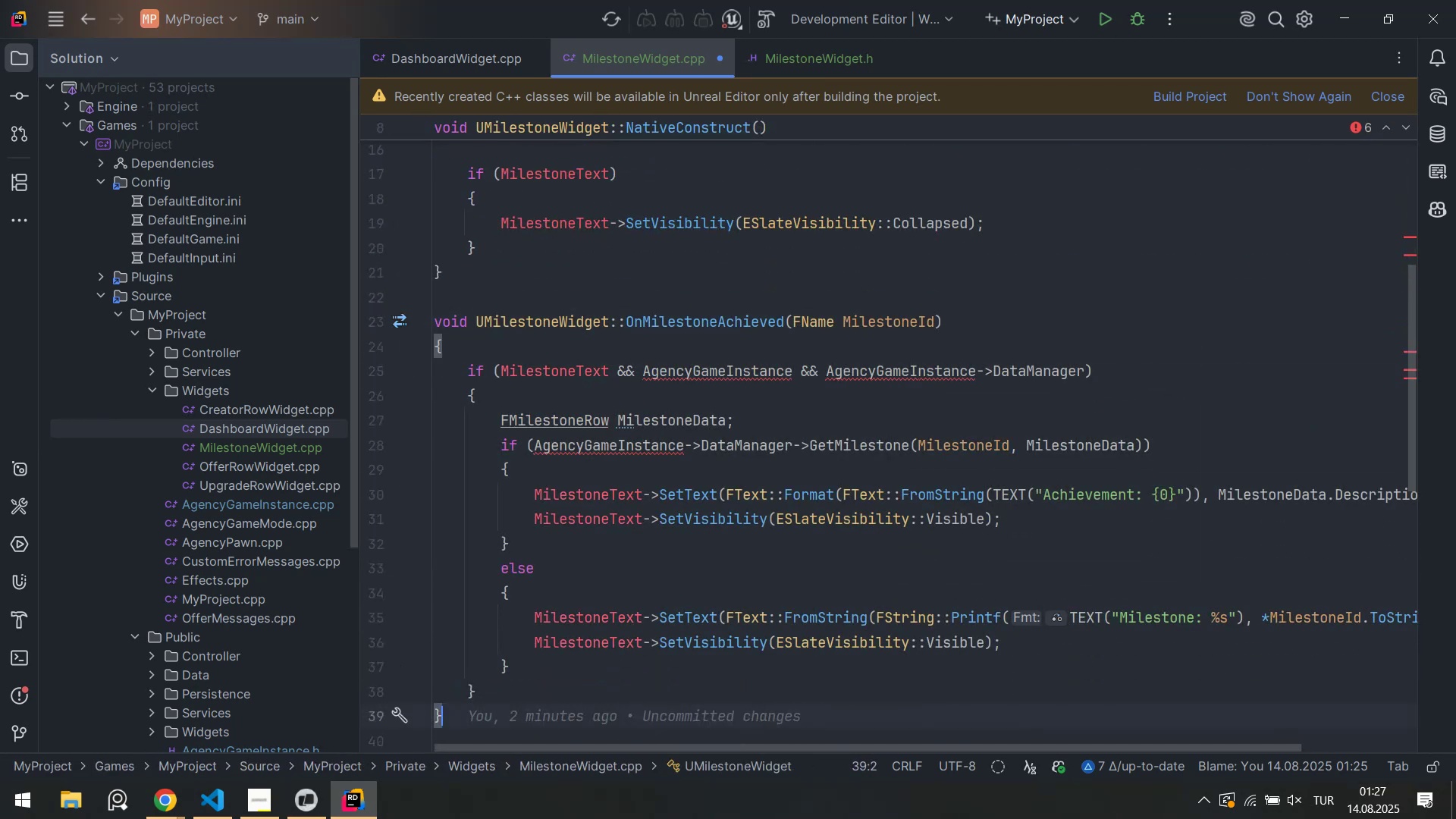 
key(Alt+Shift+ShiftLeft)
 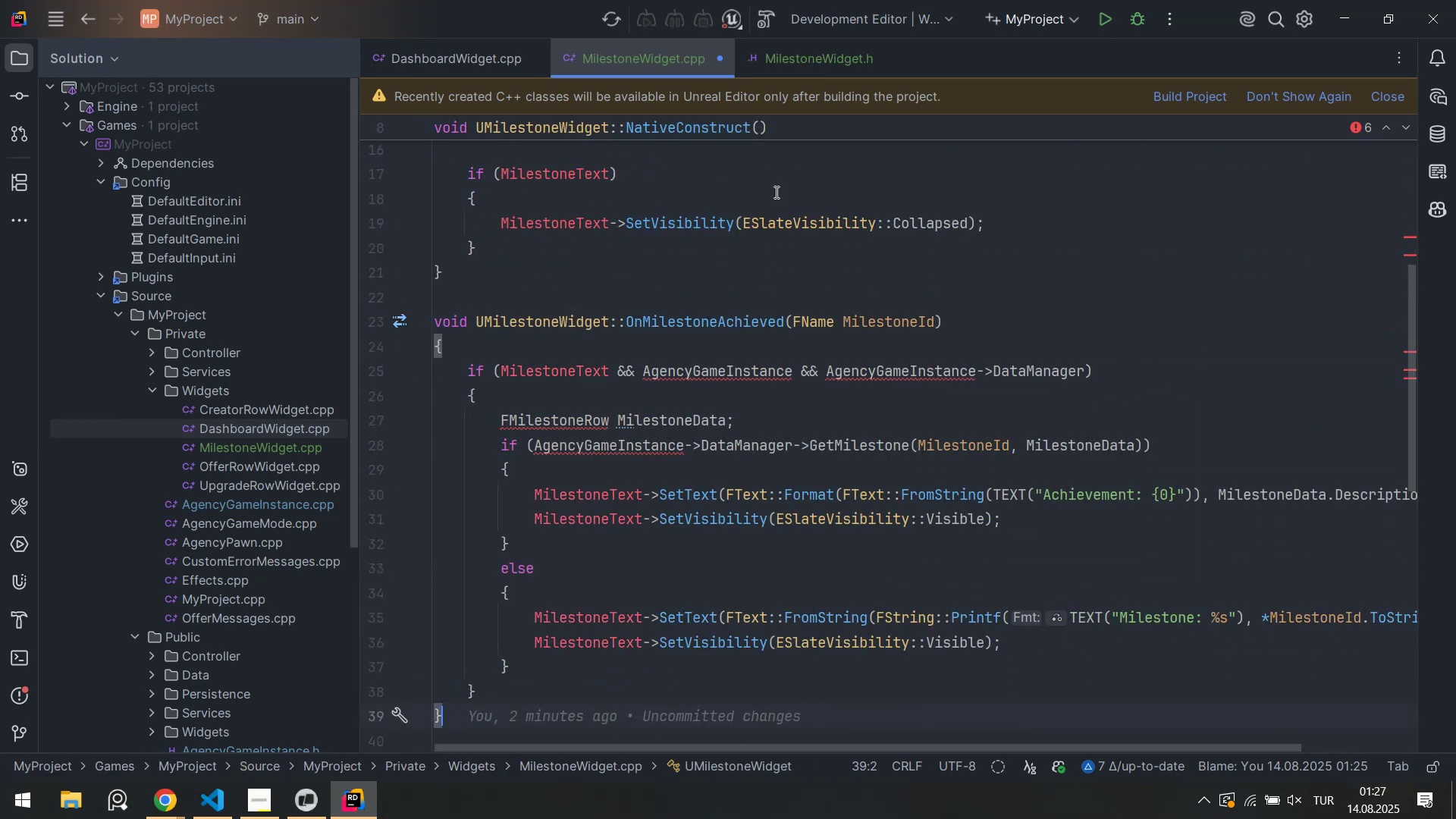 
key(Alt+Shift+F)
 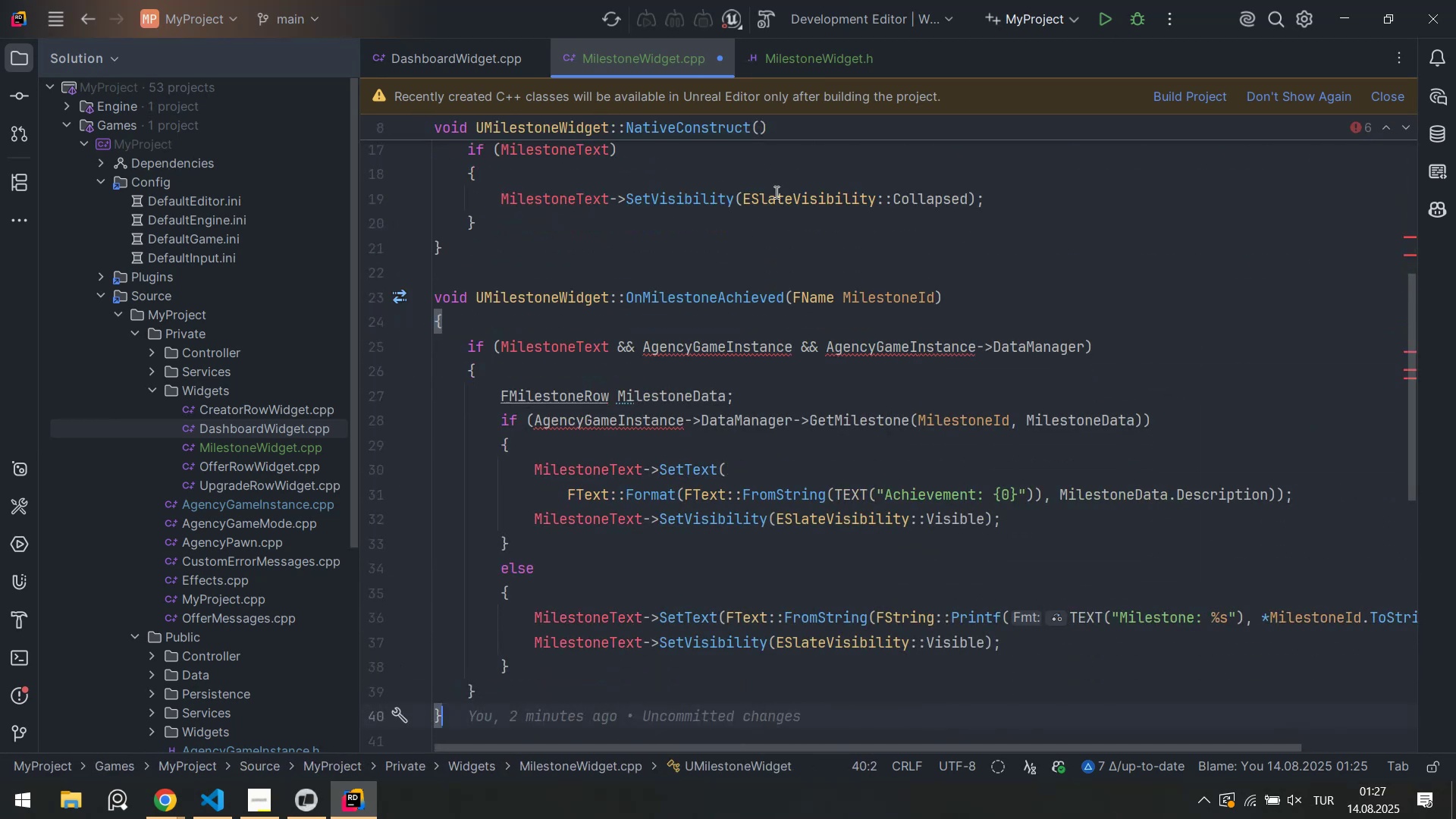 
key(Control+ControlLeft)
 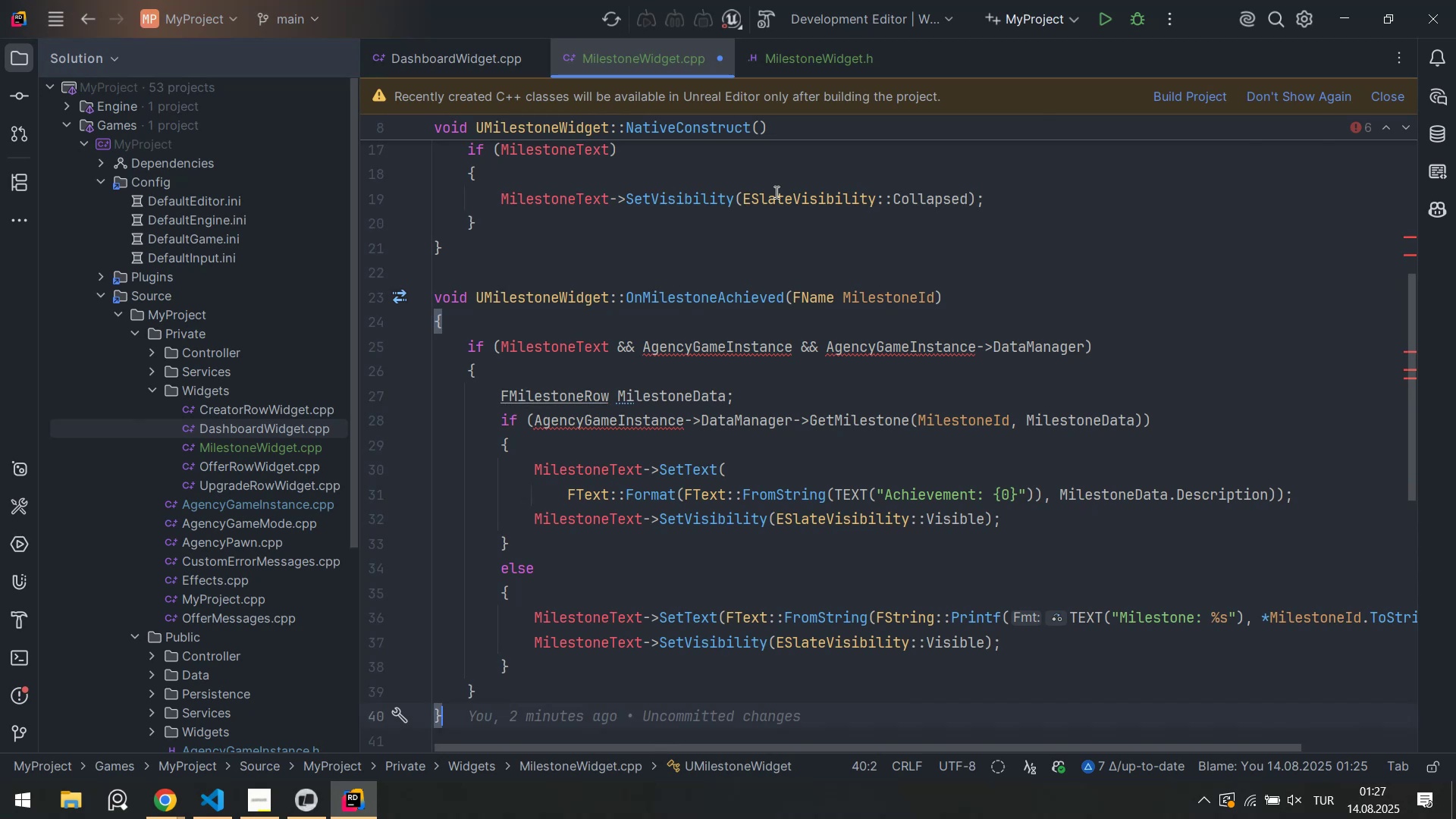 
key(Control+S)
 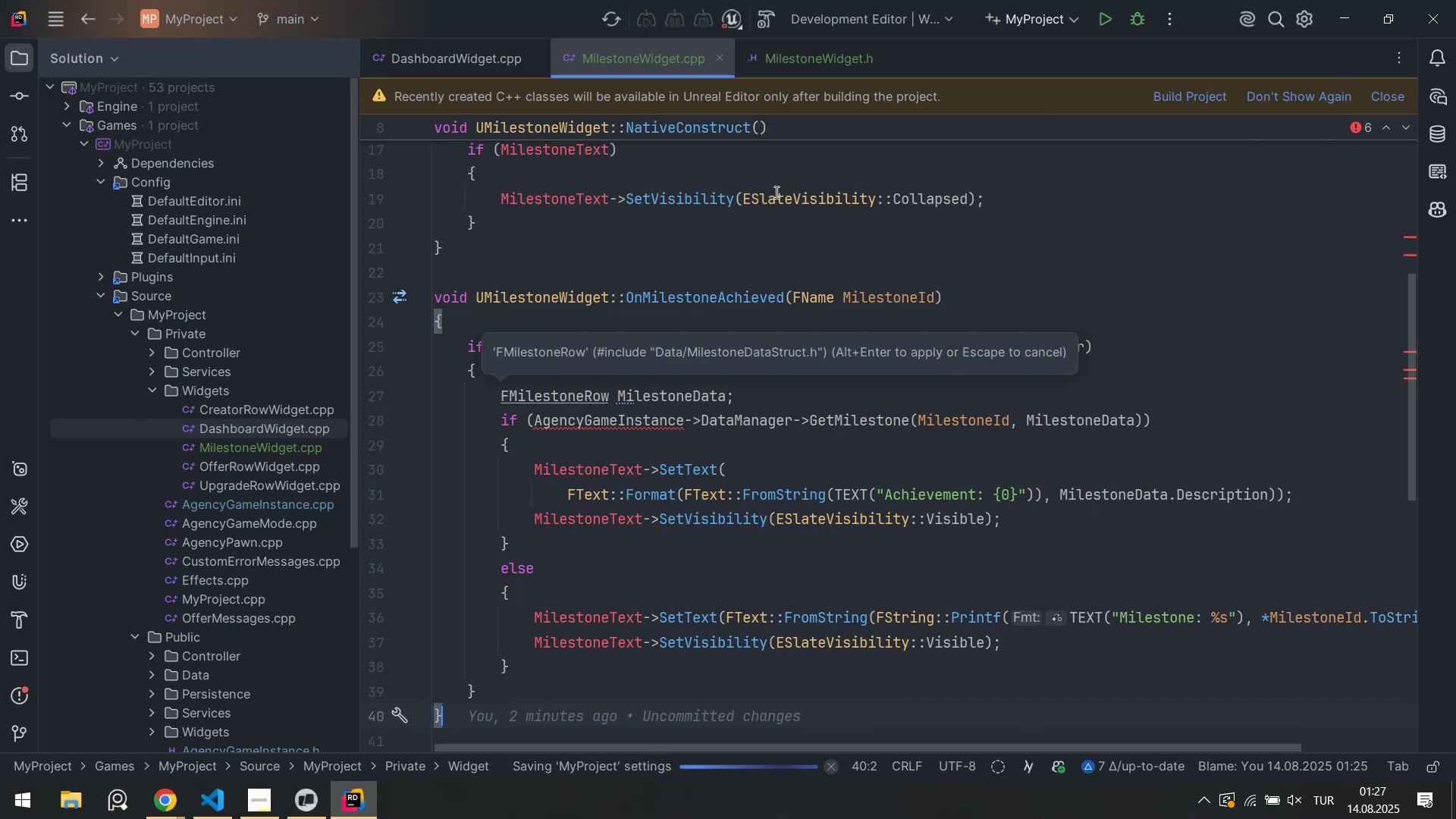 
scroll: coordinate [692, 259], scroll_direction: down, amount: 3.0
 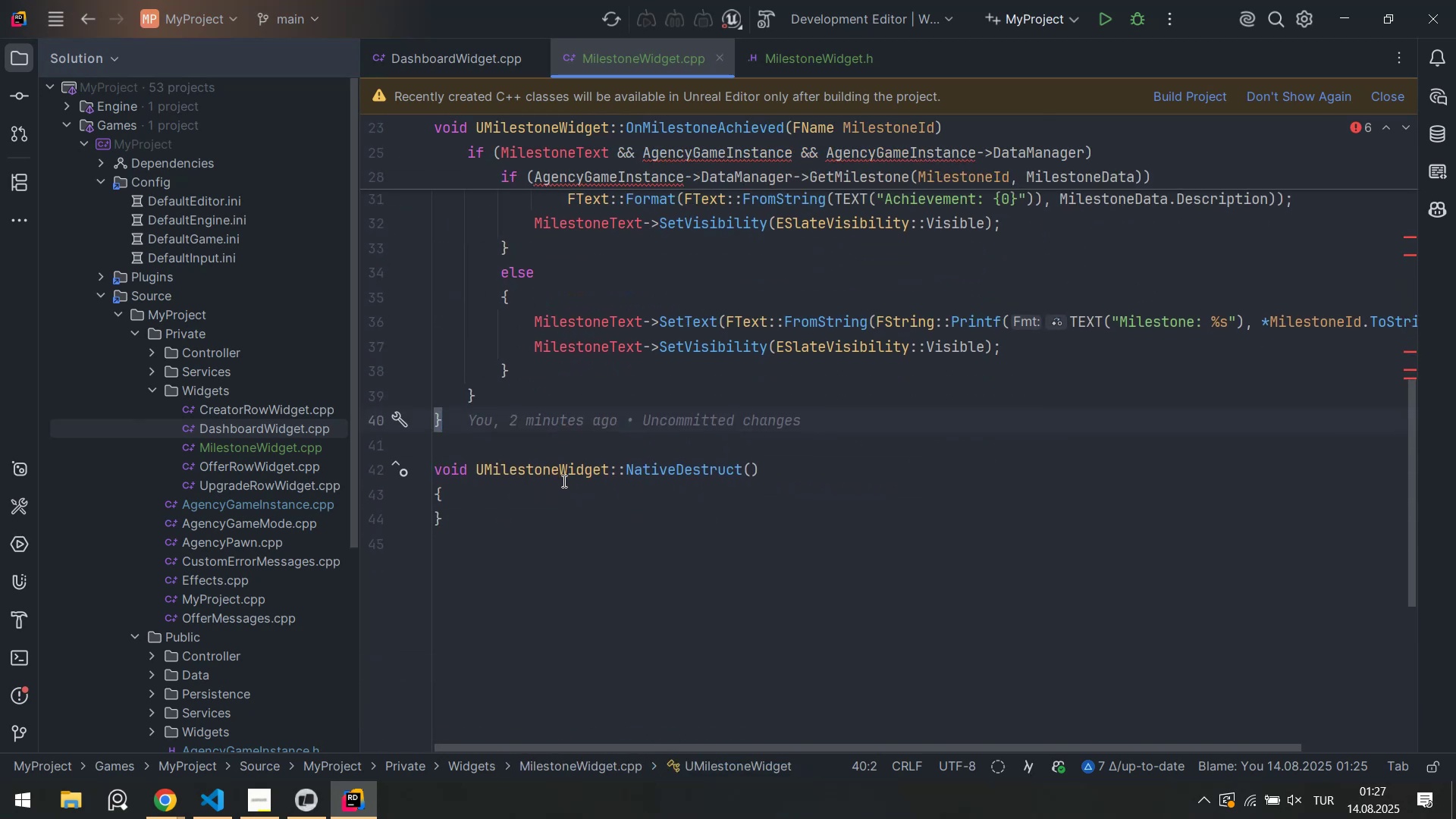 
left_click([556, 495])
 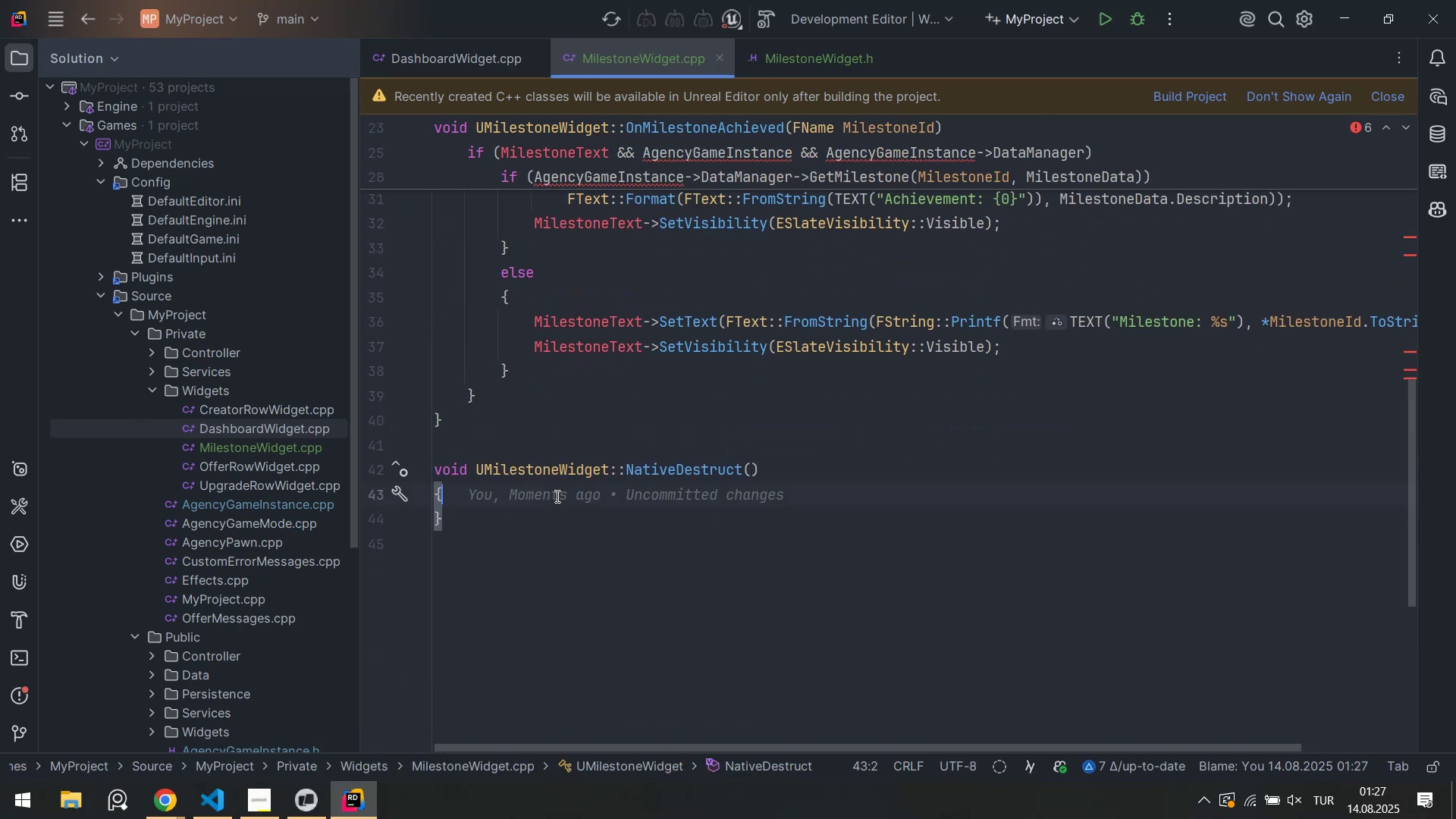 
key(NumpadEnter)
 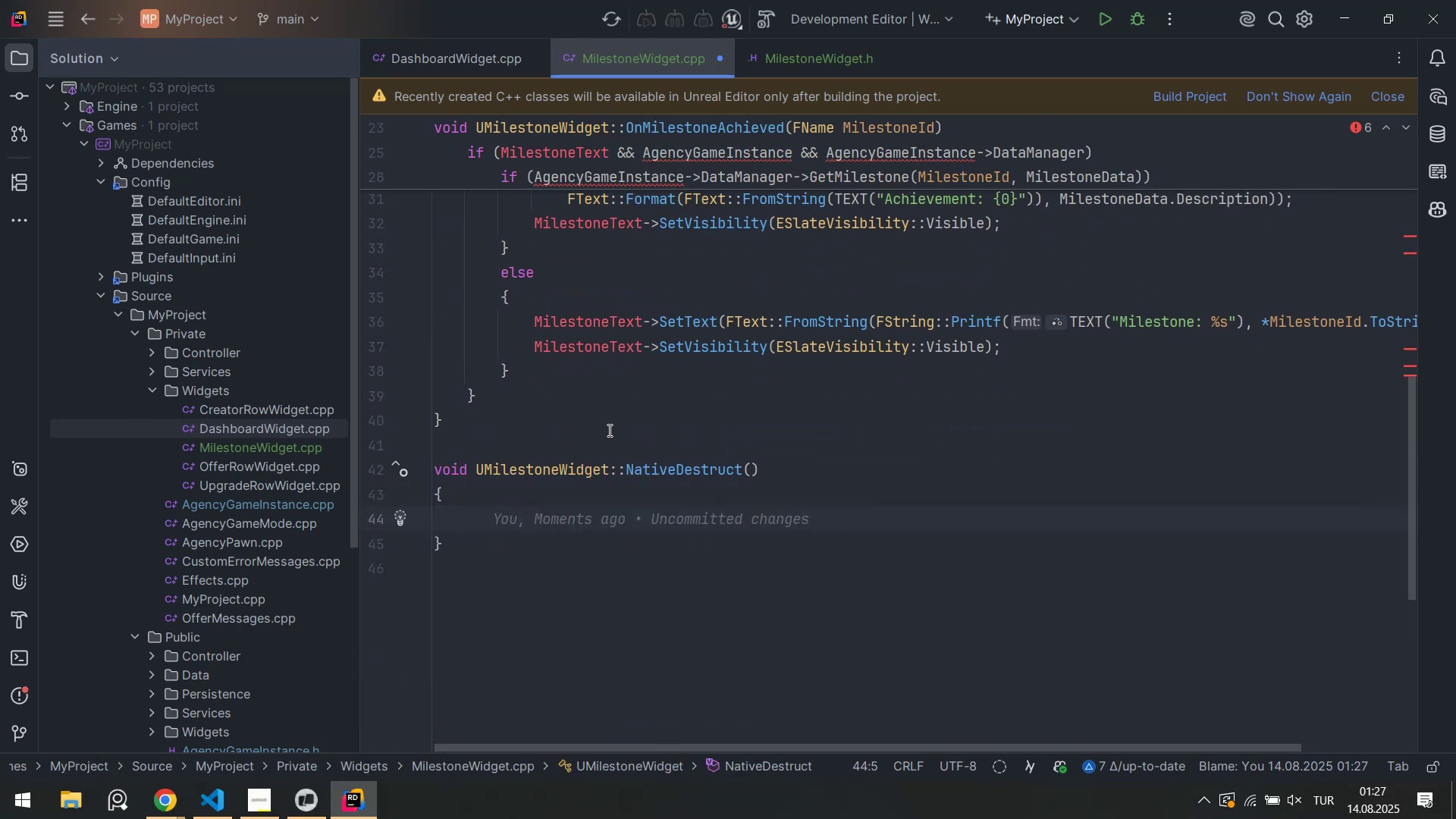 
scroll: coordinate [607, 415], scroll_direction: up, amount: 3.0
 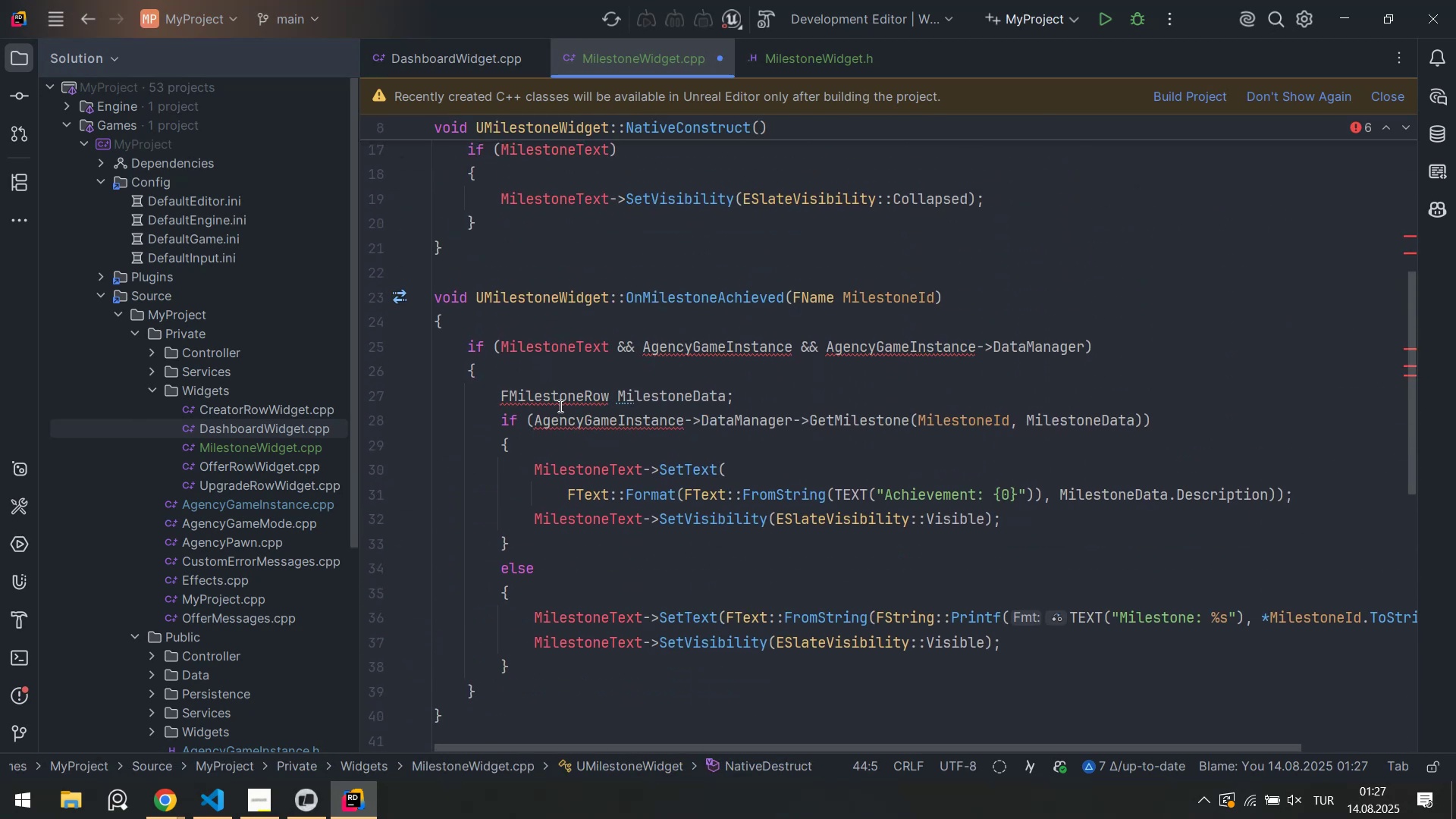 
left_click([559, 406])
 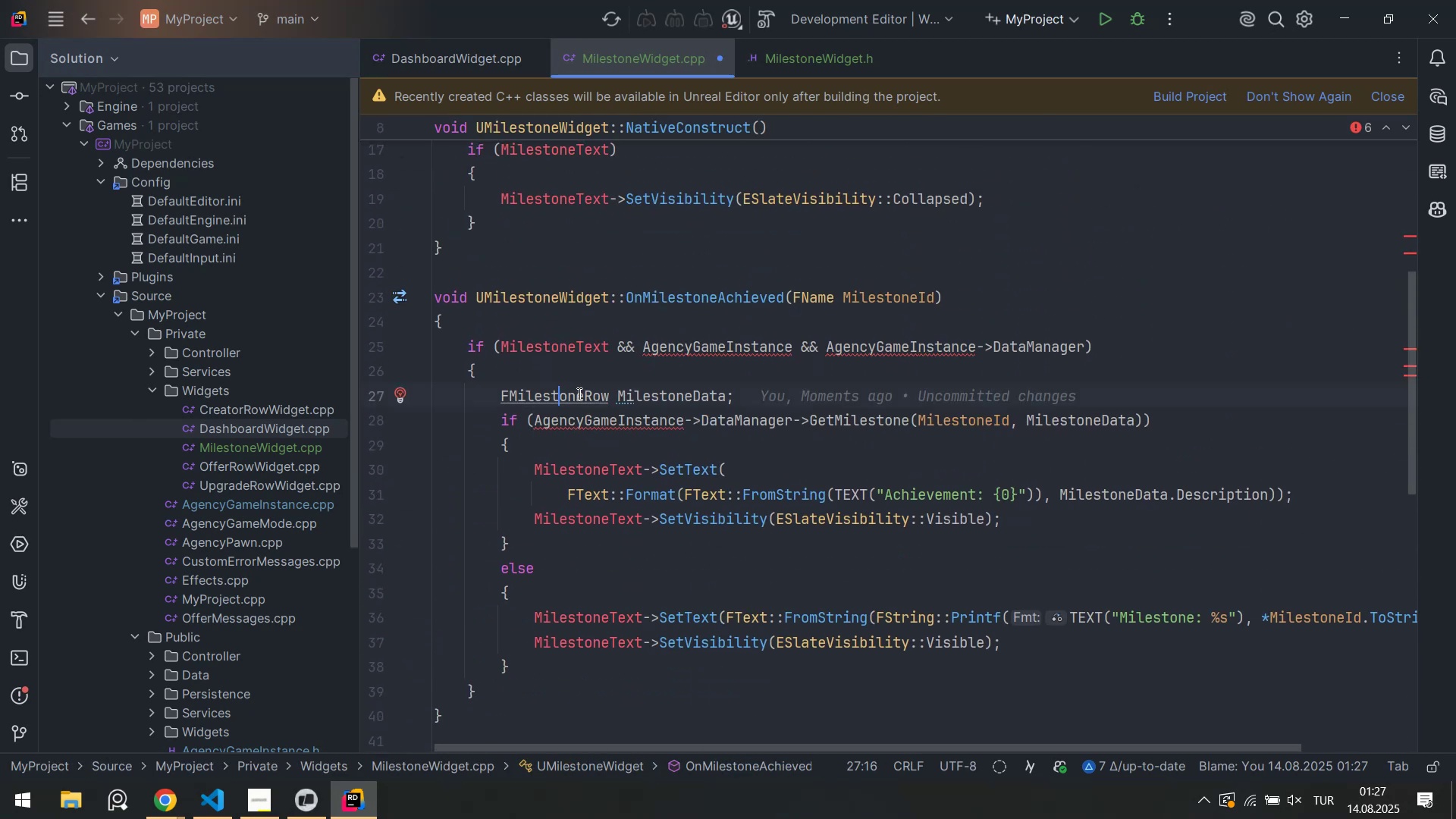 
scroll: coordinate [586, 389], scroll_direction: up, amount: 1.0
 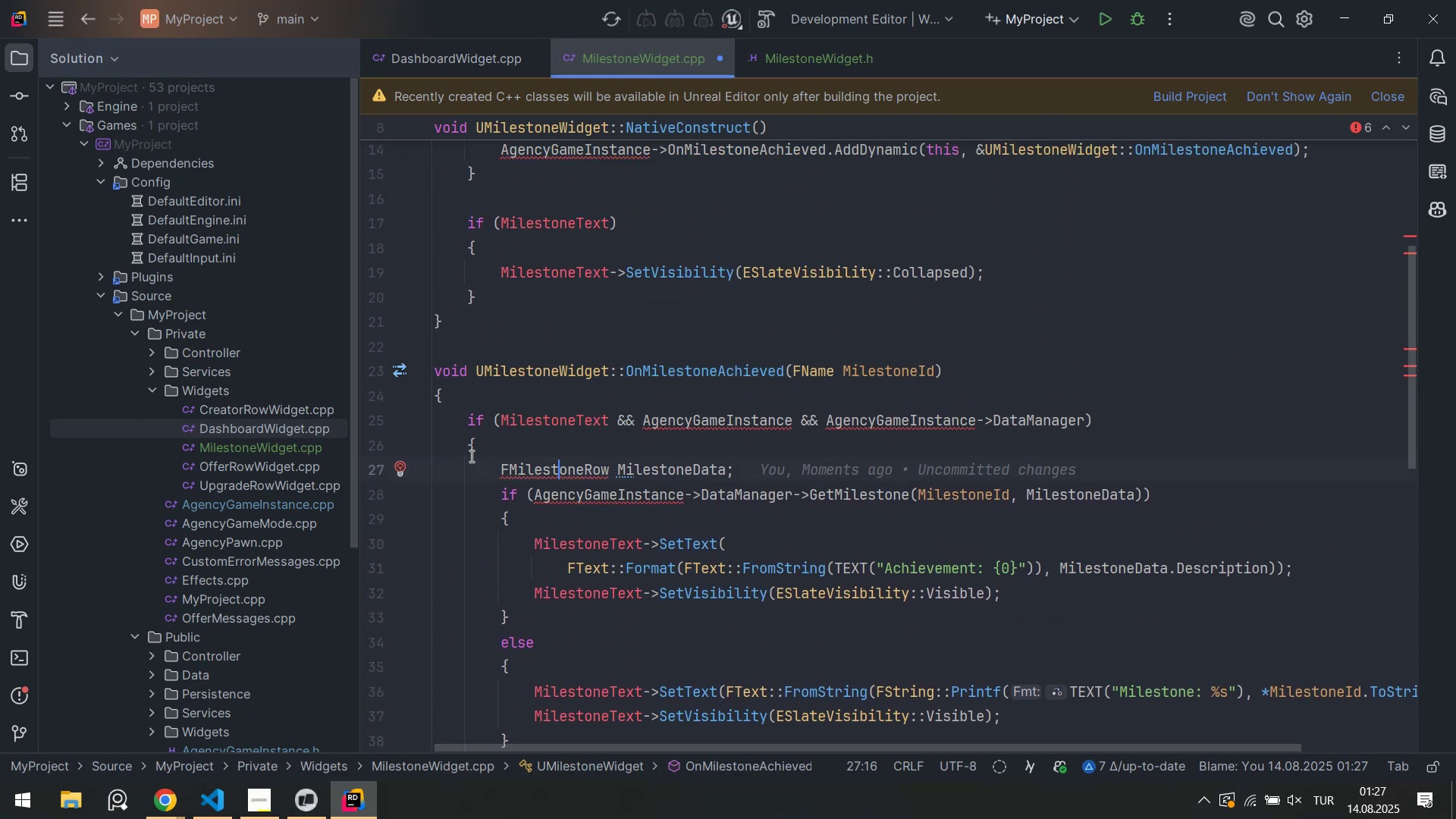 
mouse_move([421, 464])
 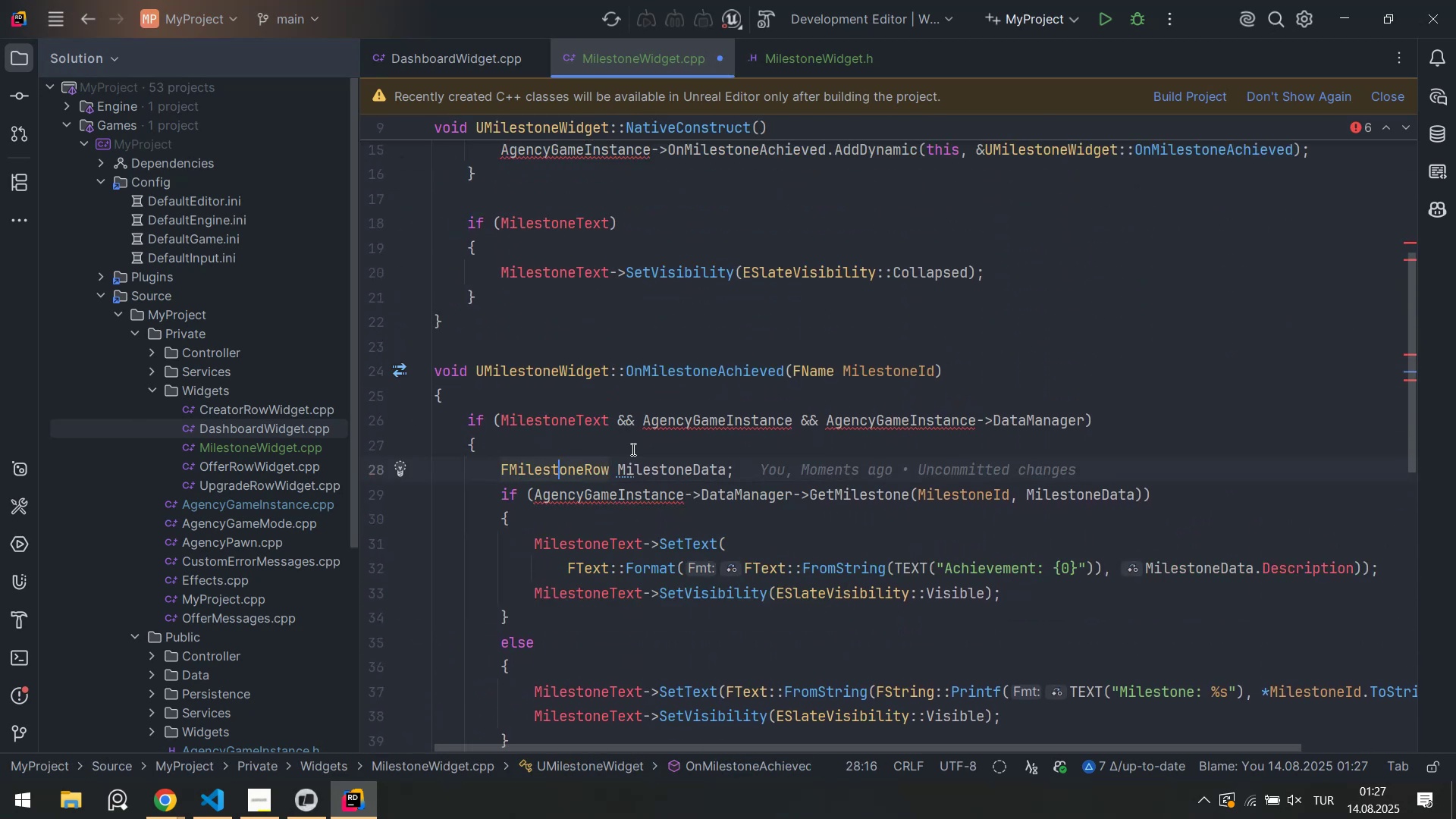 
left_click([682, 420])
 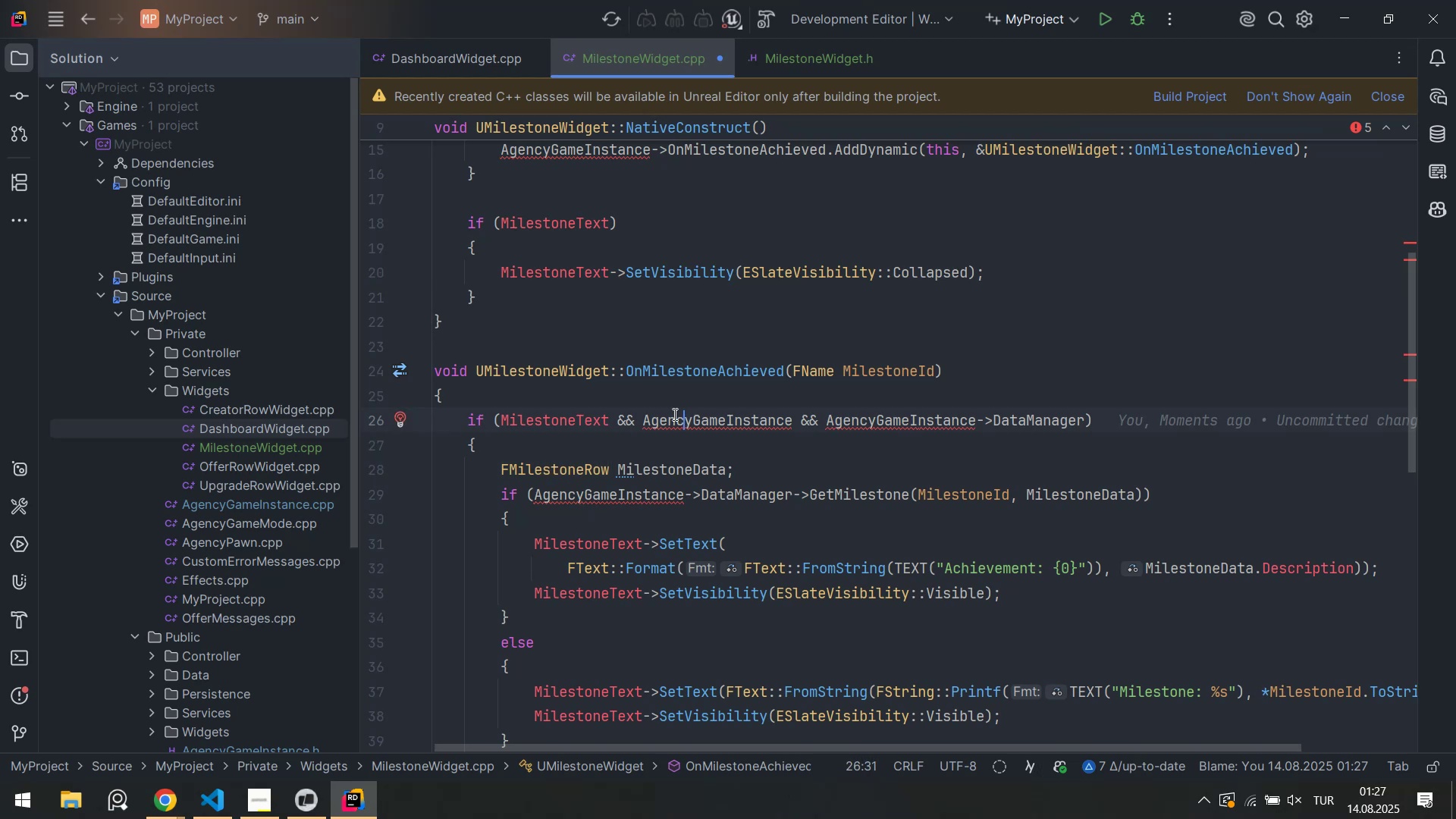 
scroll: coordinate [618, 405], scroll_direction: up, amount: 3.0
 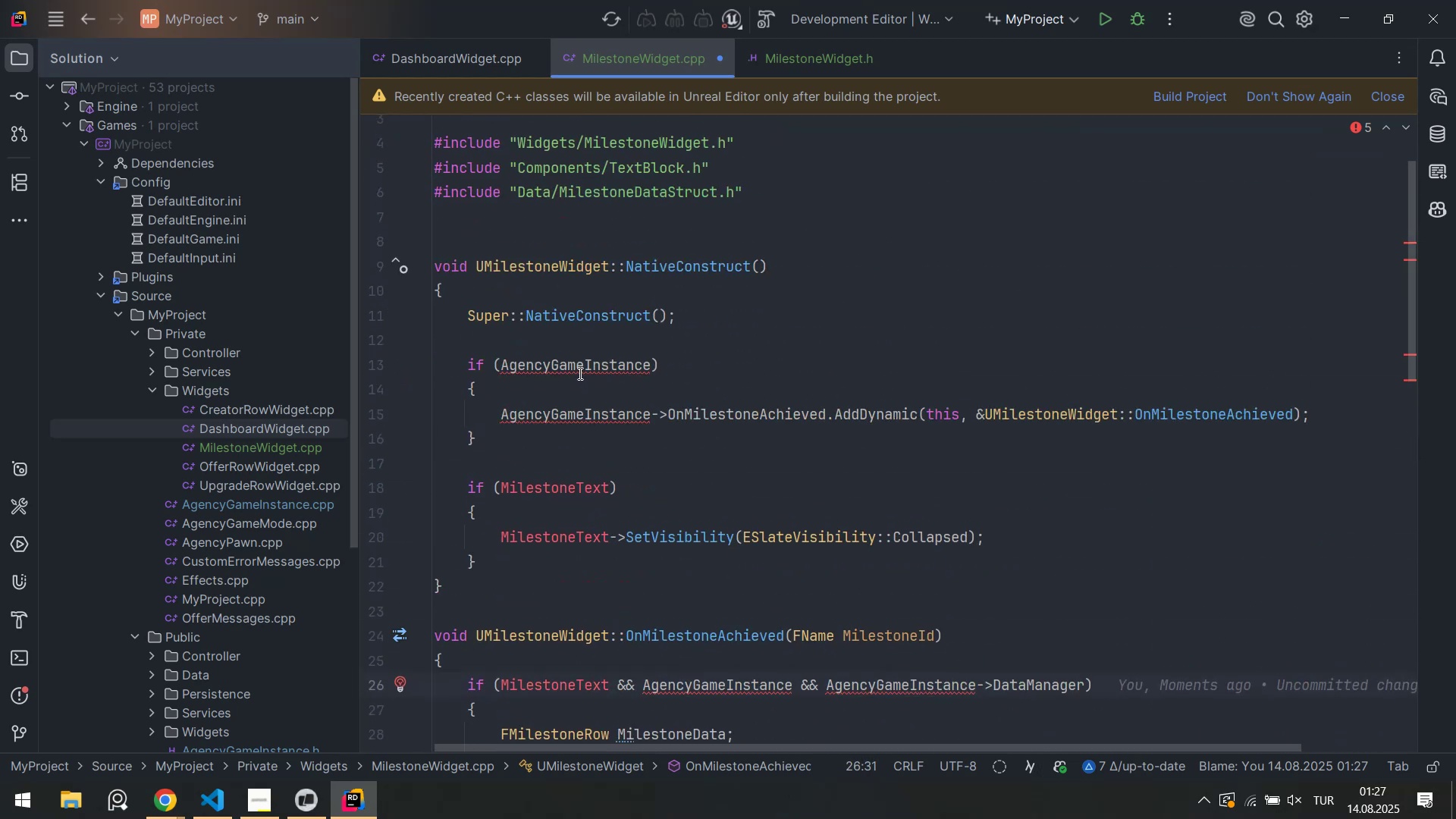 
left_click([578, 370])
 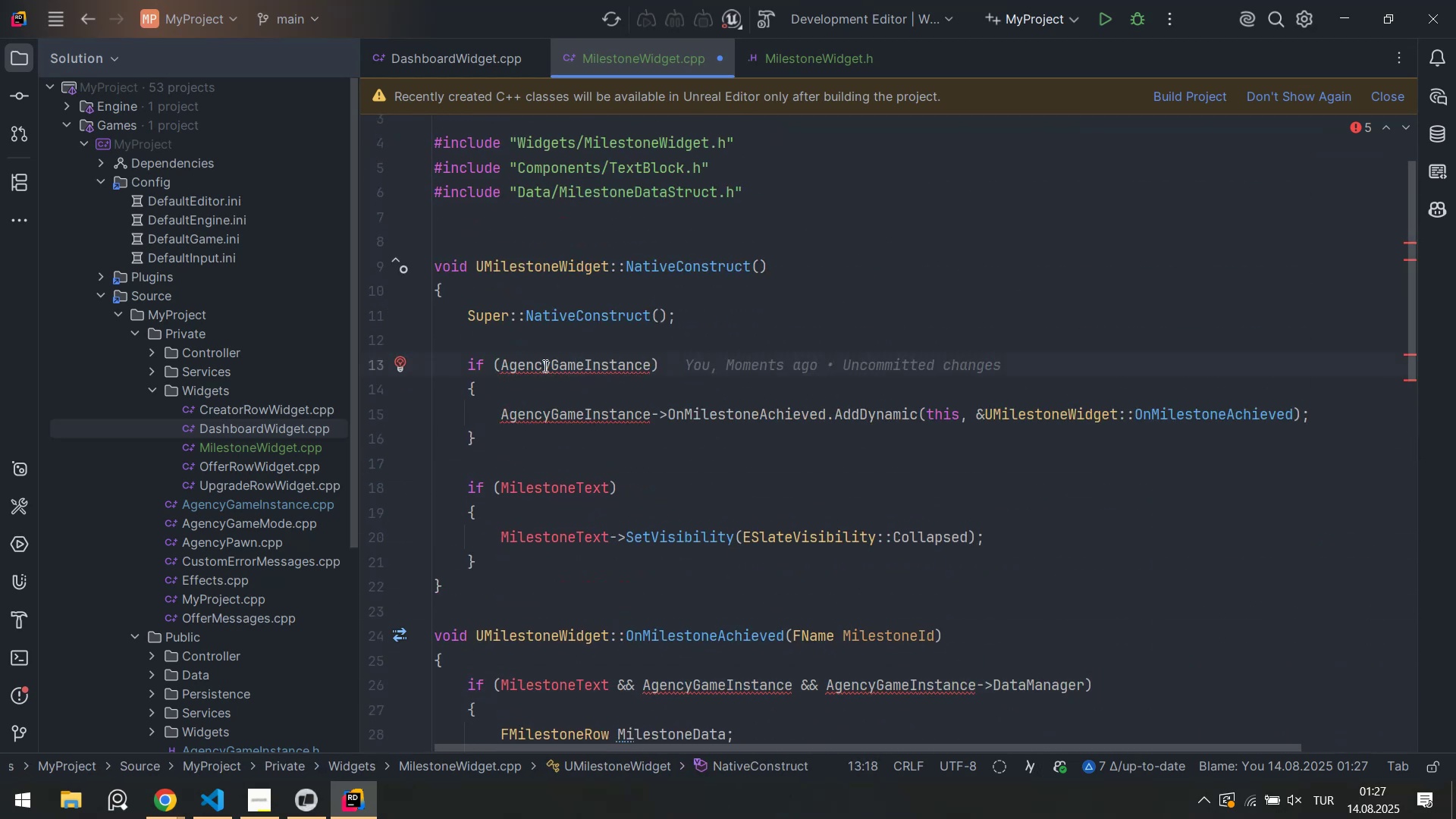 
left_click([544, 366])
 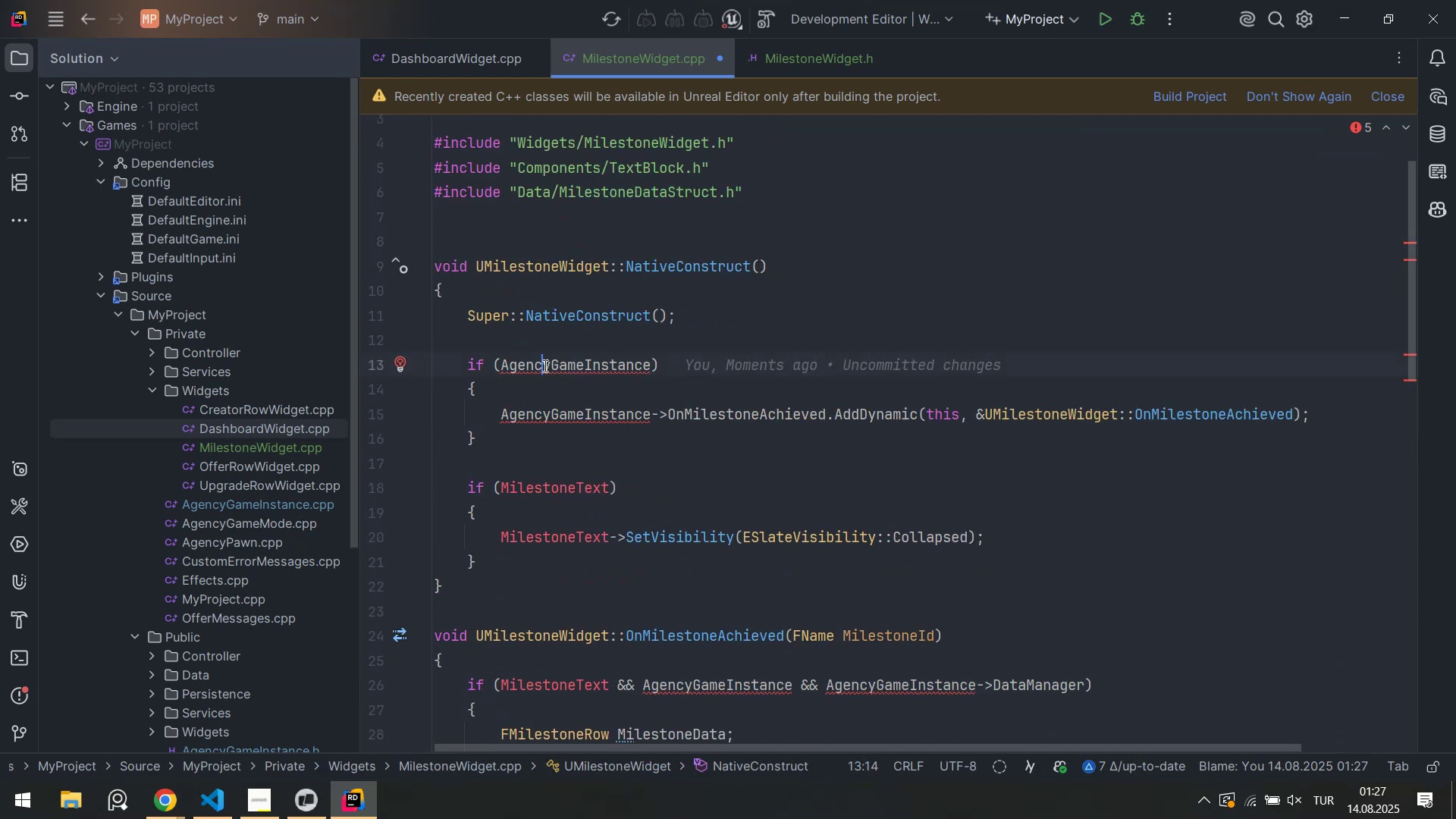 
double_click([544, 366])
 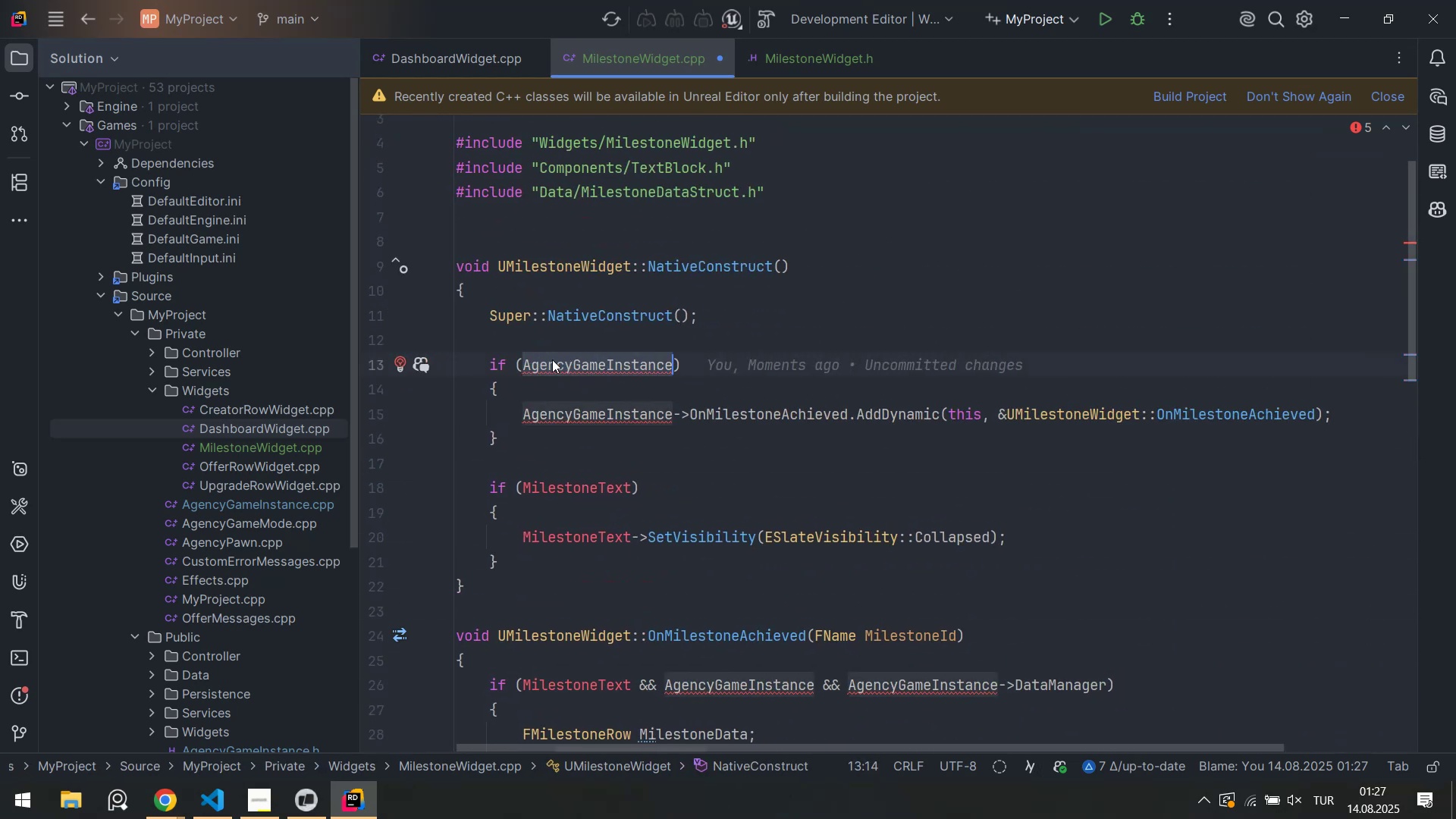 
key(Control+C)
 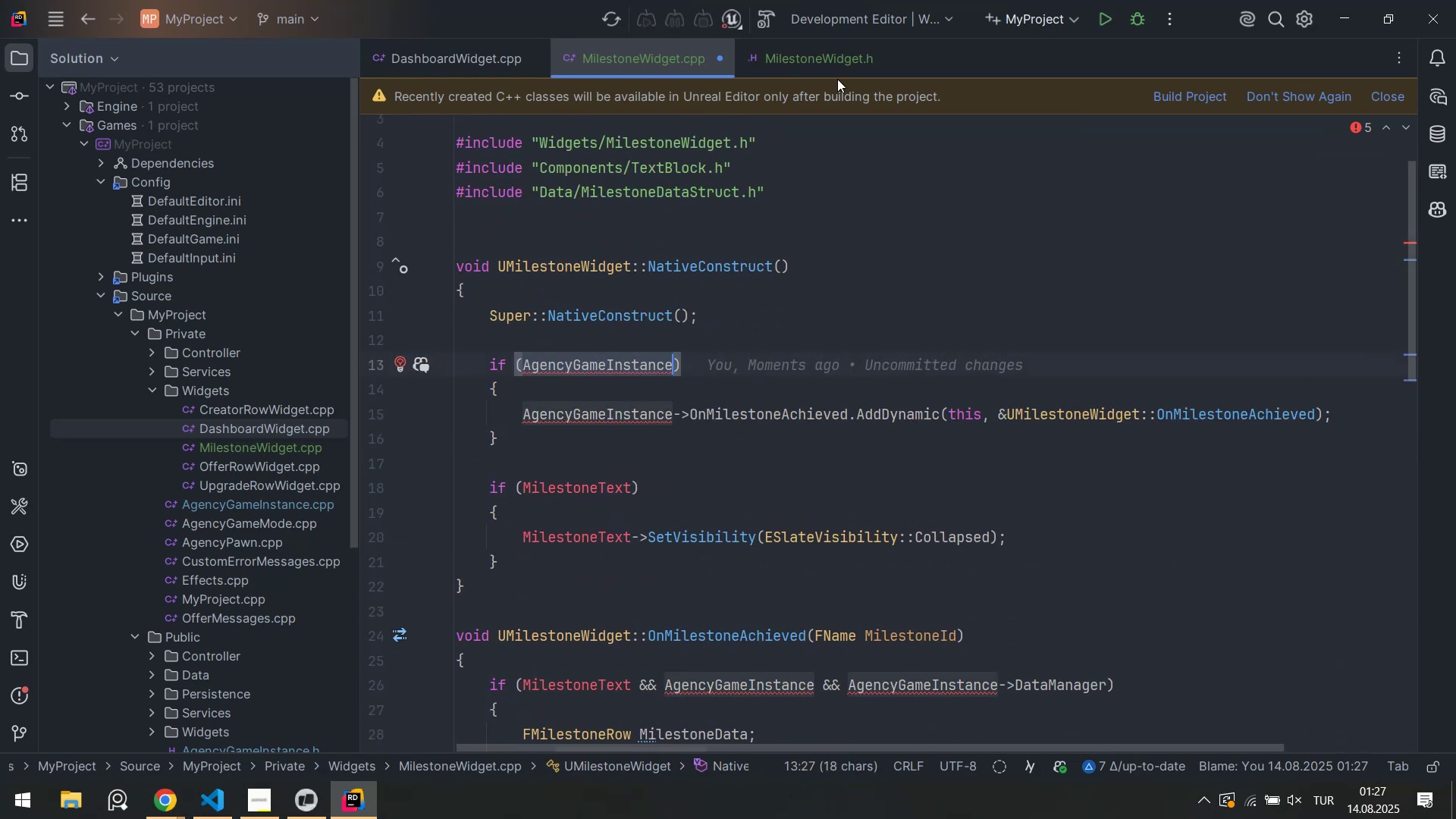 
left_click([829, 54])
 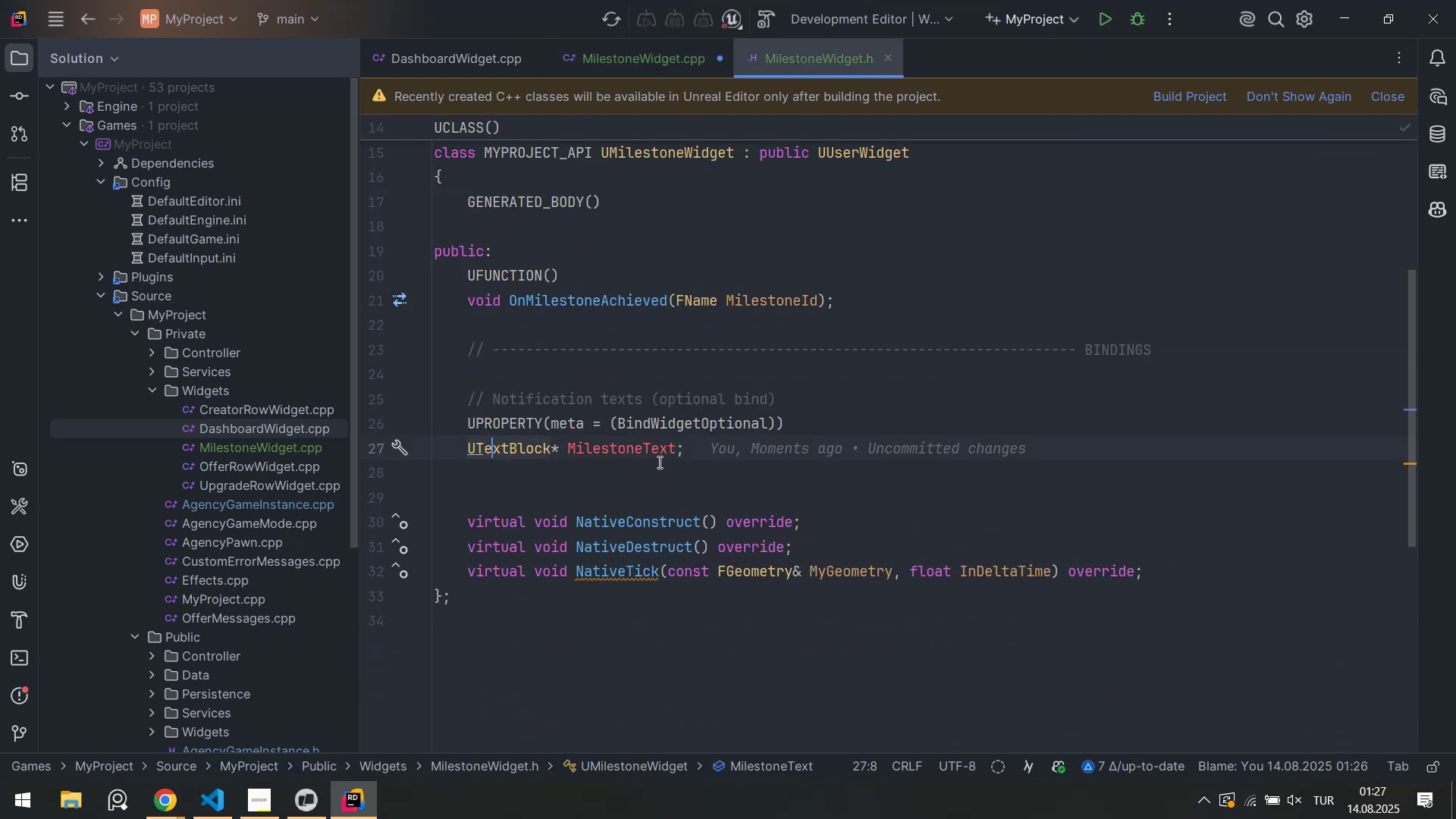 
left_click([721, 445])
 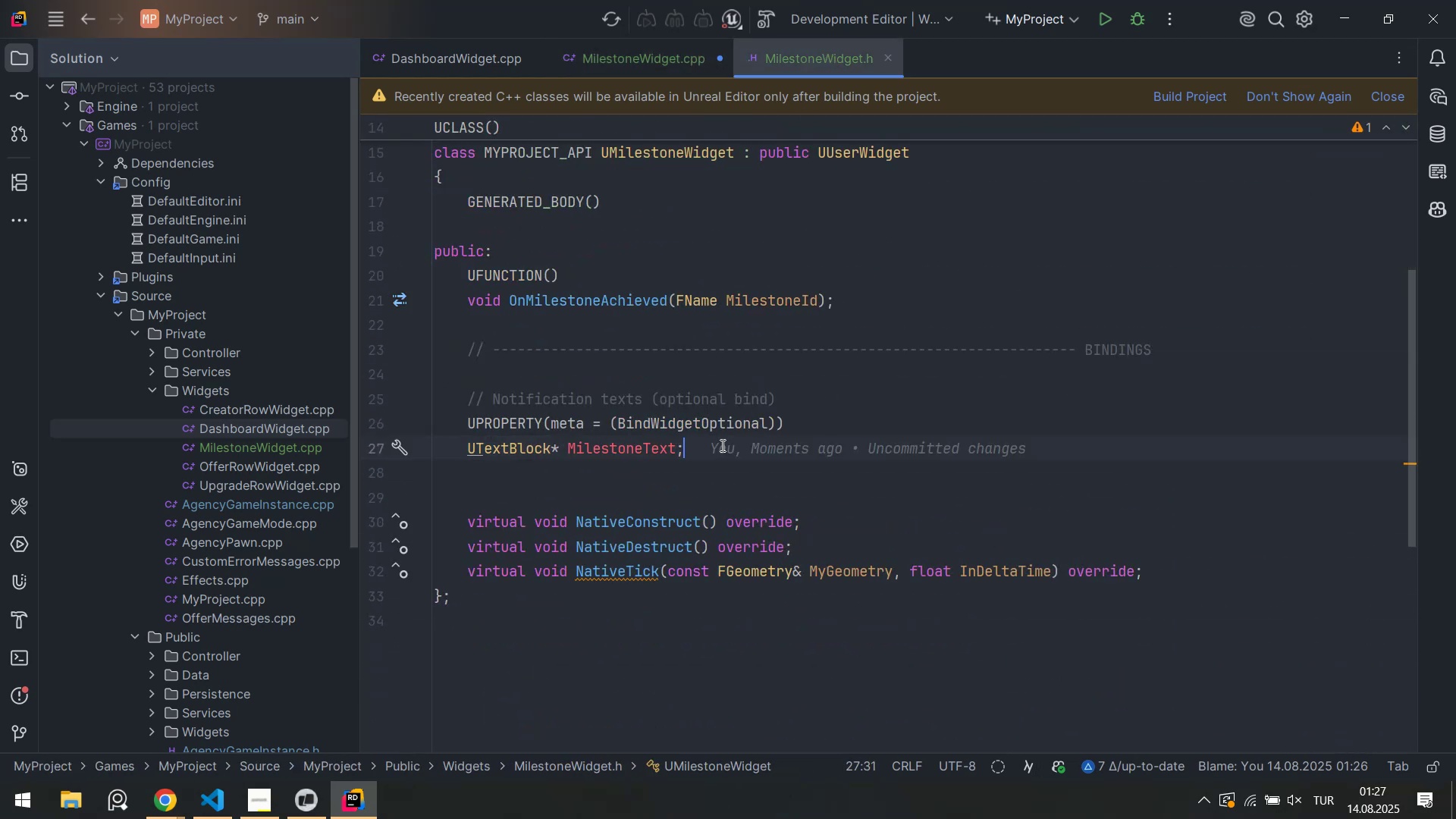 
key(Enter)
 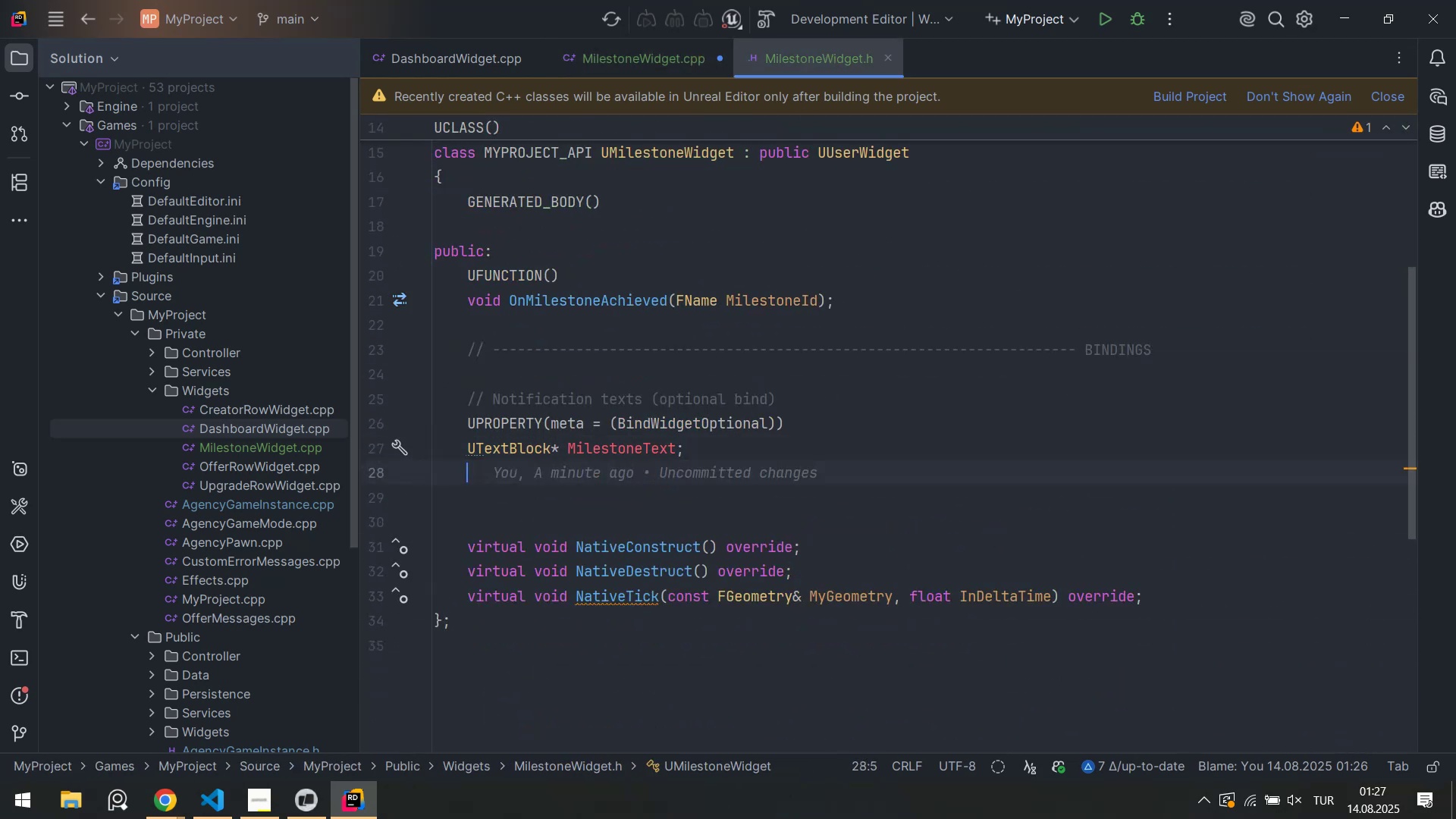 
key(Enter)
 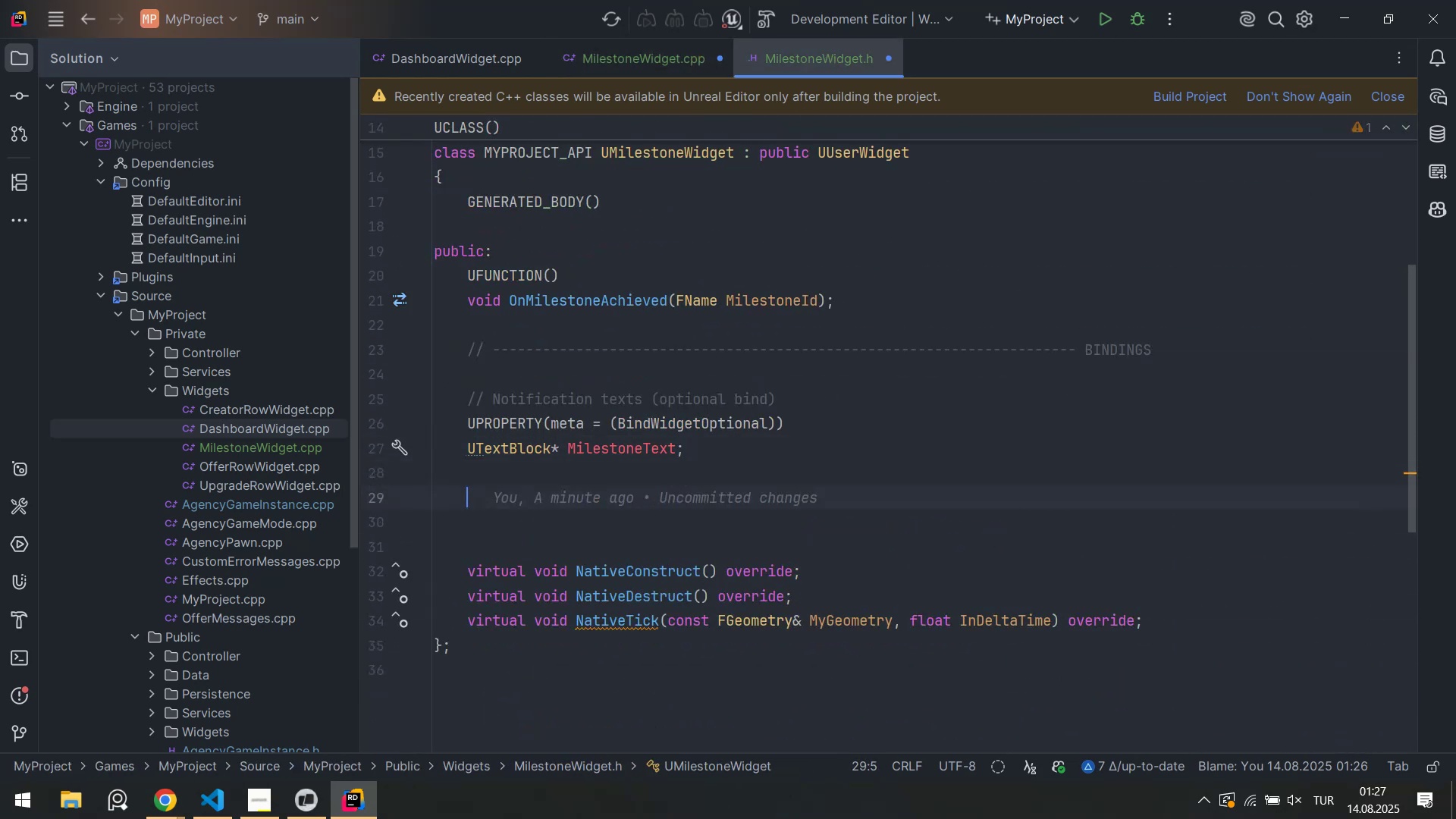 
type(AA)
key(Backspace)
key(Backspace)
type(UG)
key(Backspace)
type(Age)
 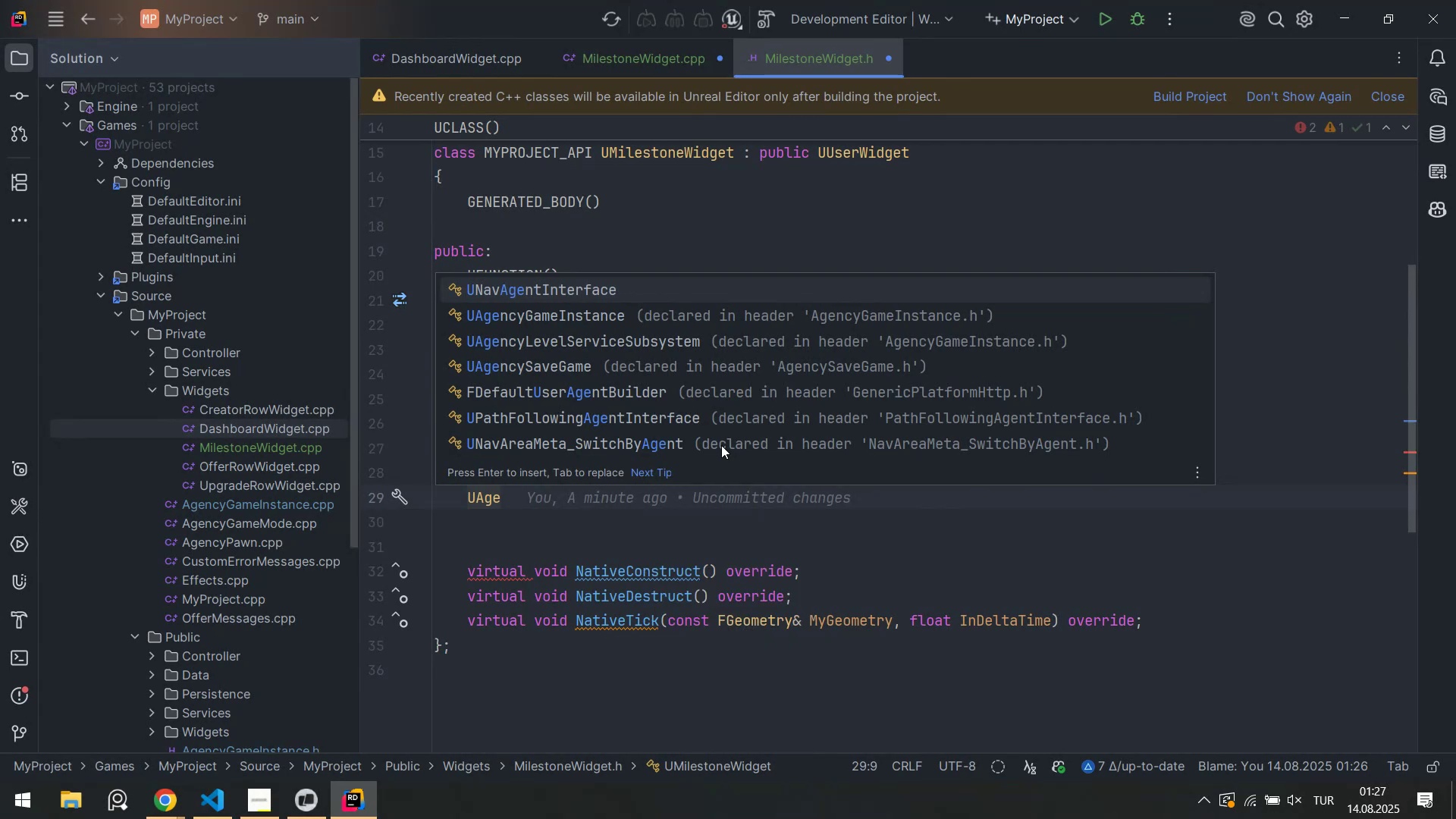 
key(ArrowDown)
 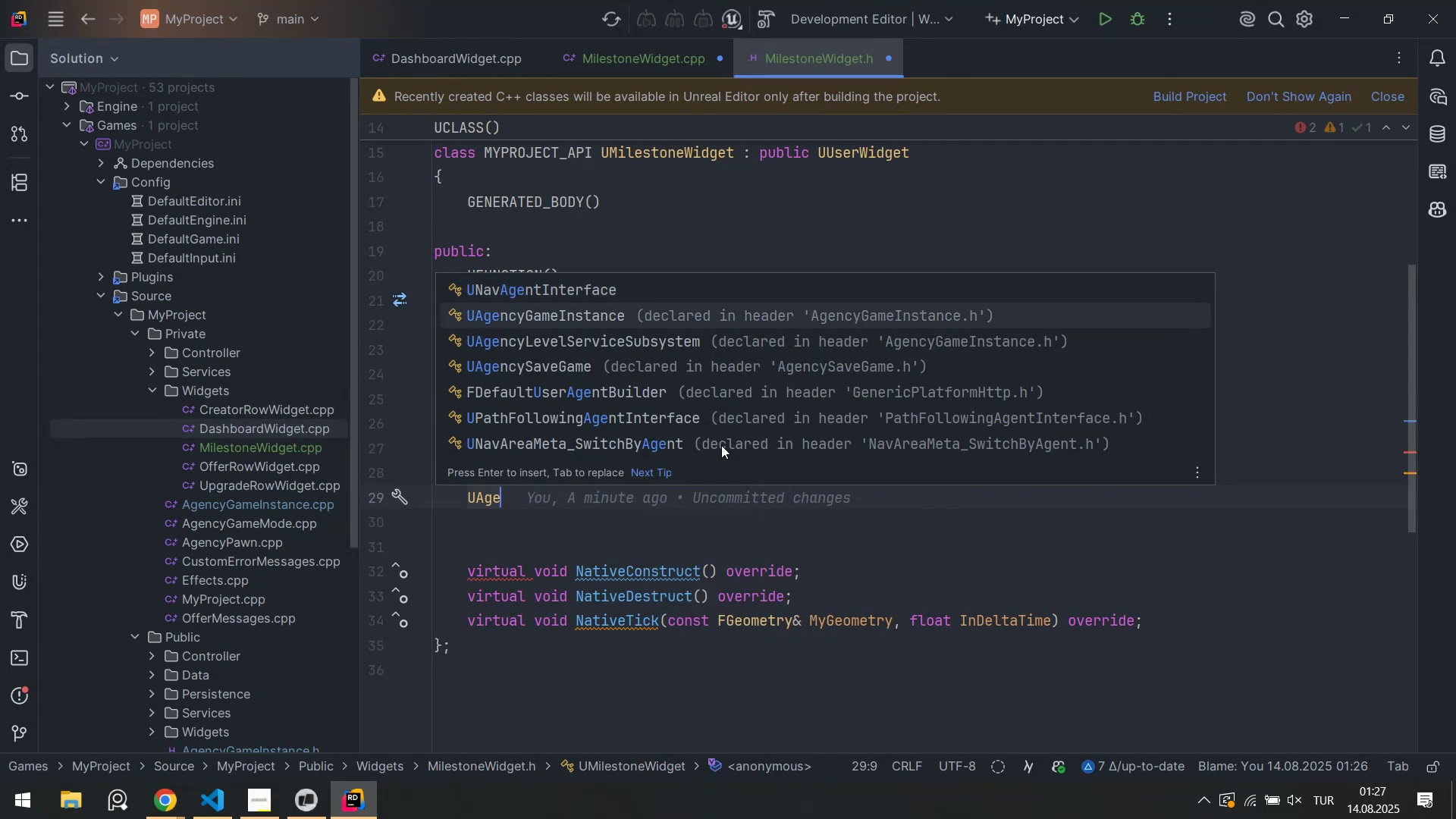 
key(Enter)
 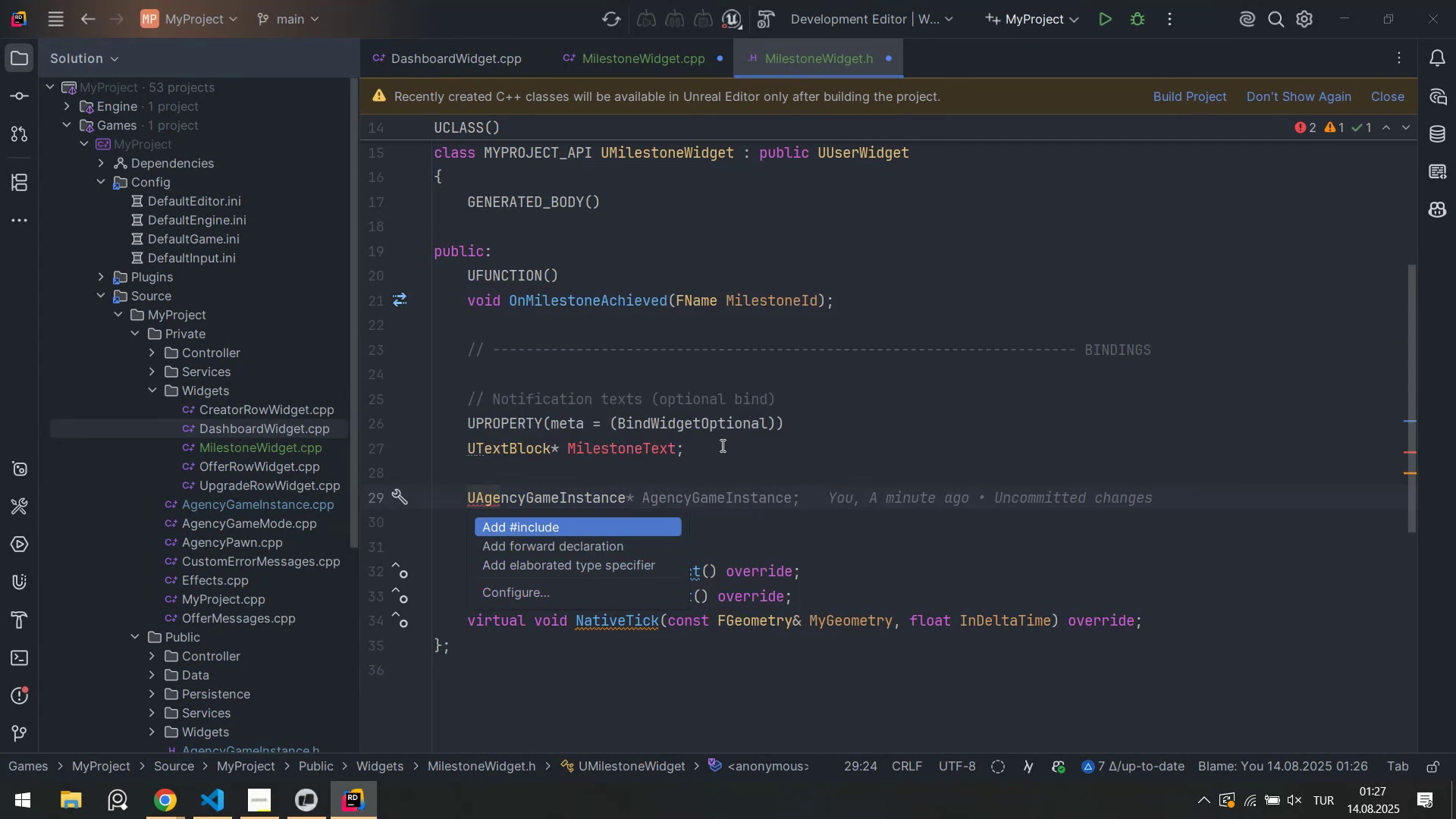 
key(NumpadMultiply)
 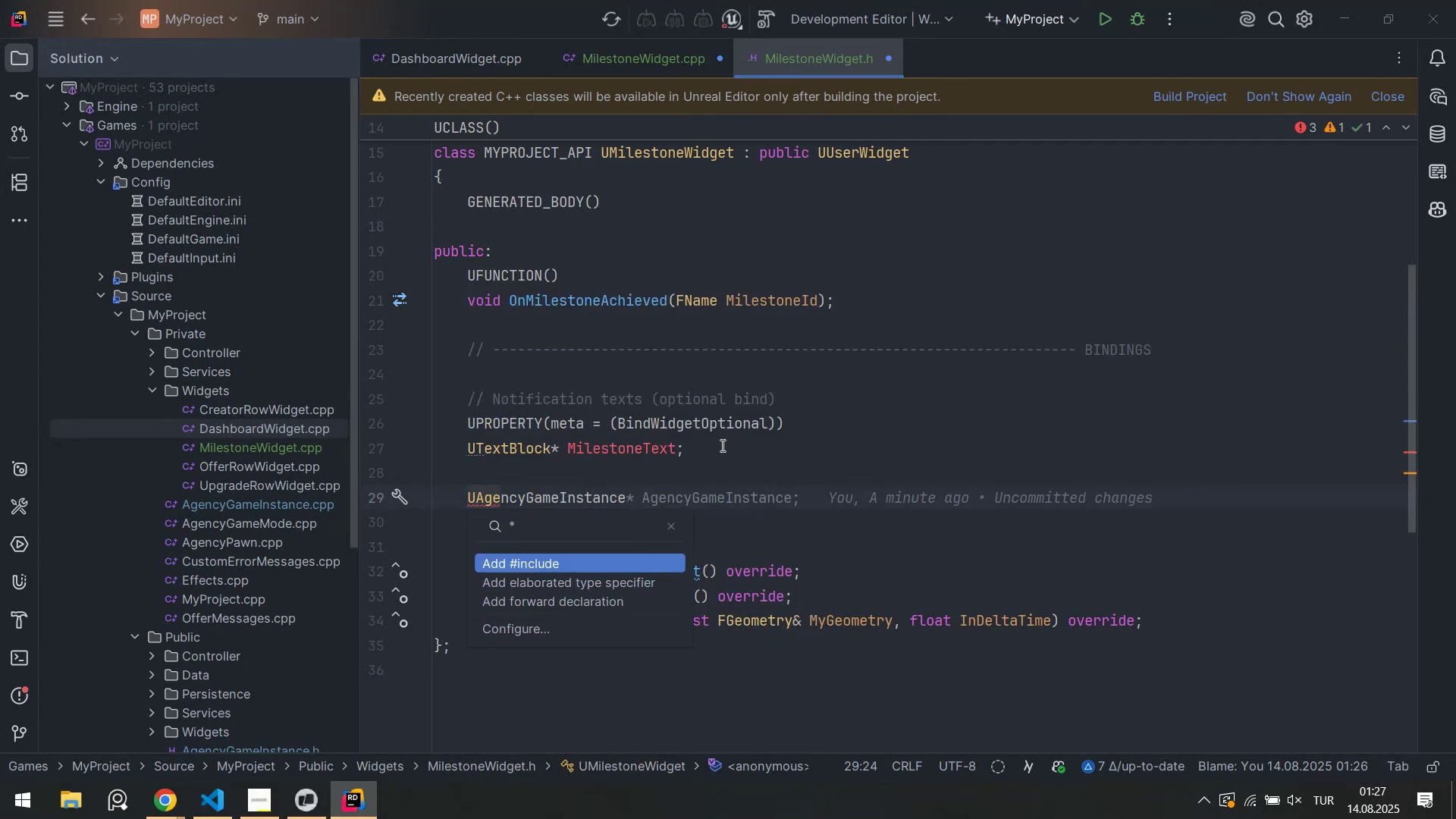 
key(ArrowDown)
 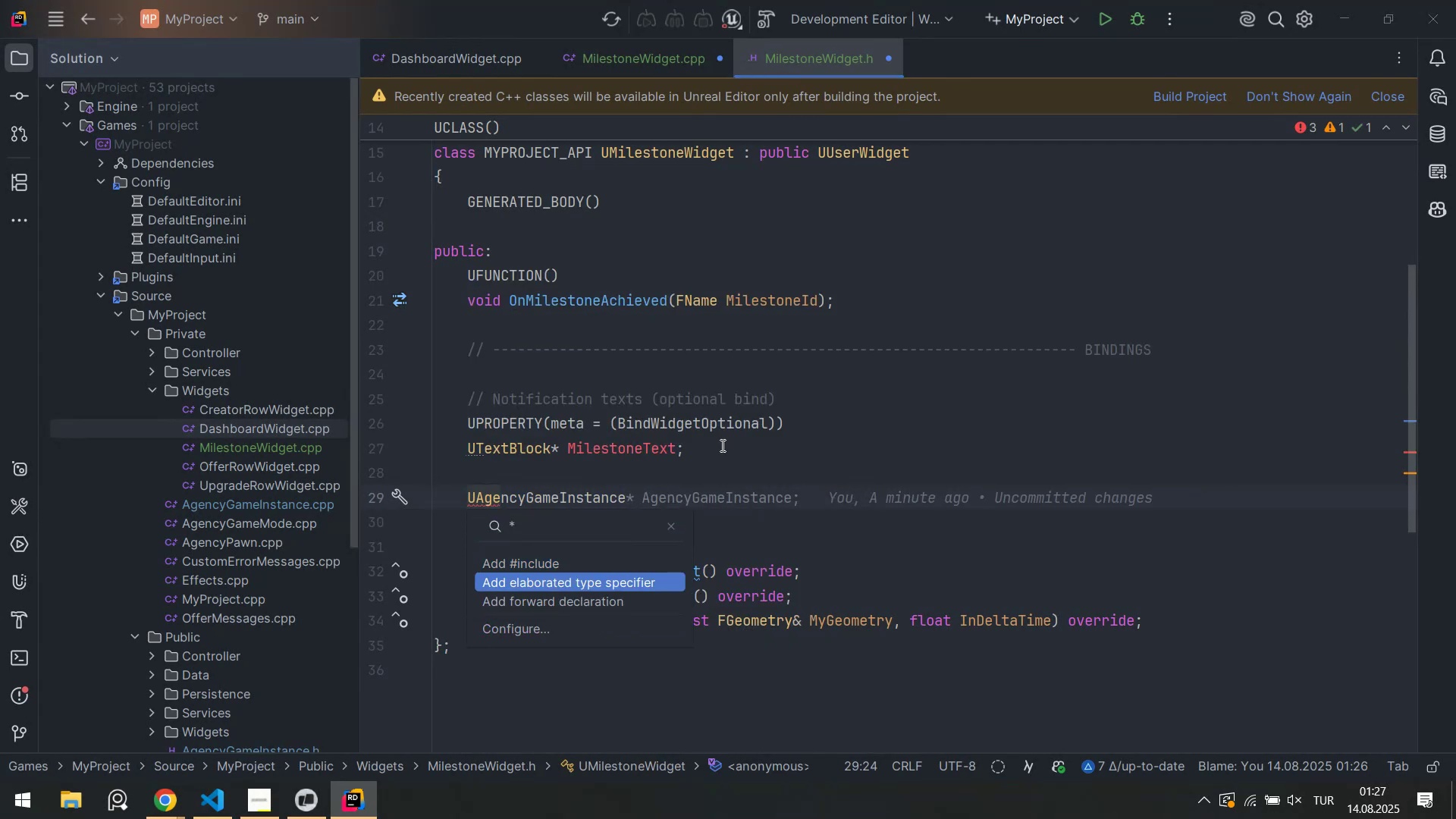 
key(ArrowDown)
 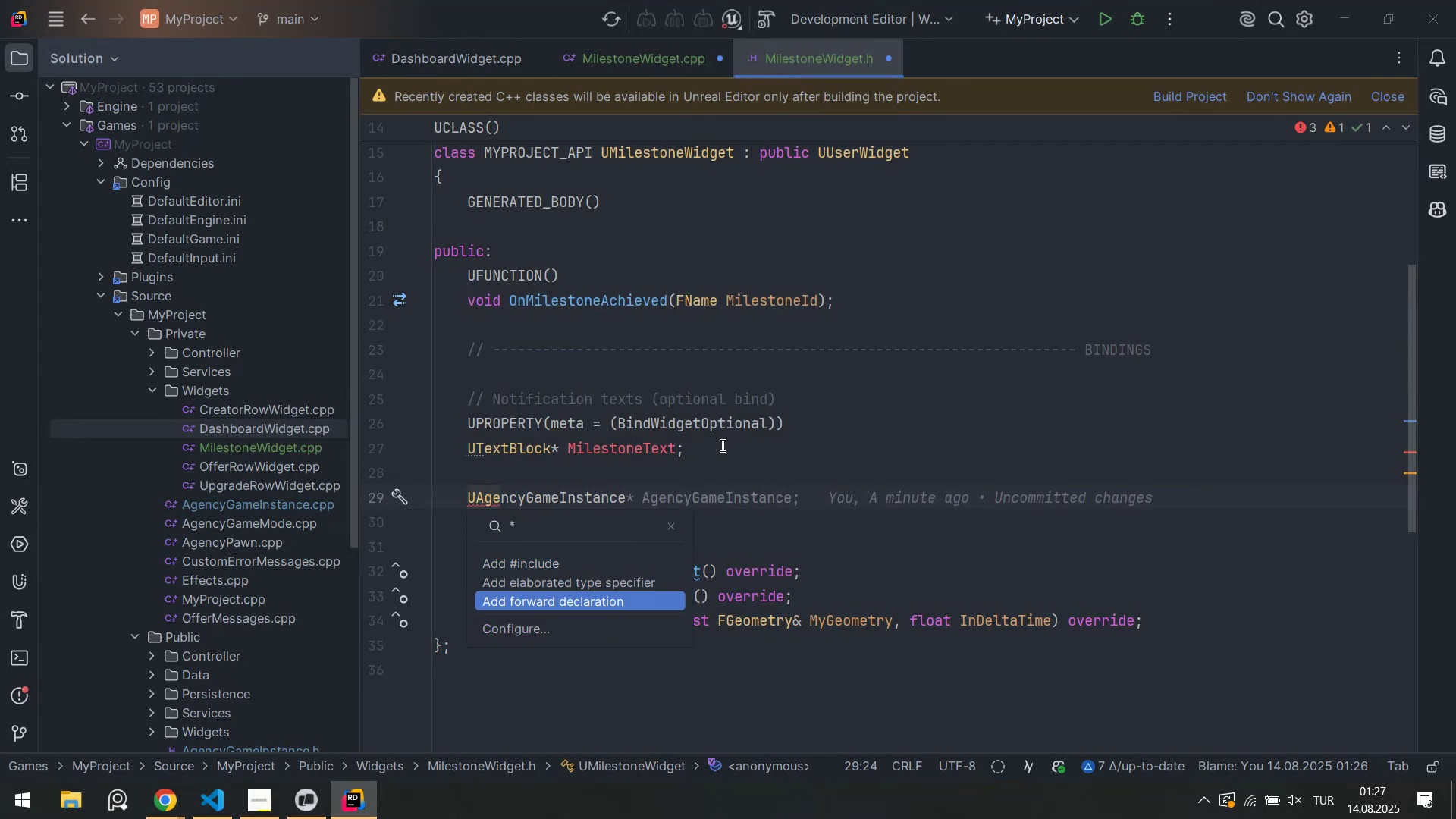 
key(Enter)
 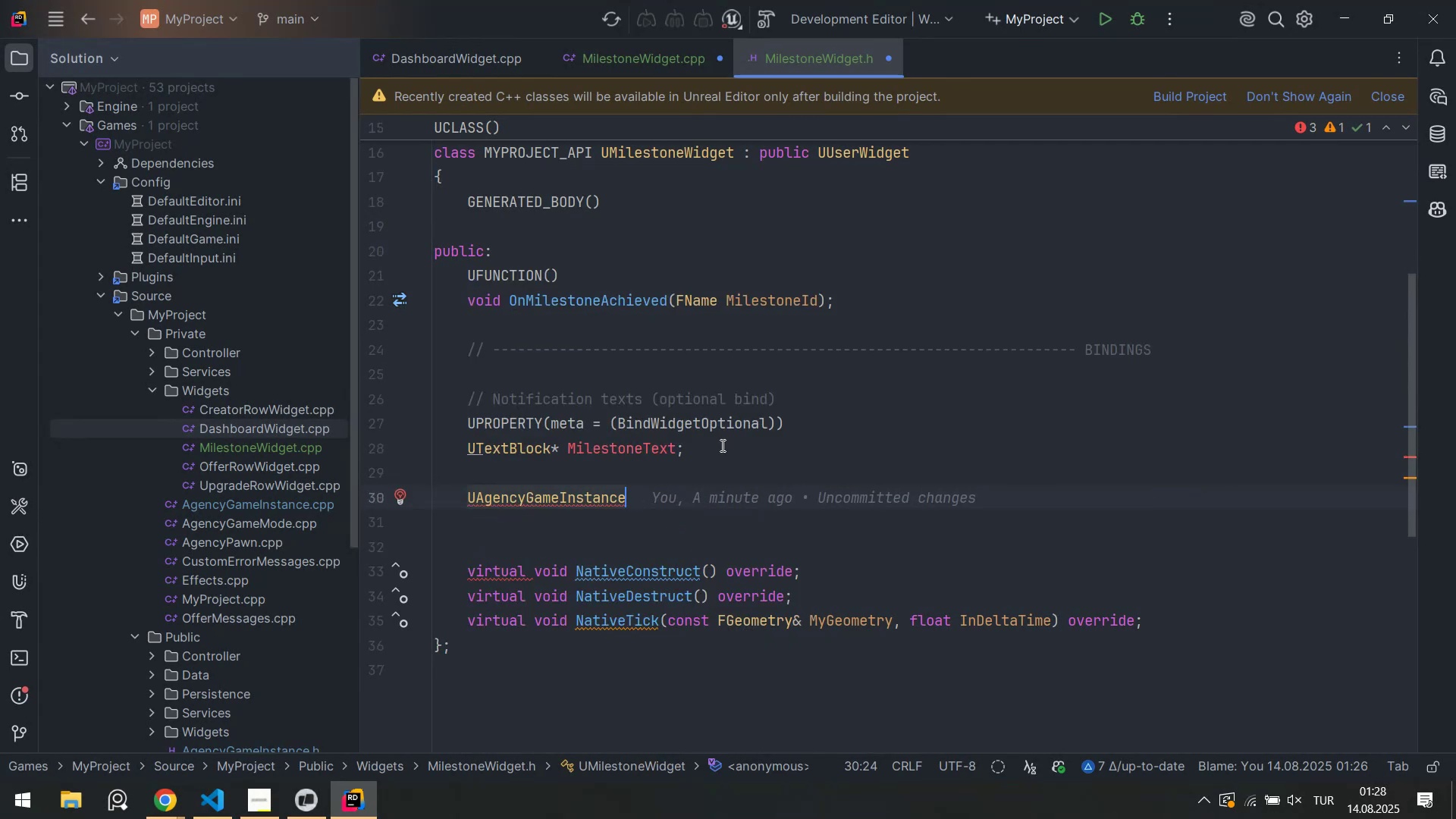 
key(NumpadMultiply)
 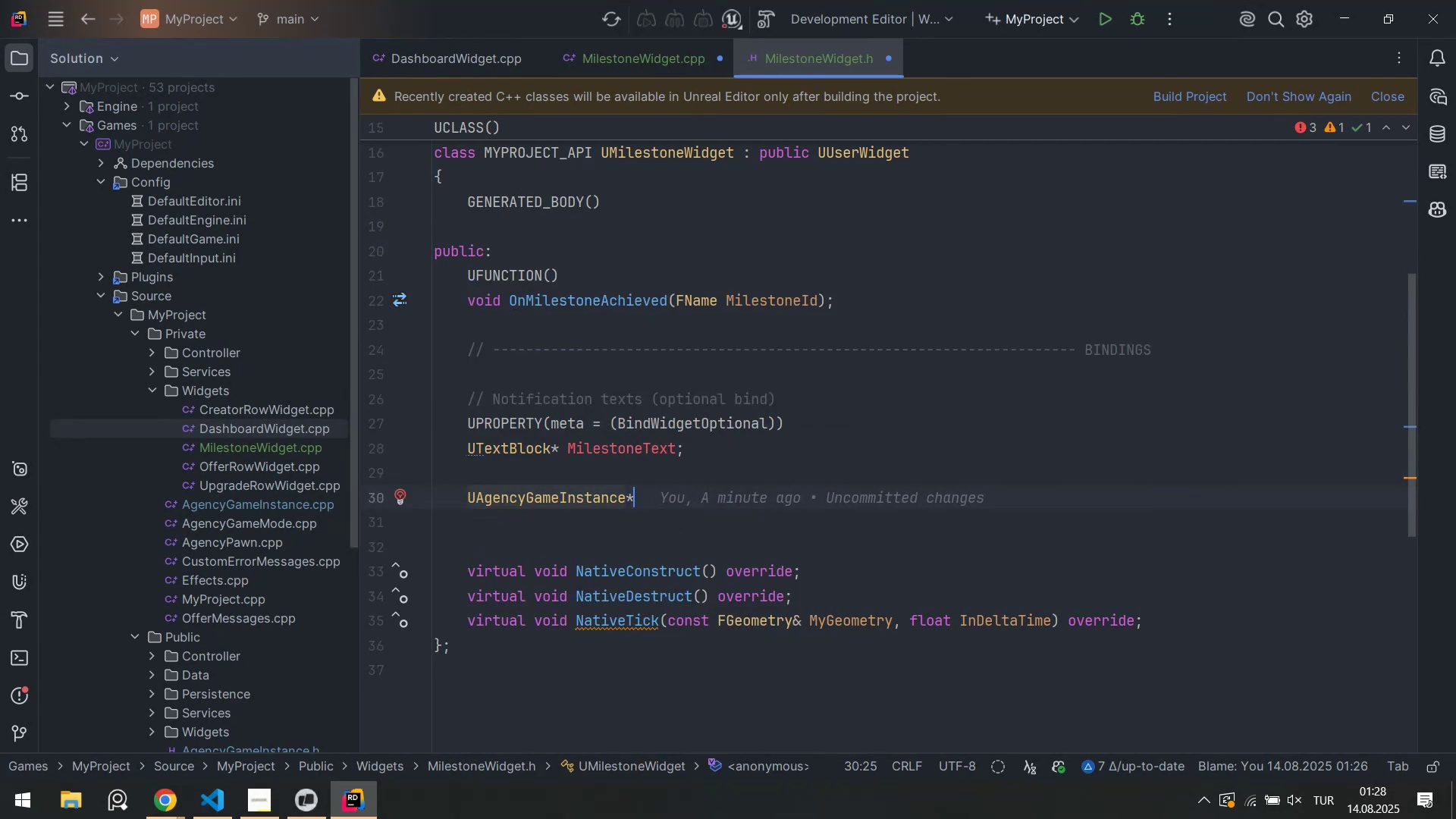 
key(Space)
 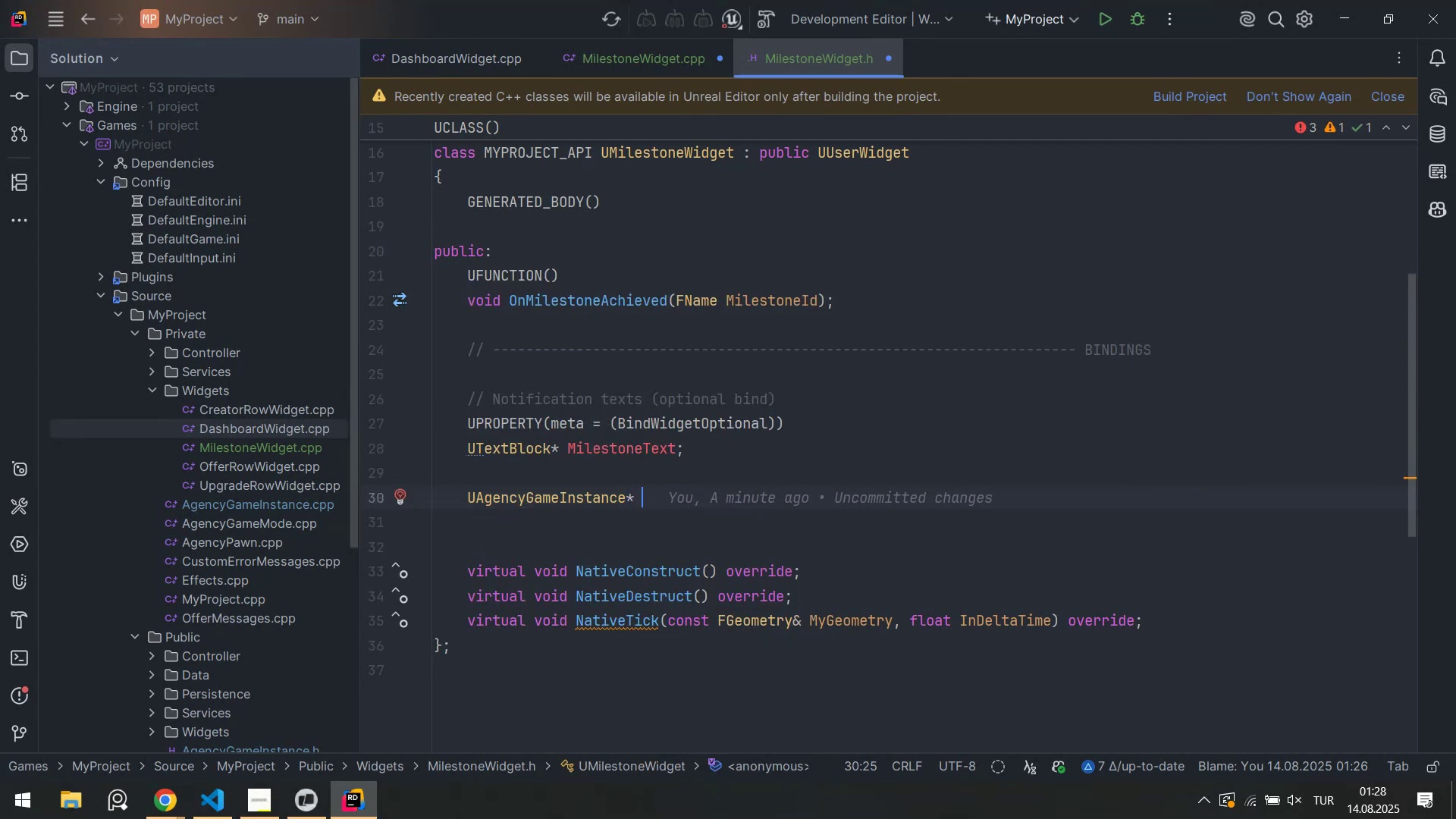 
key(CapsLock)
 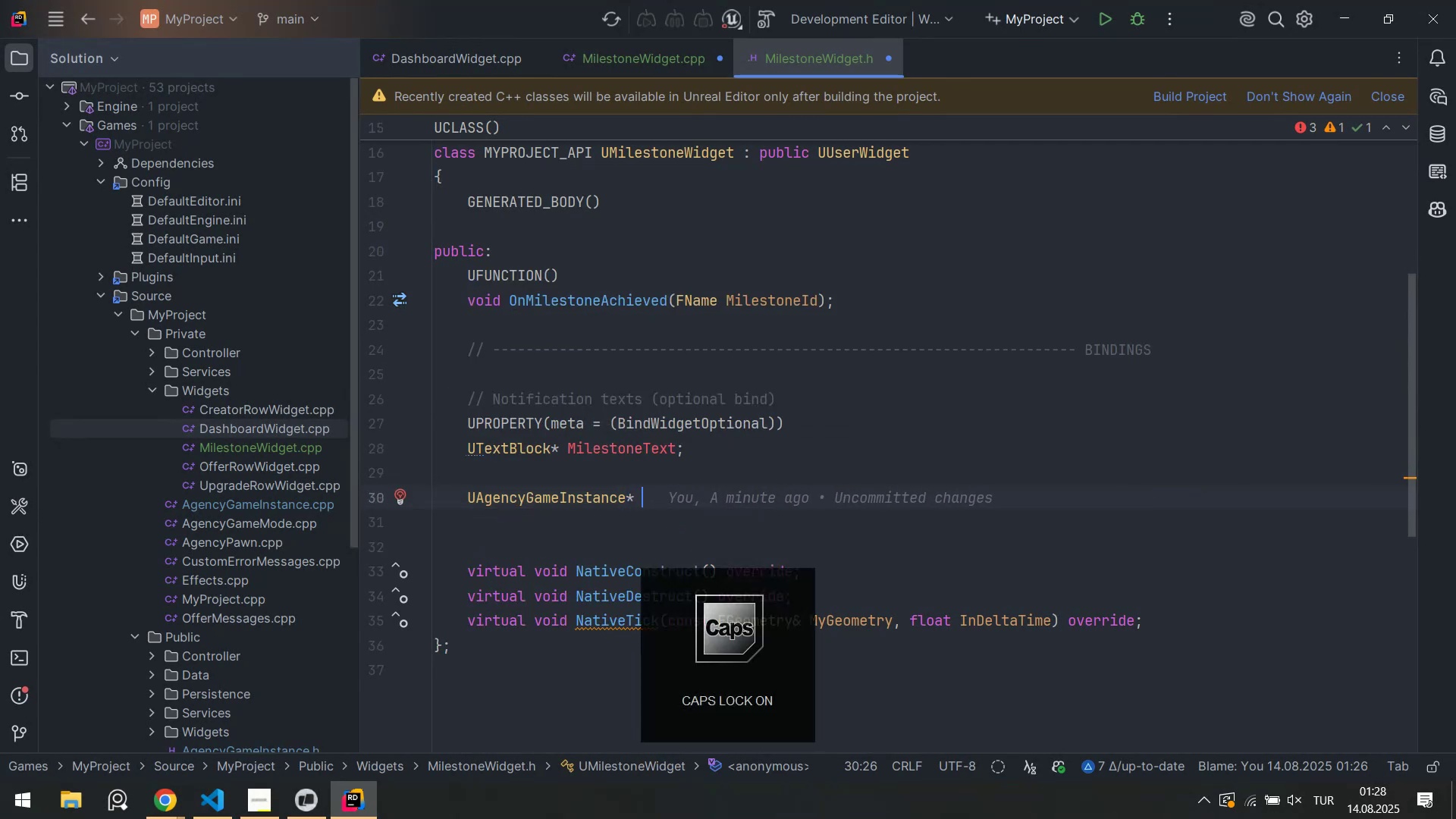 
key(A)
 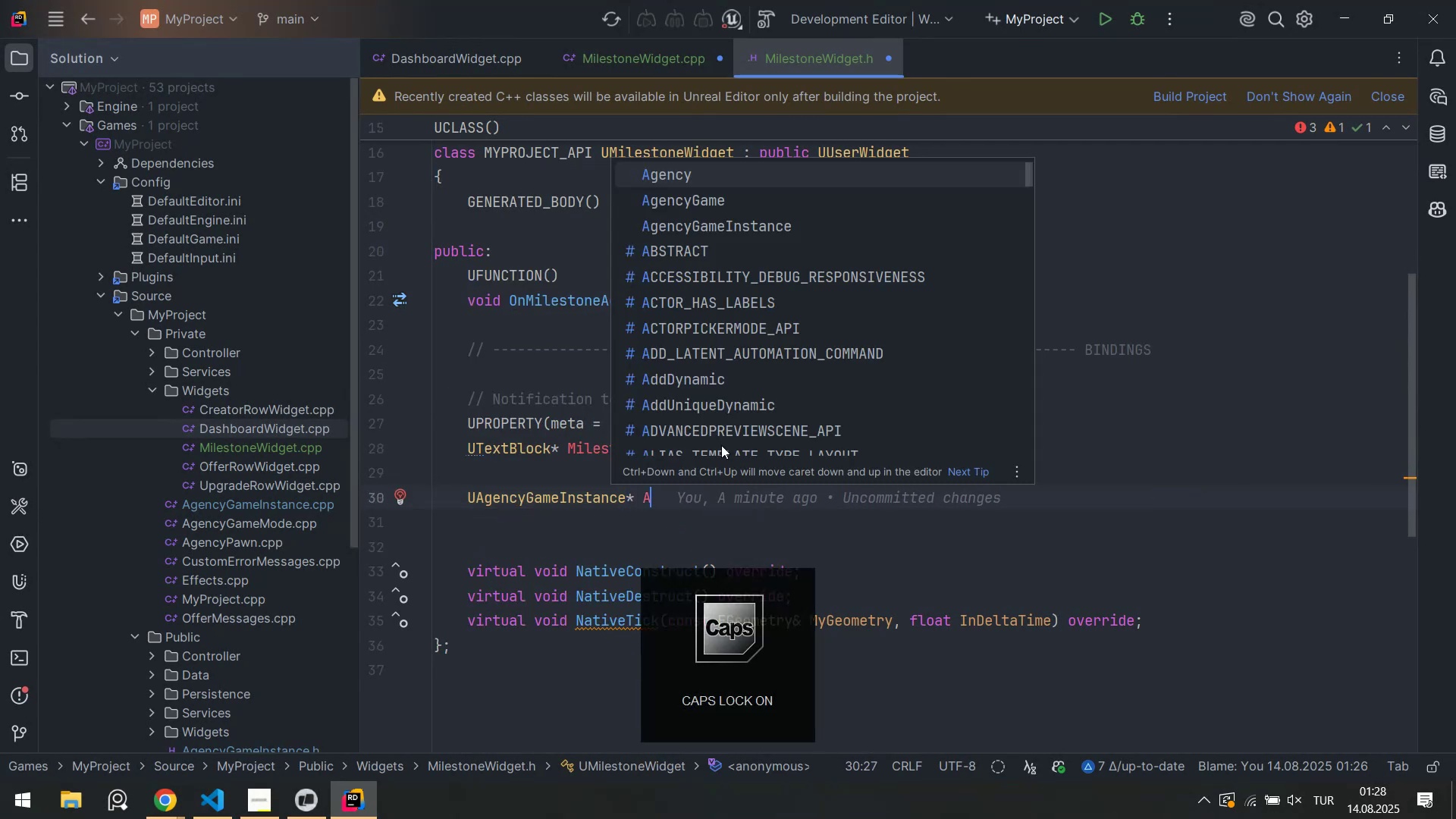 
key(CapsLock)
 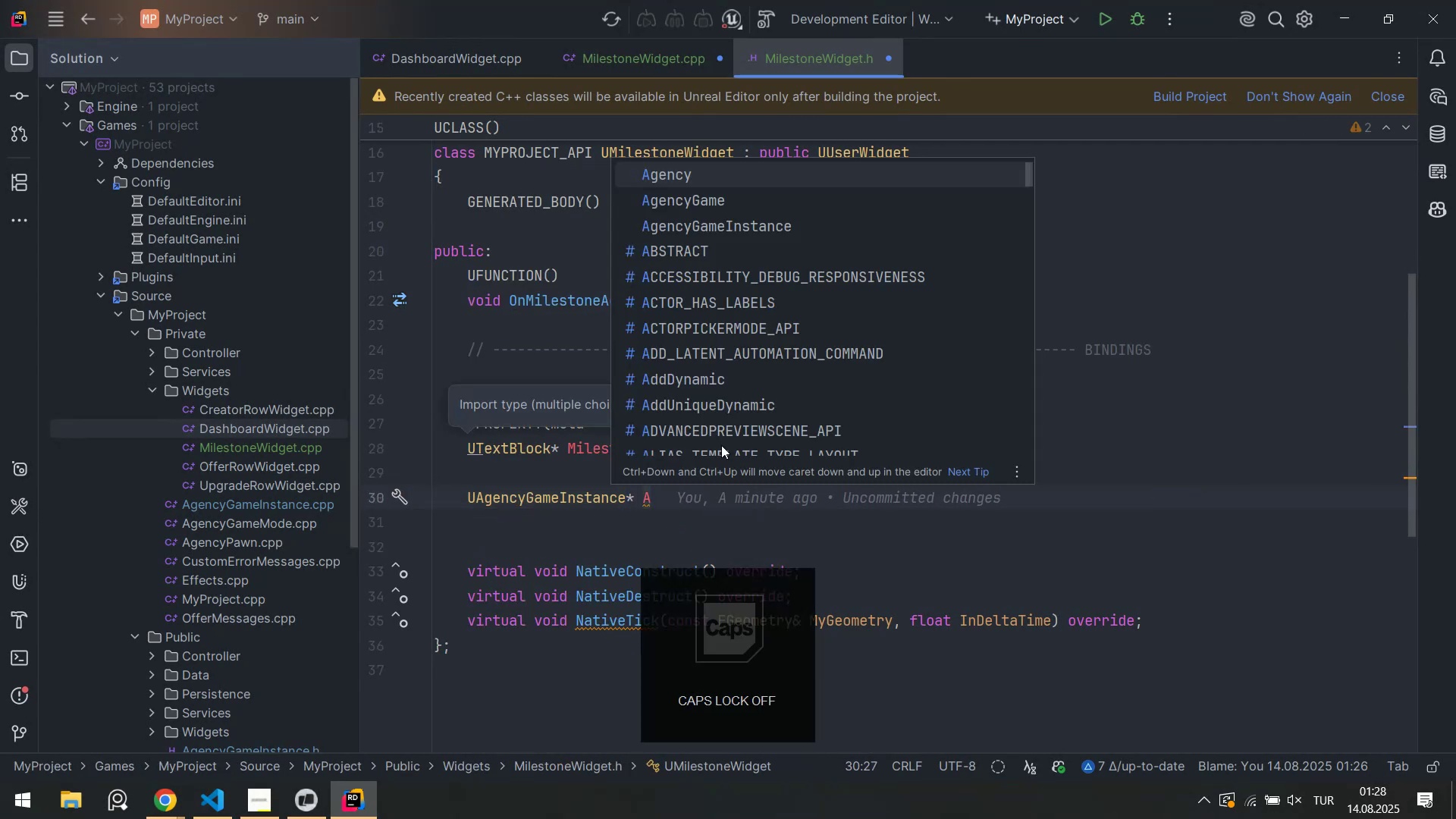 
key(ArrowDown)
 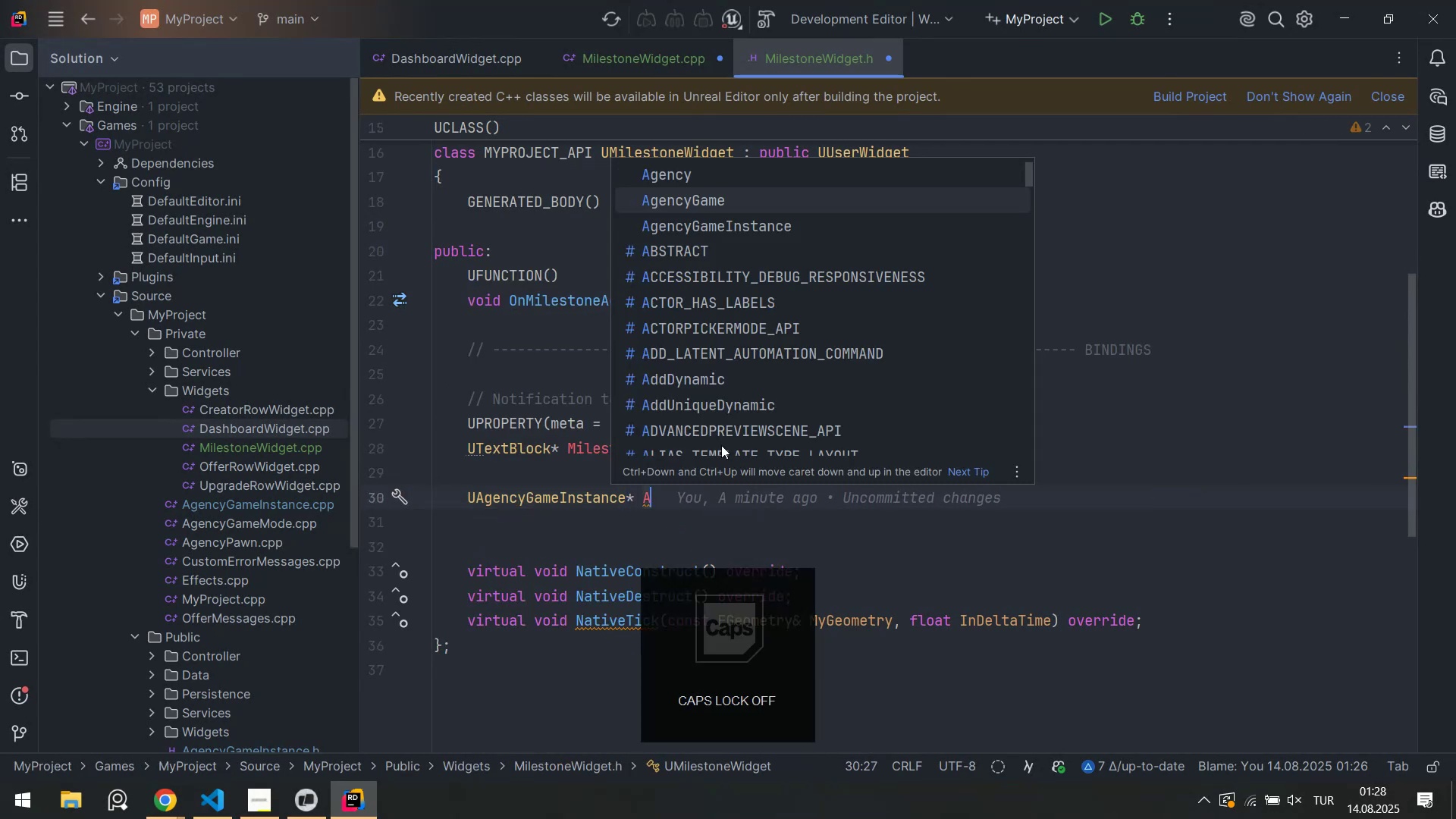 
key(ArrowDown)
 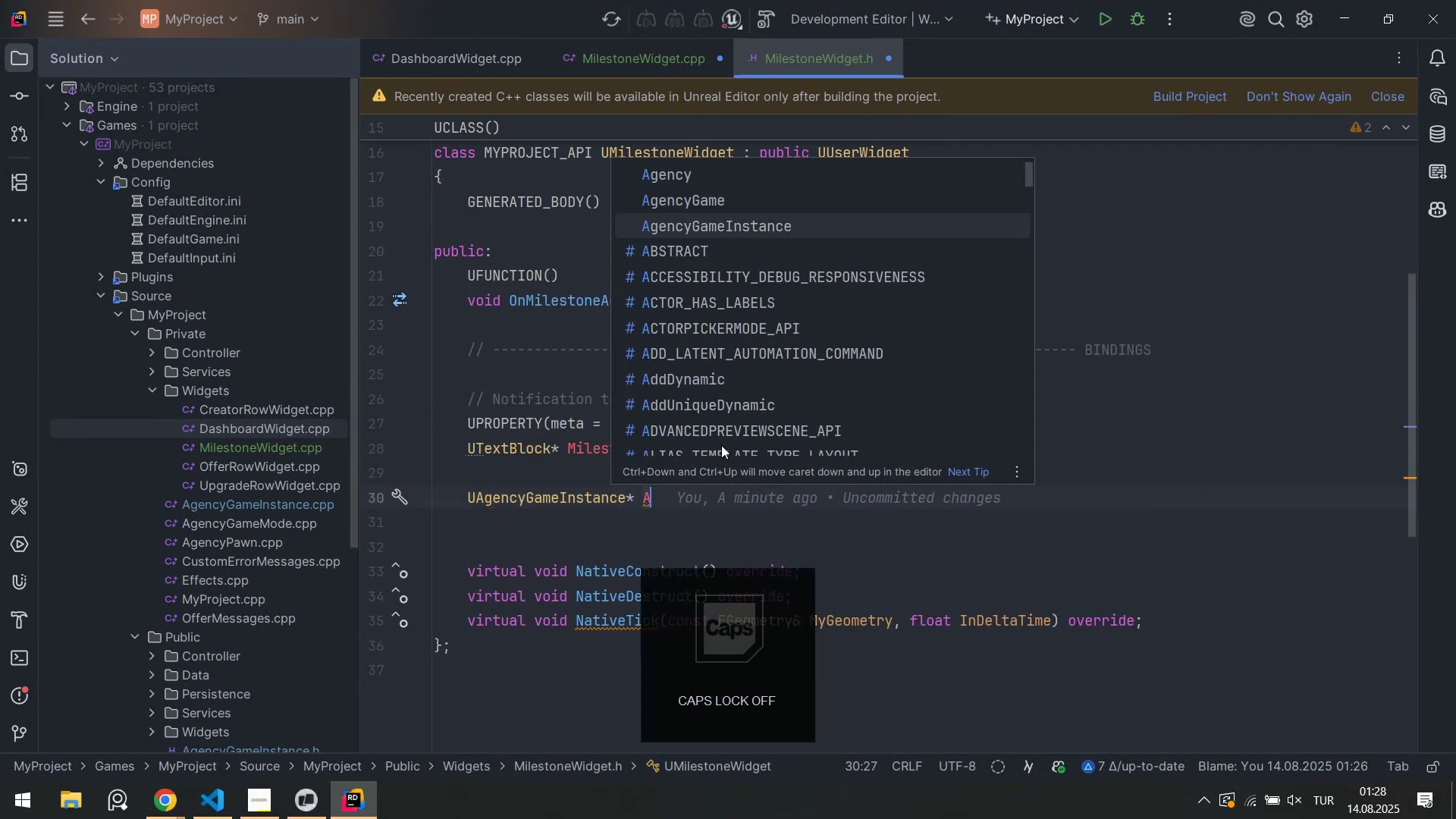 
key(Enter)
 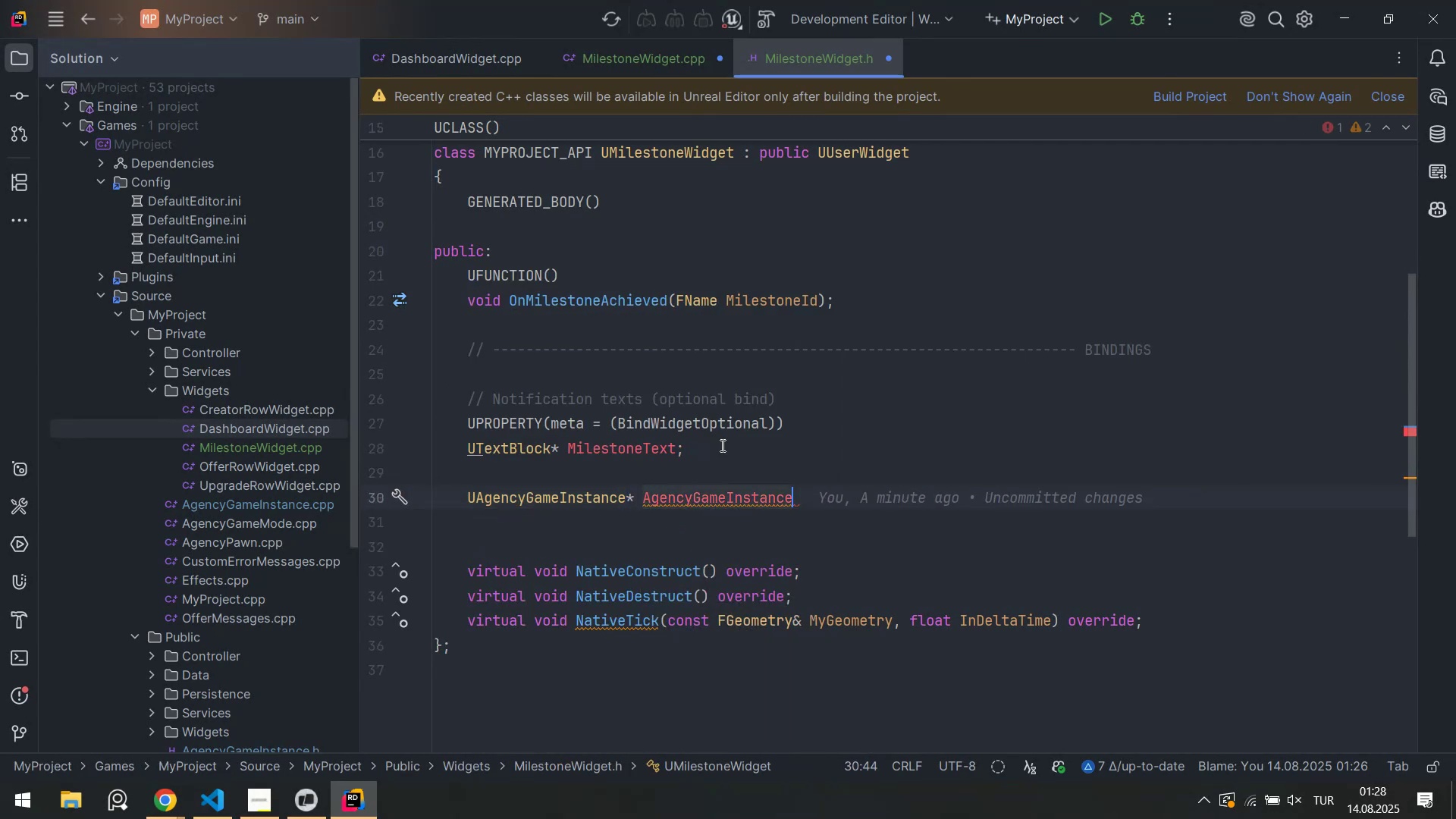 
key(Alt+Numpad5)
 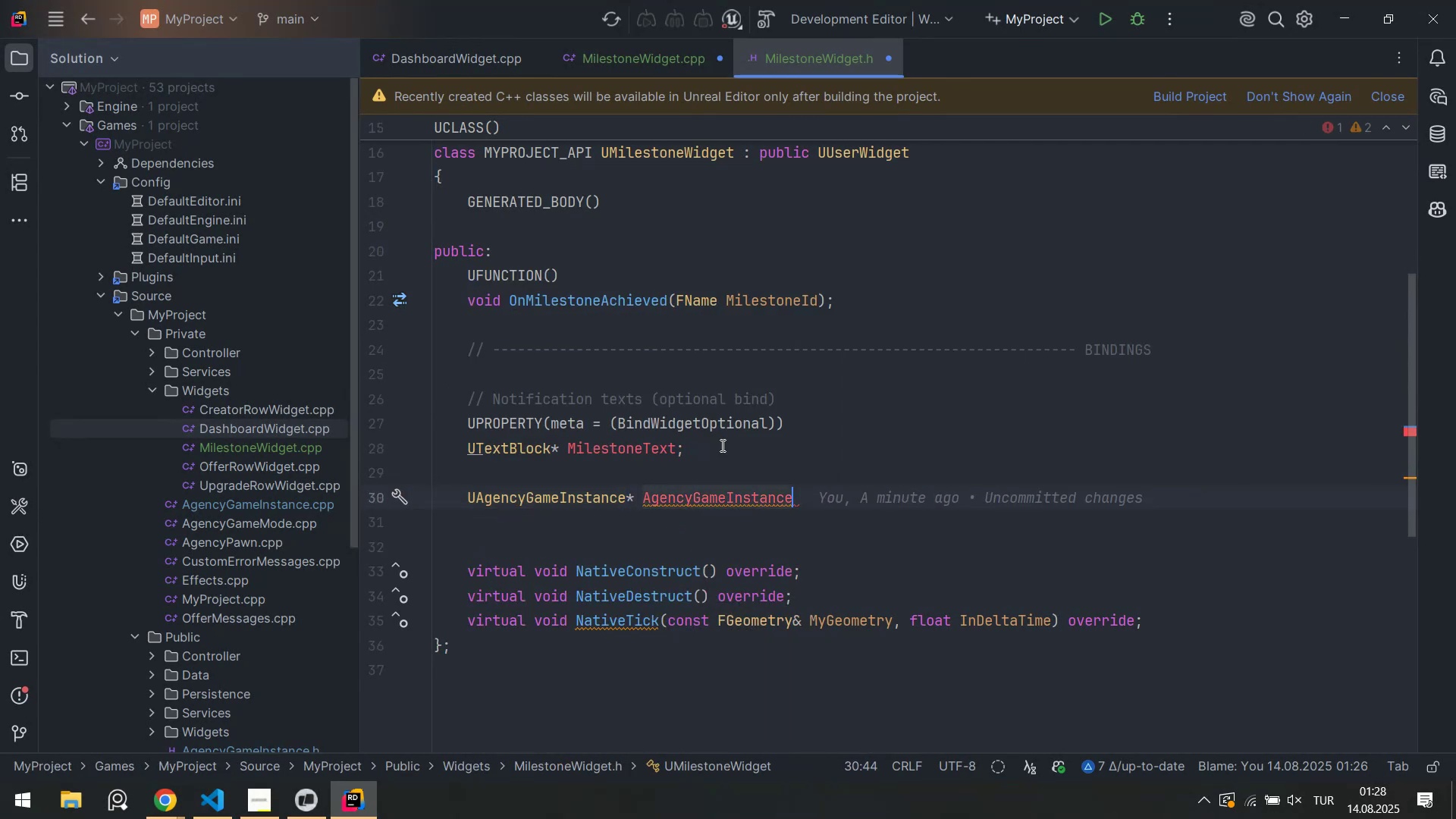 
key(Alt+Numpad9)
 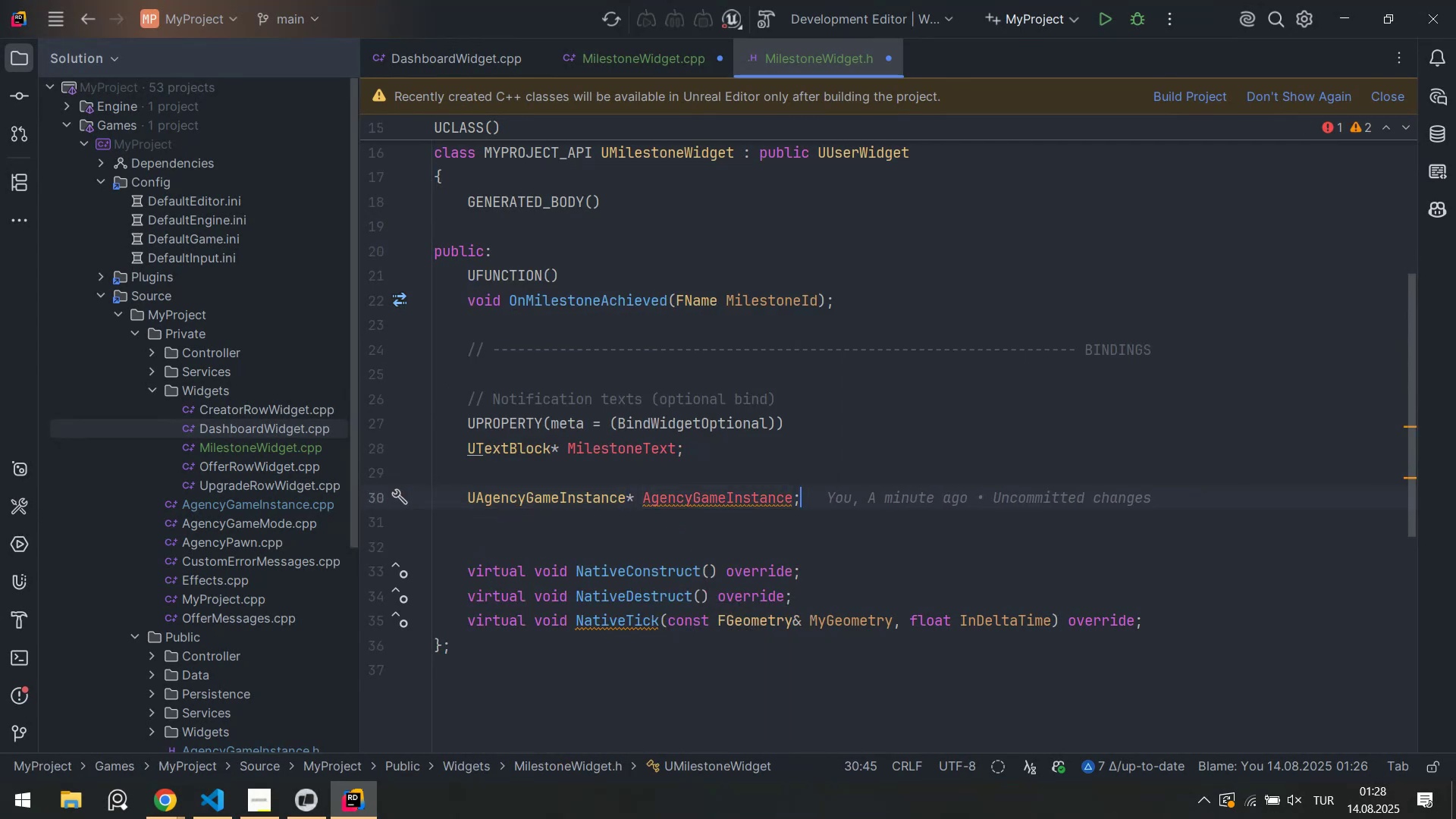 
key(ArrowUp)
 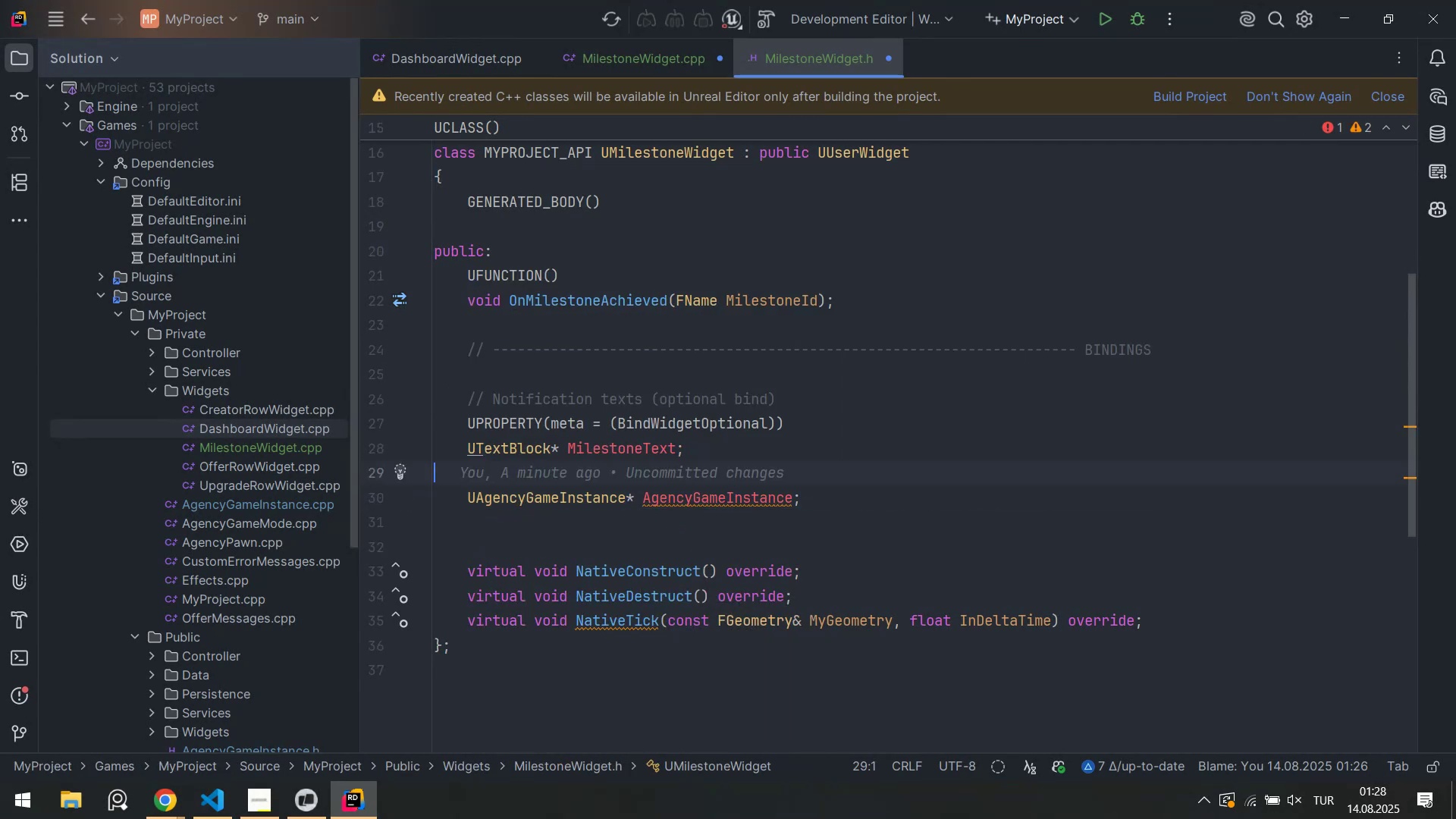 
key(Enter)
 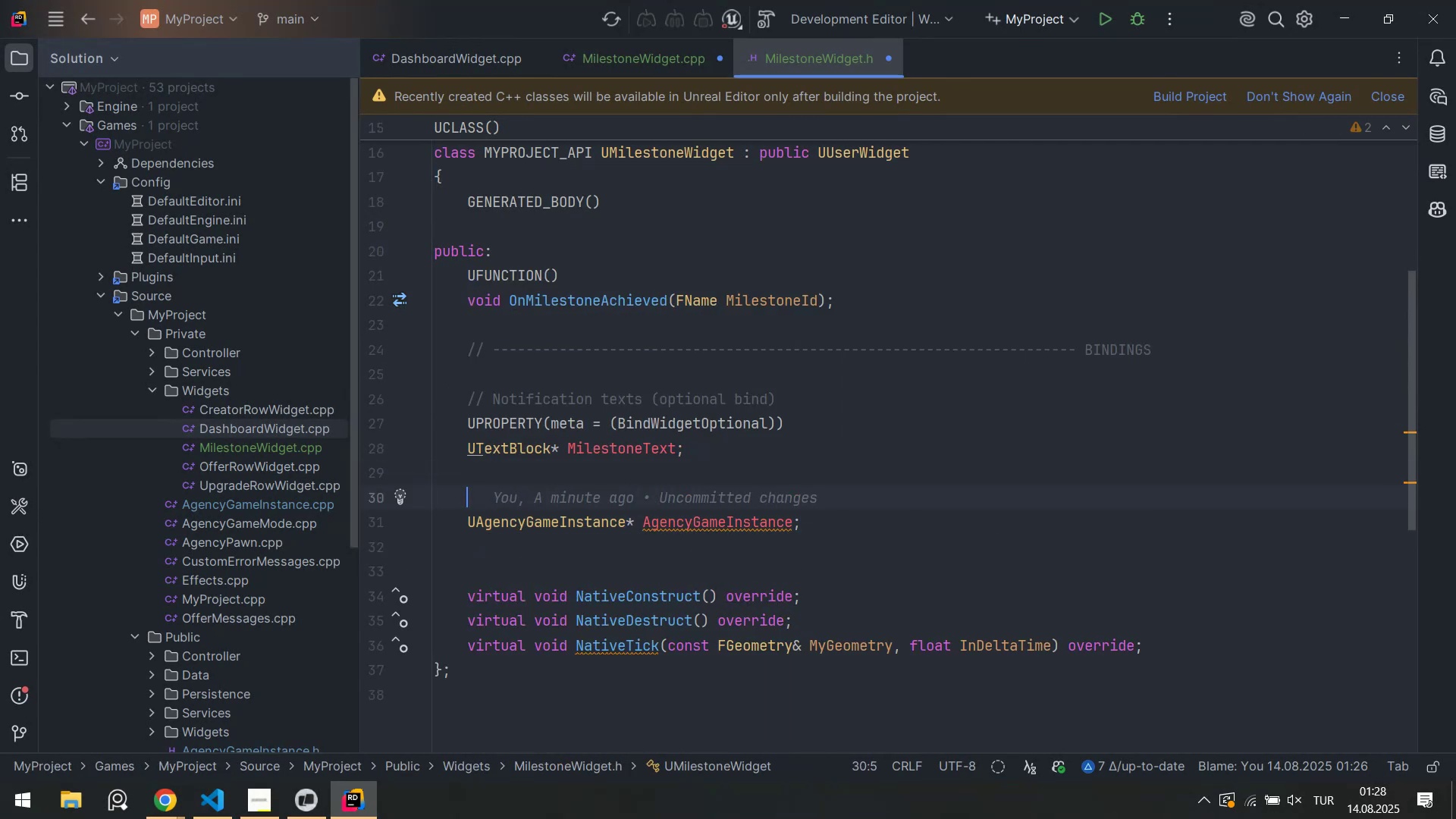 
type(UP)
 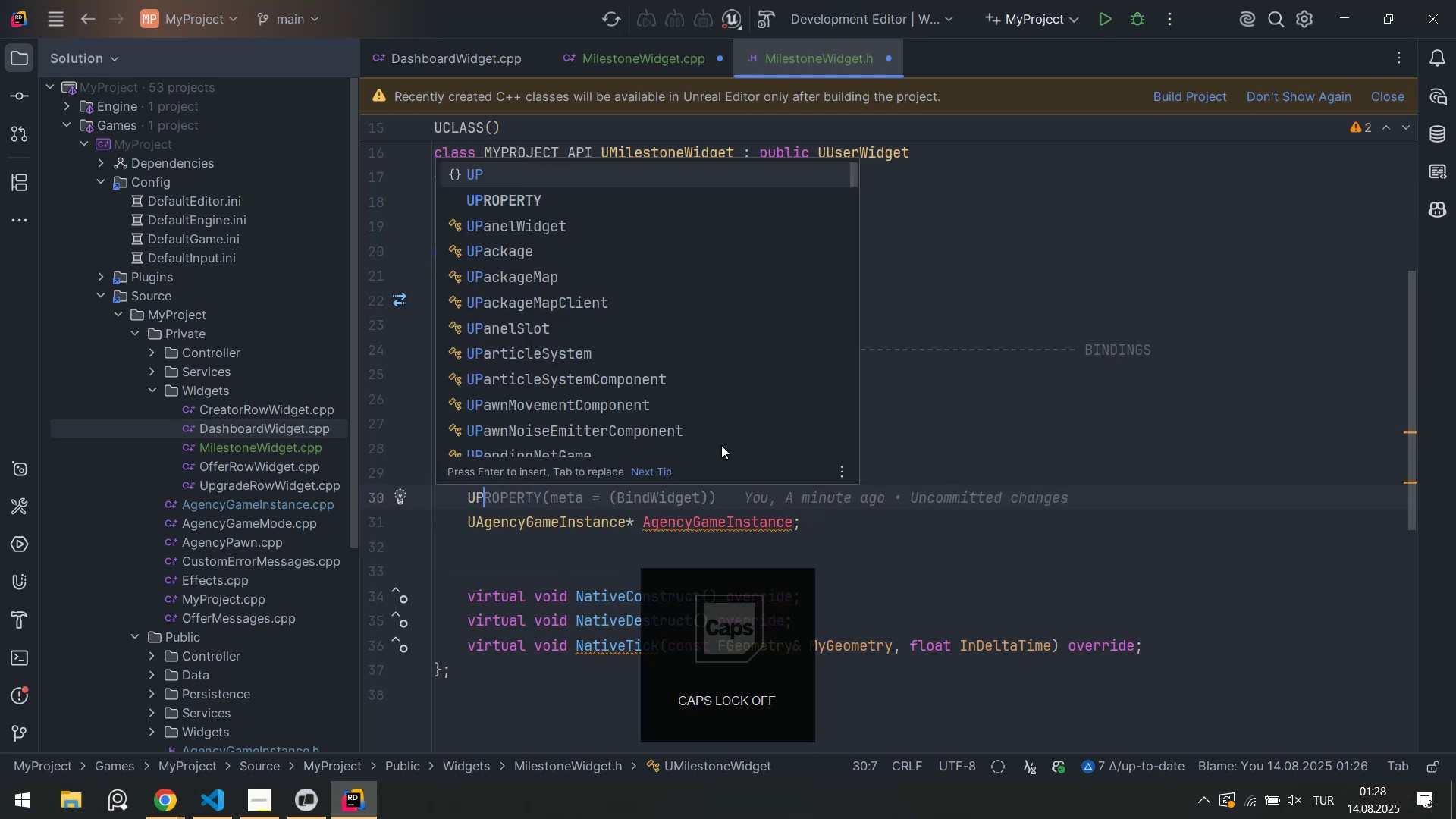 
key(ArrowDown)
 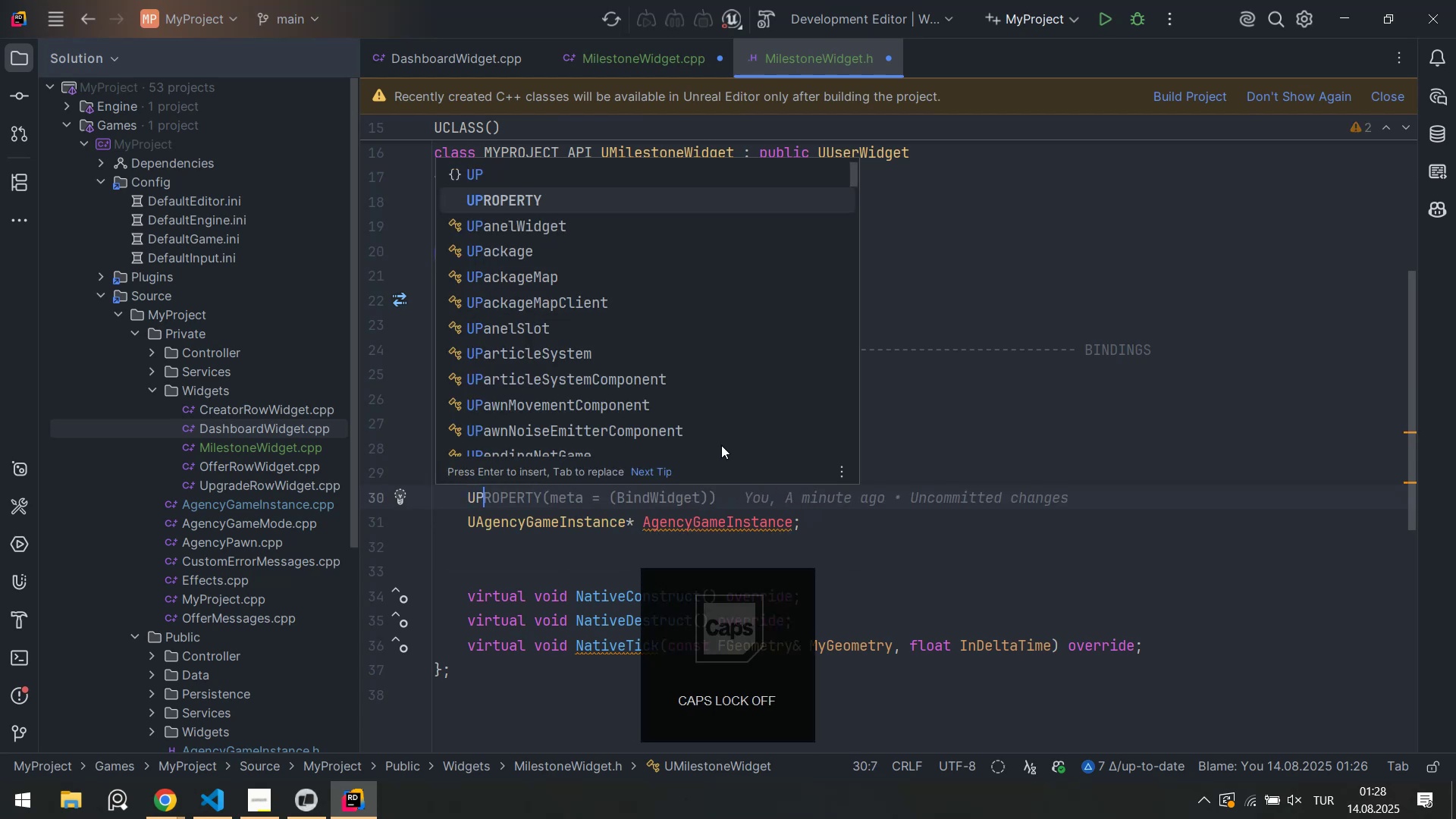 
key(Enter)
 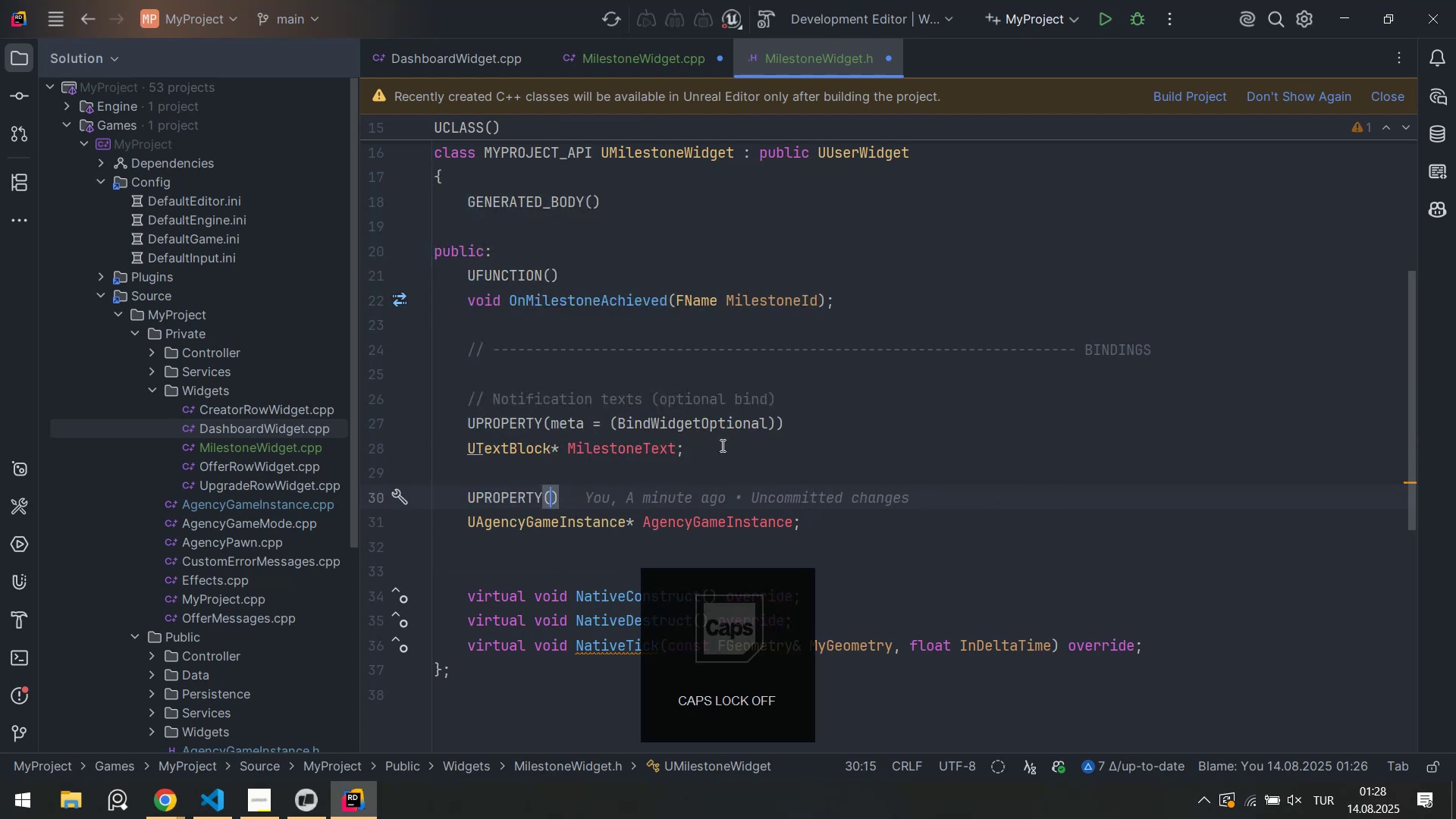 
key(Control+S)
 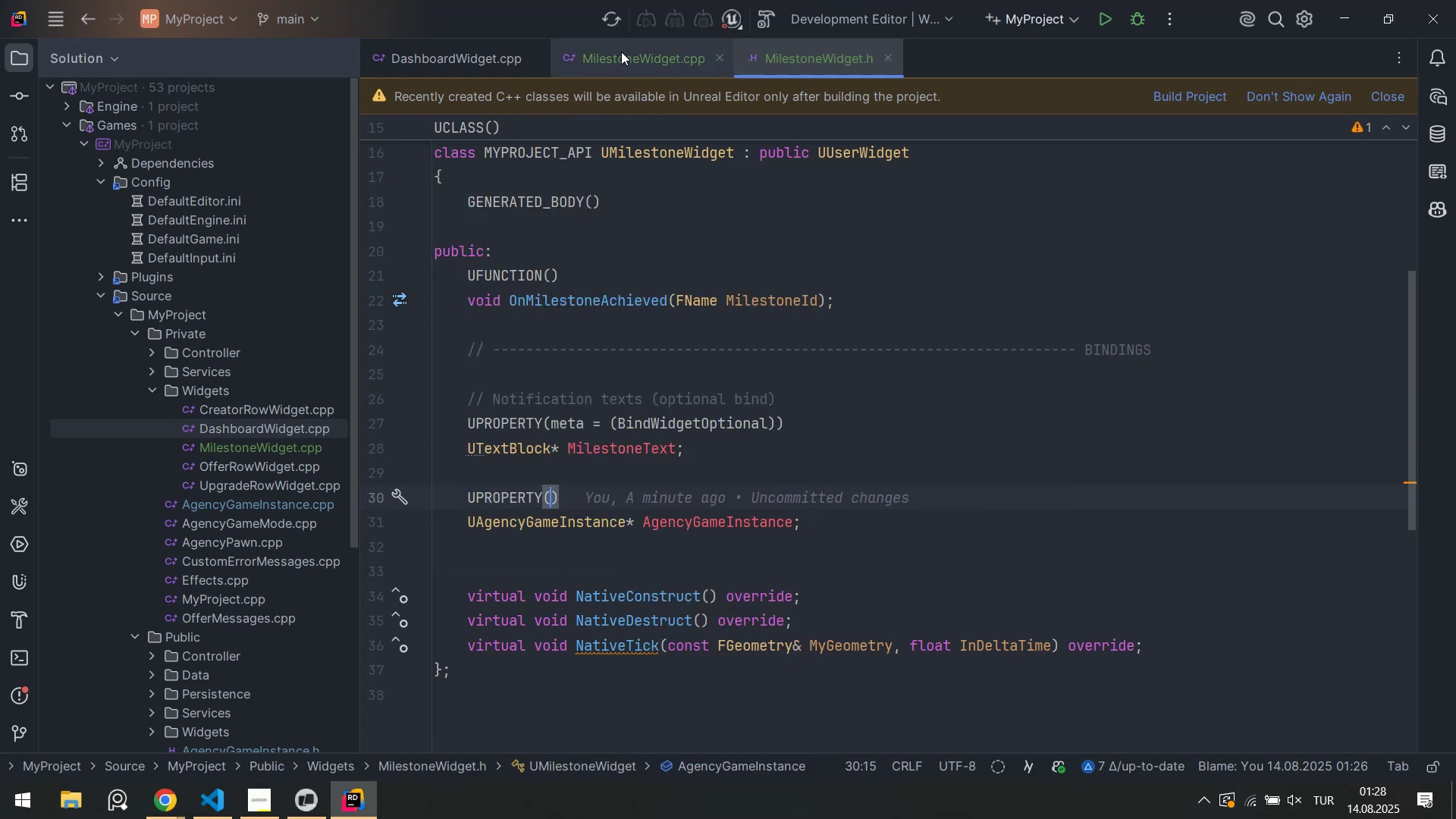 
left_click([621, 52])
 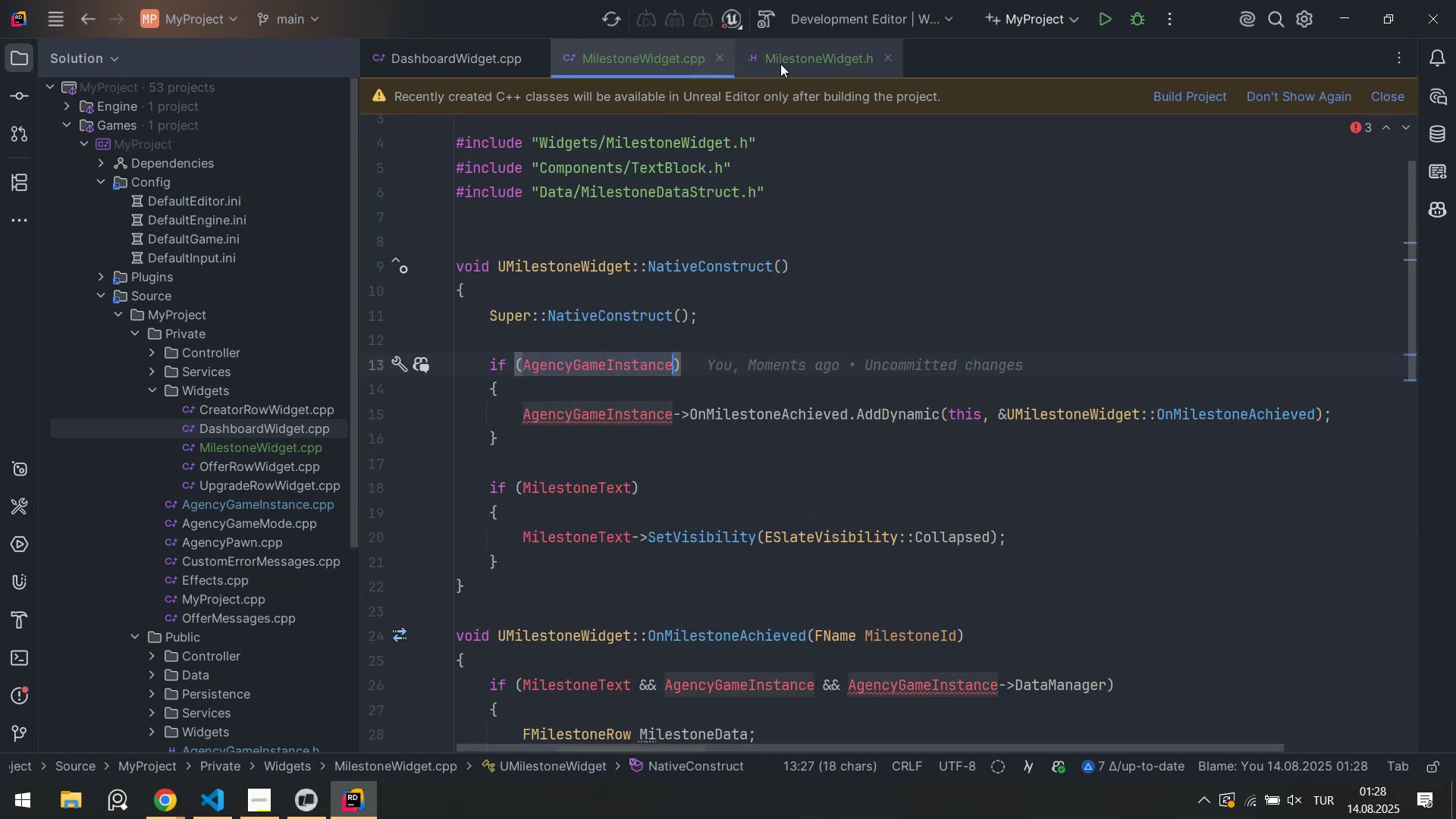 
left_click([780, 64])
 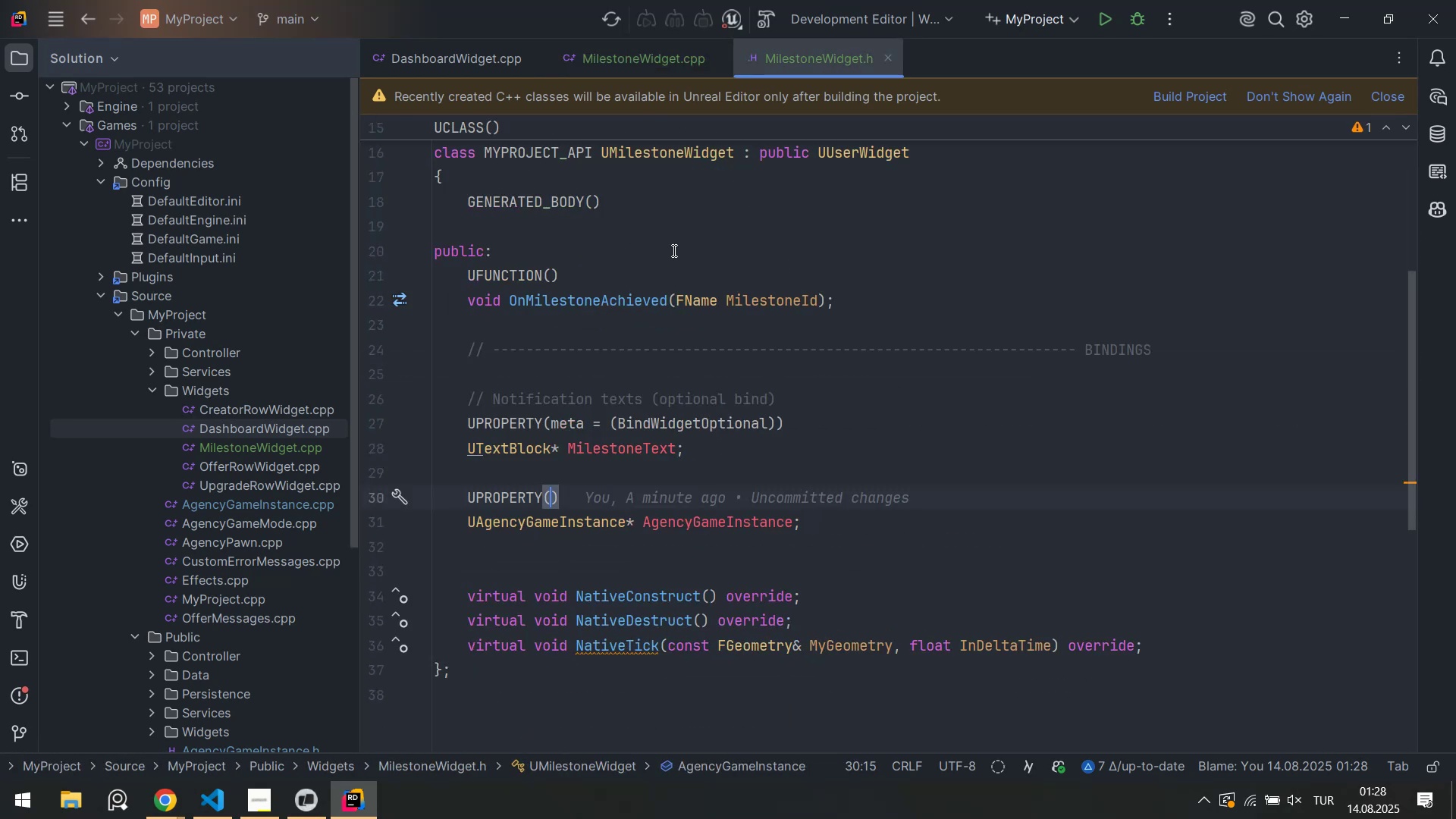 
scroll: coordinate [673, 250], scroll_direction: up, amount: 14.0
 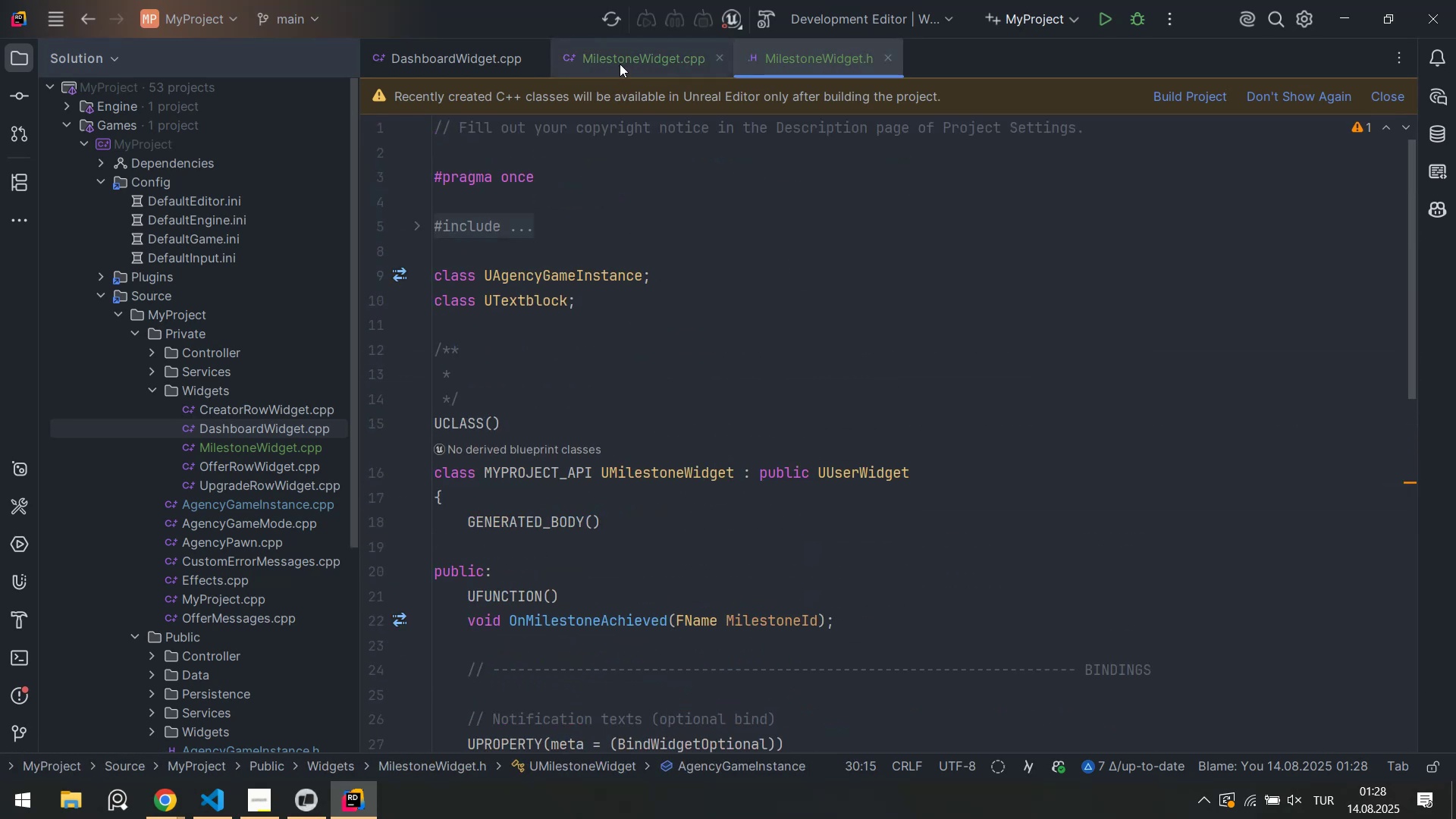 
left_click([620, 64])
 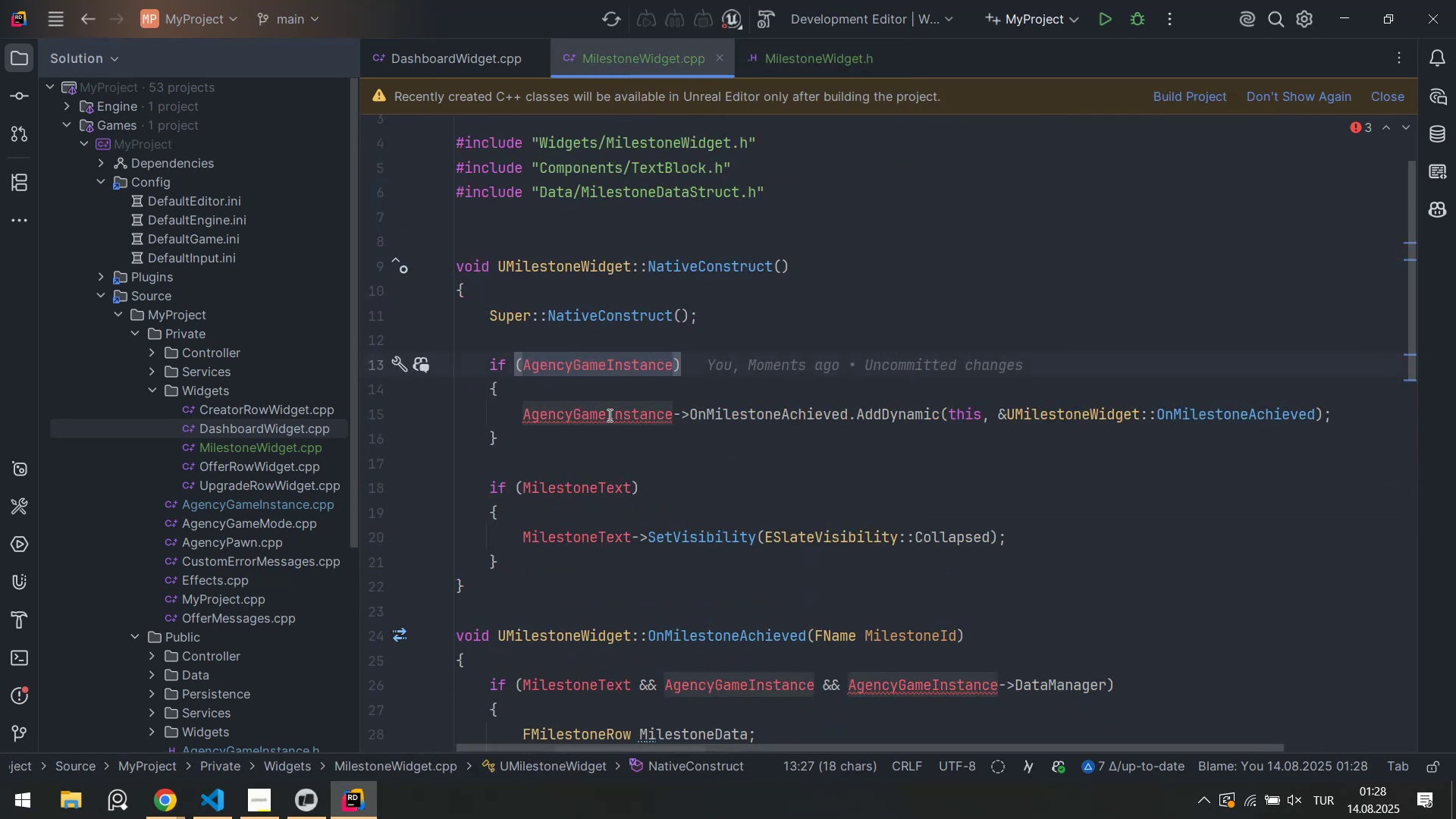 
left_click([608, 415])
 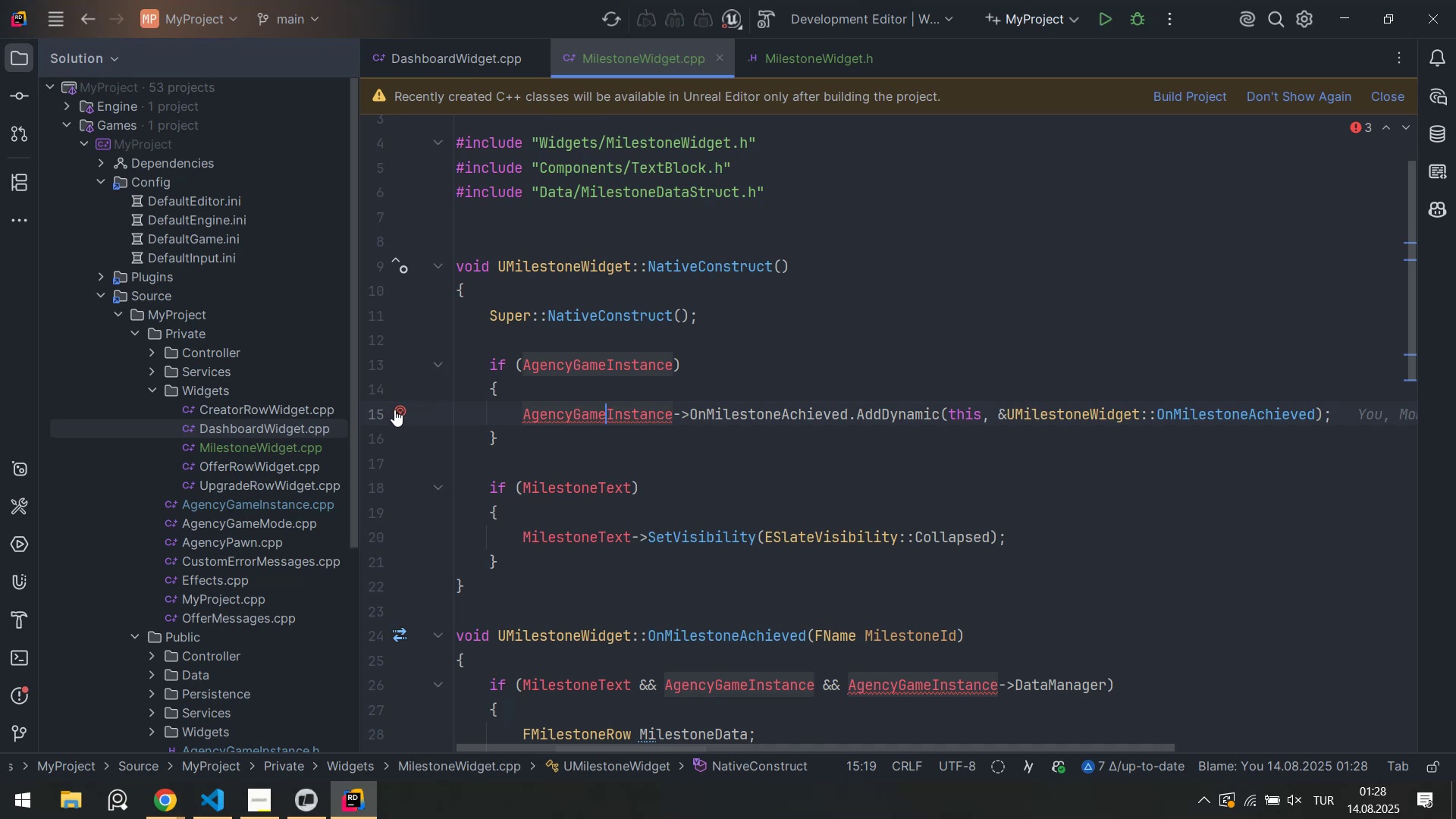 
left_click([394, 410])
 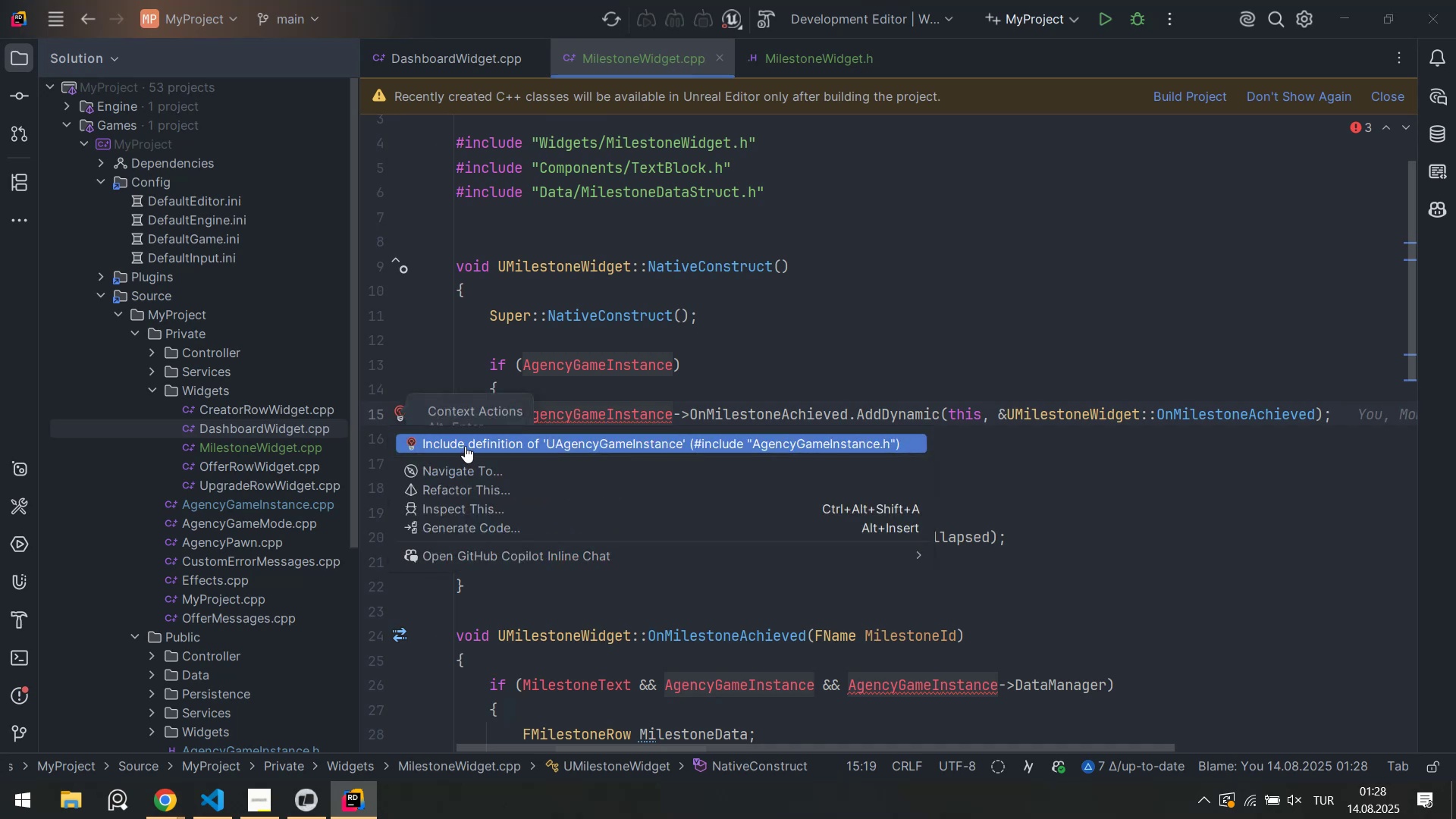 
left_click([465, 446])
 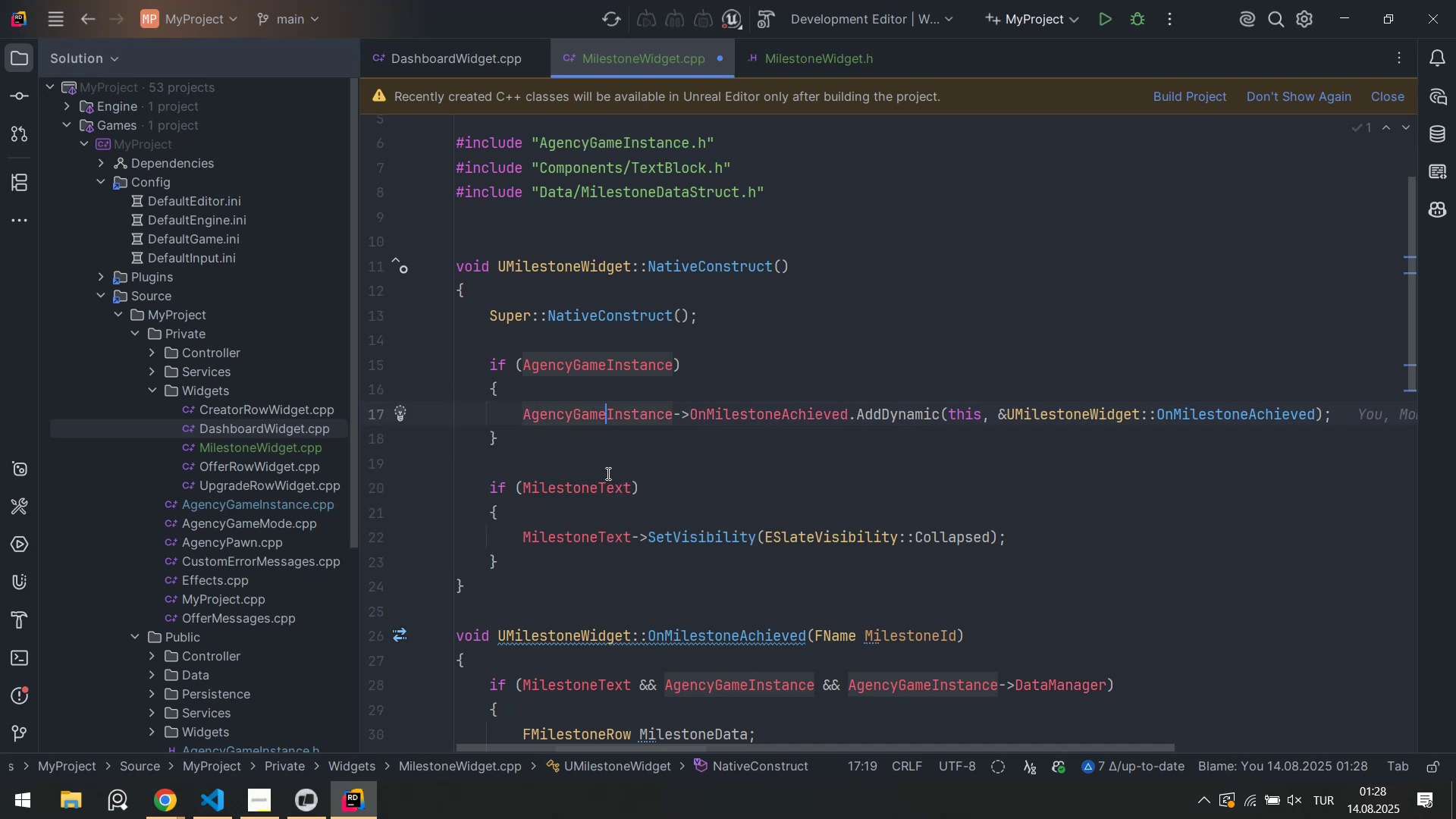 
key(Control+ControlLeft)
 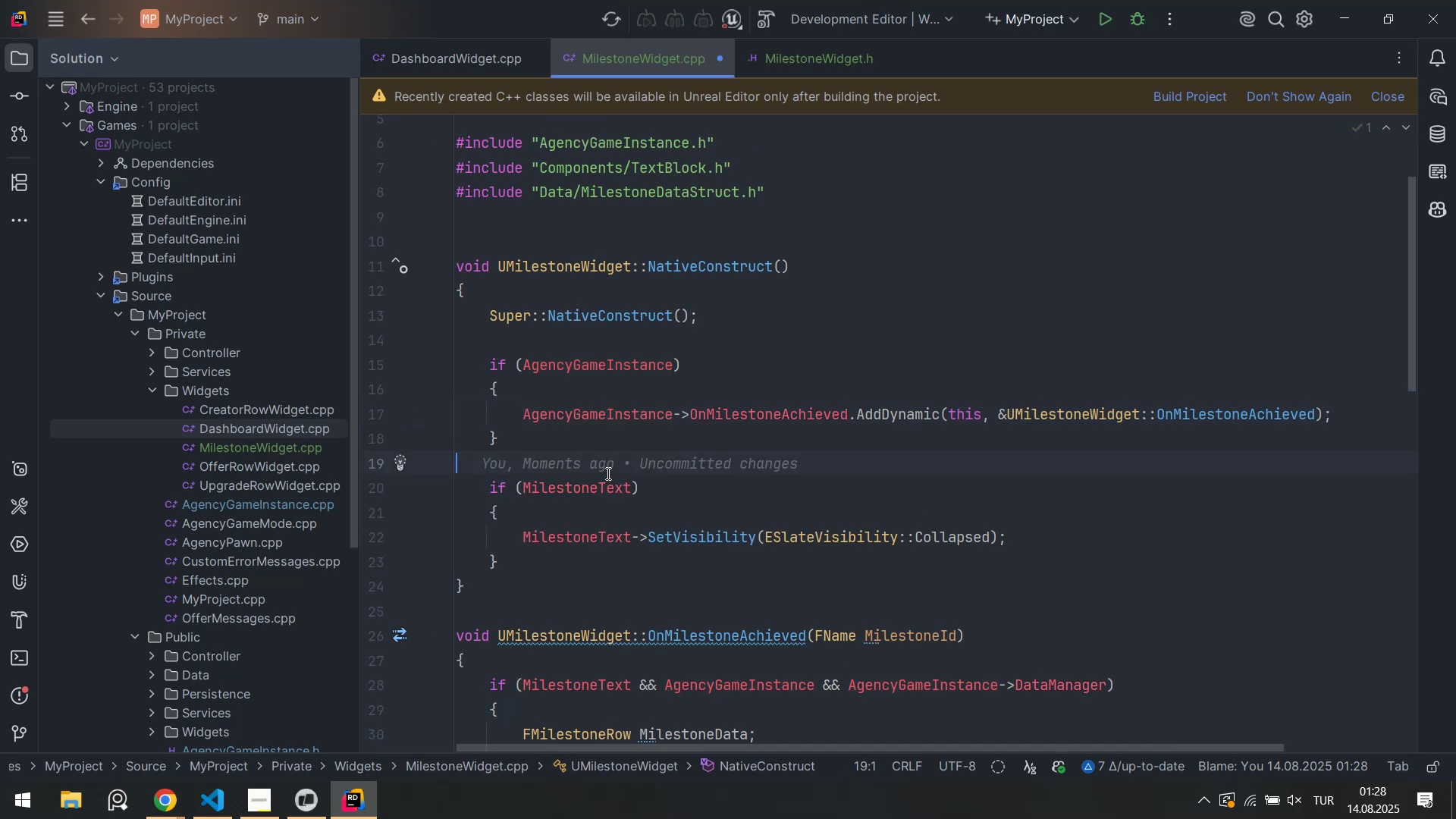 
left_click([607, 473])
 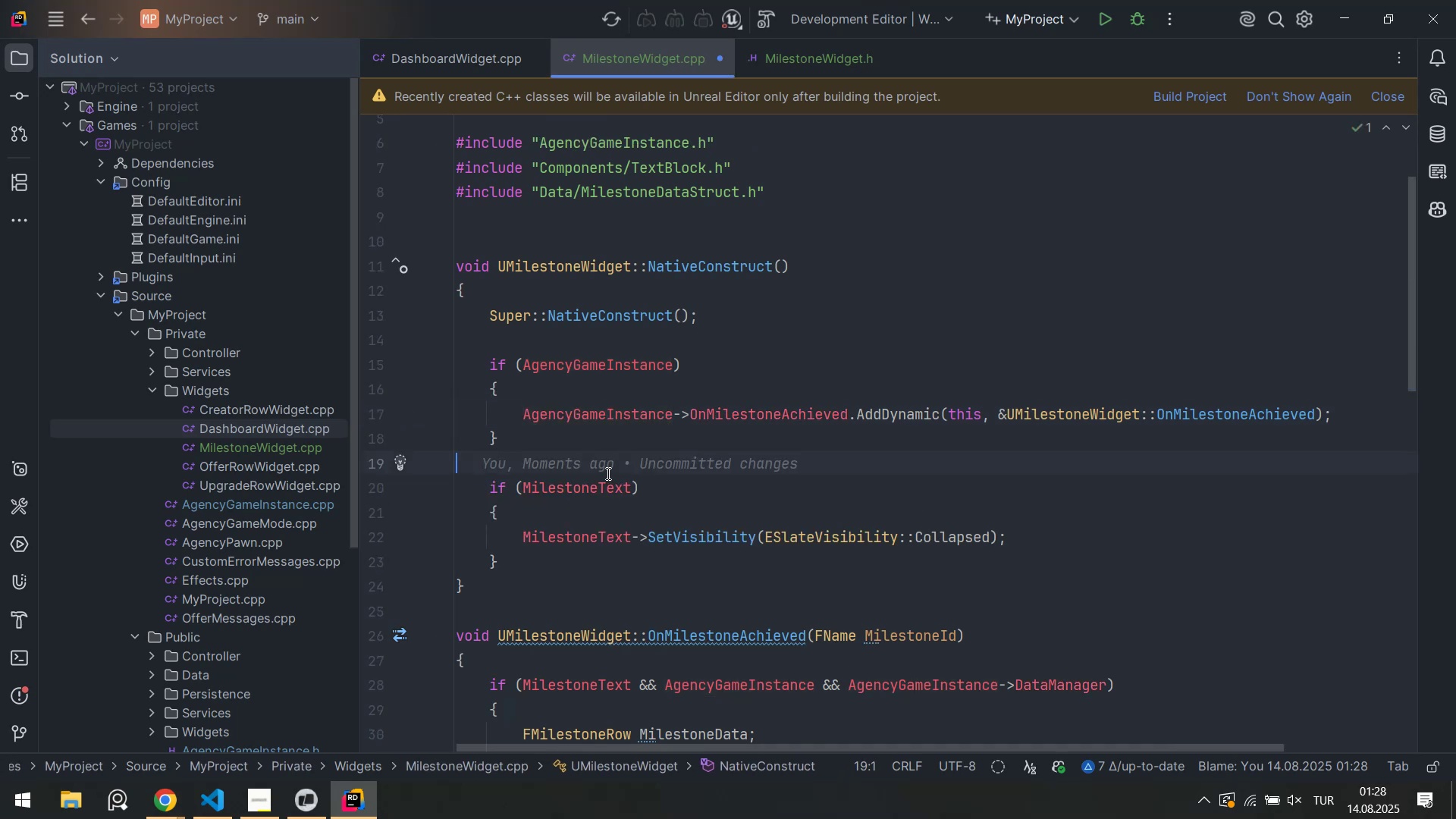 
key(Control+S)
 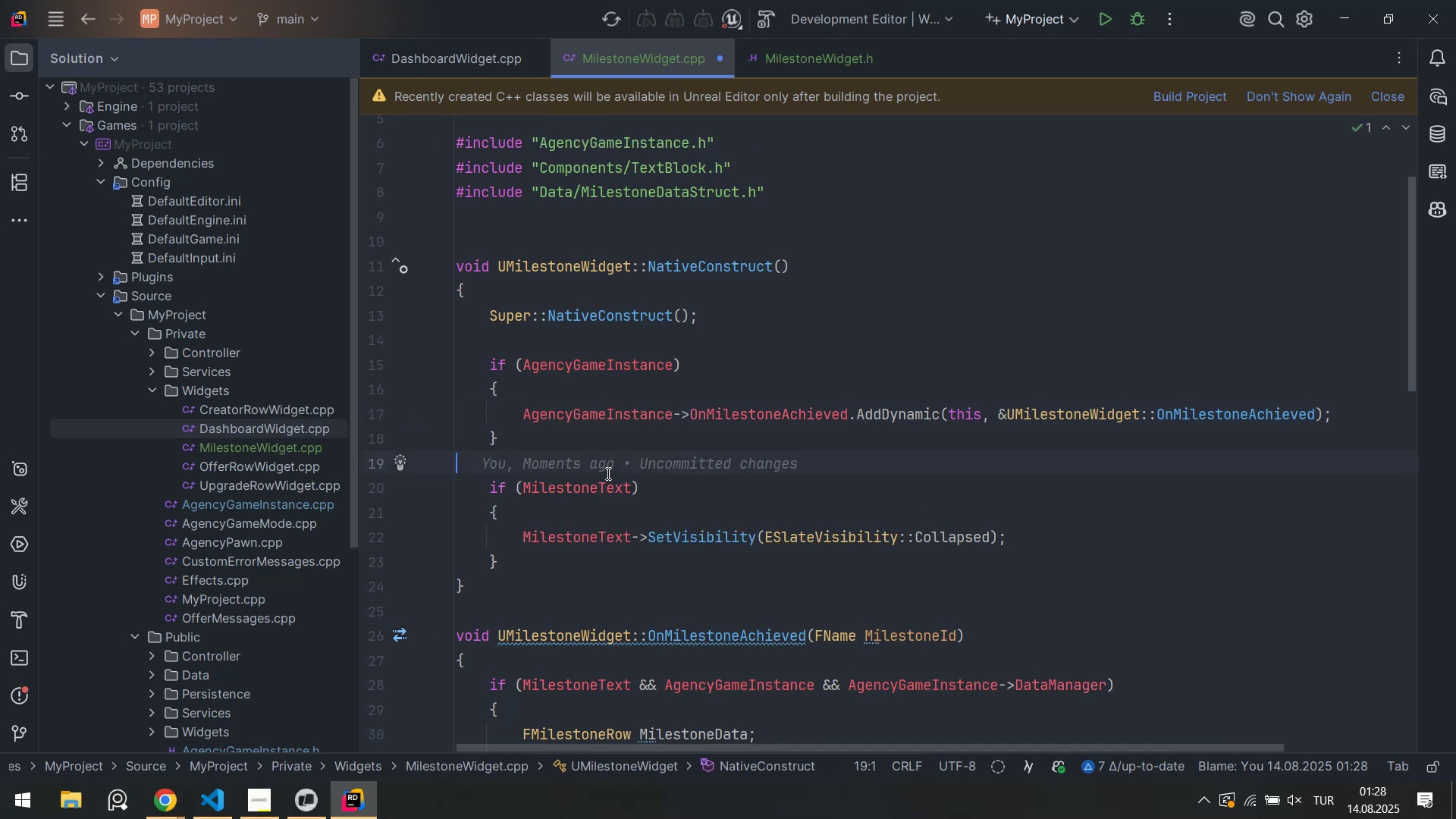 
scroll: coordinate [607, 473], scroll_direction: down, amount: 2.0
 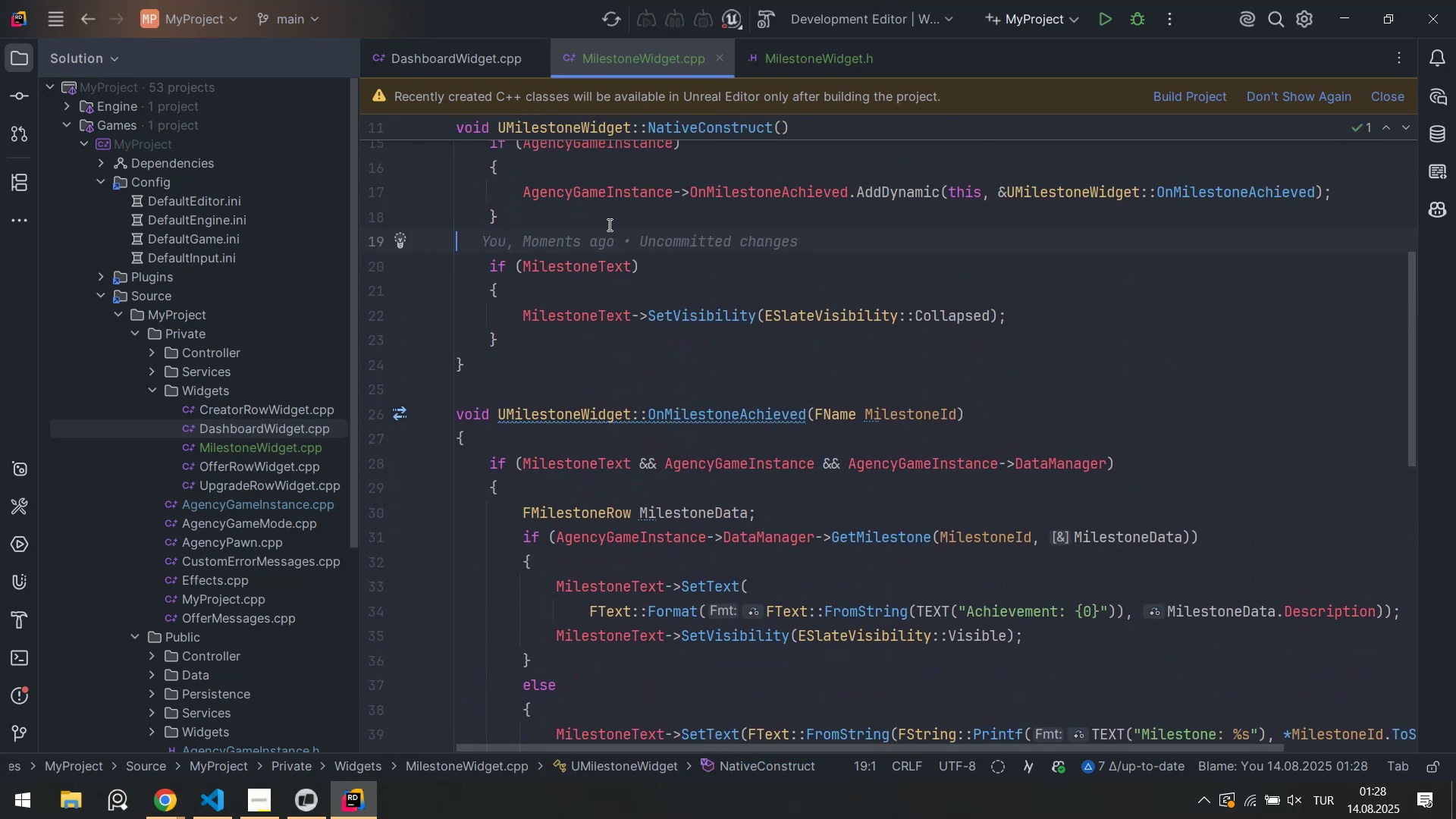 
scroll: coordinate [666, 253], scroll_direction: up, amount: 2.0
 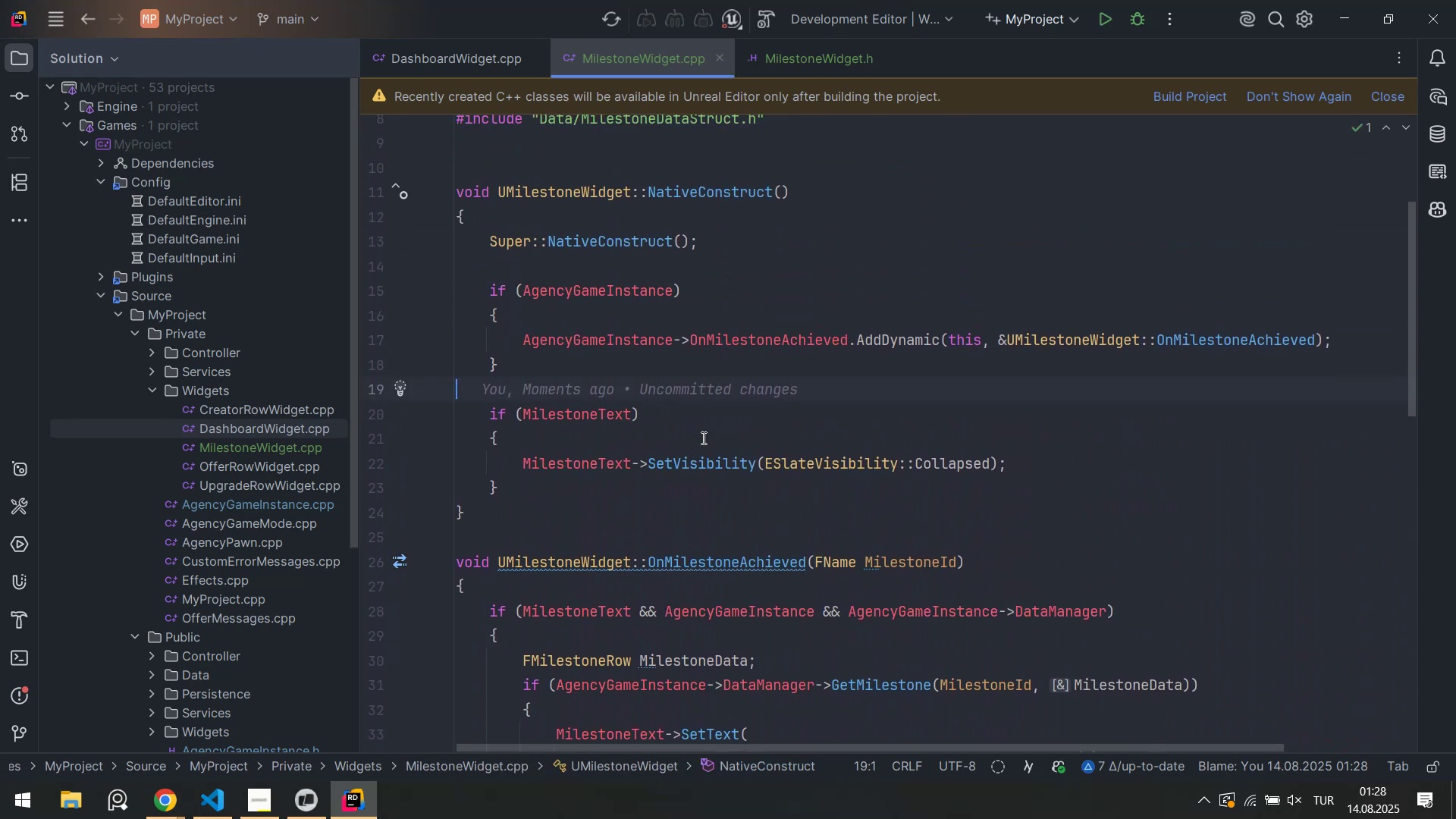 
scroll: coordinate [648, 369], scroll_direction: down, amount: 8.0
 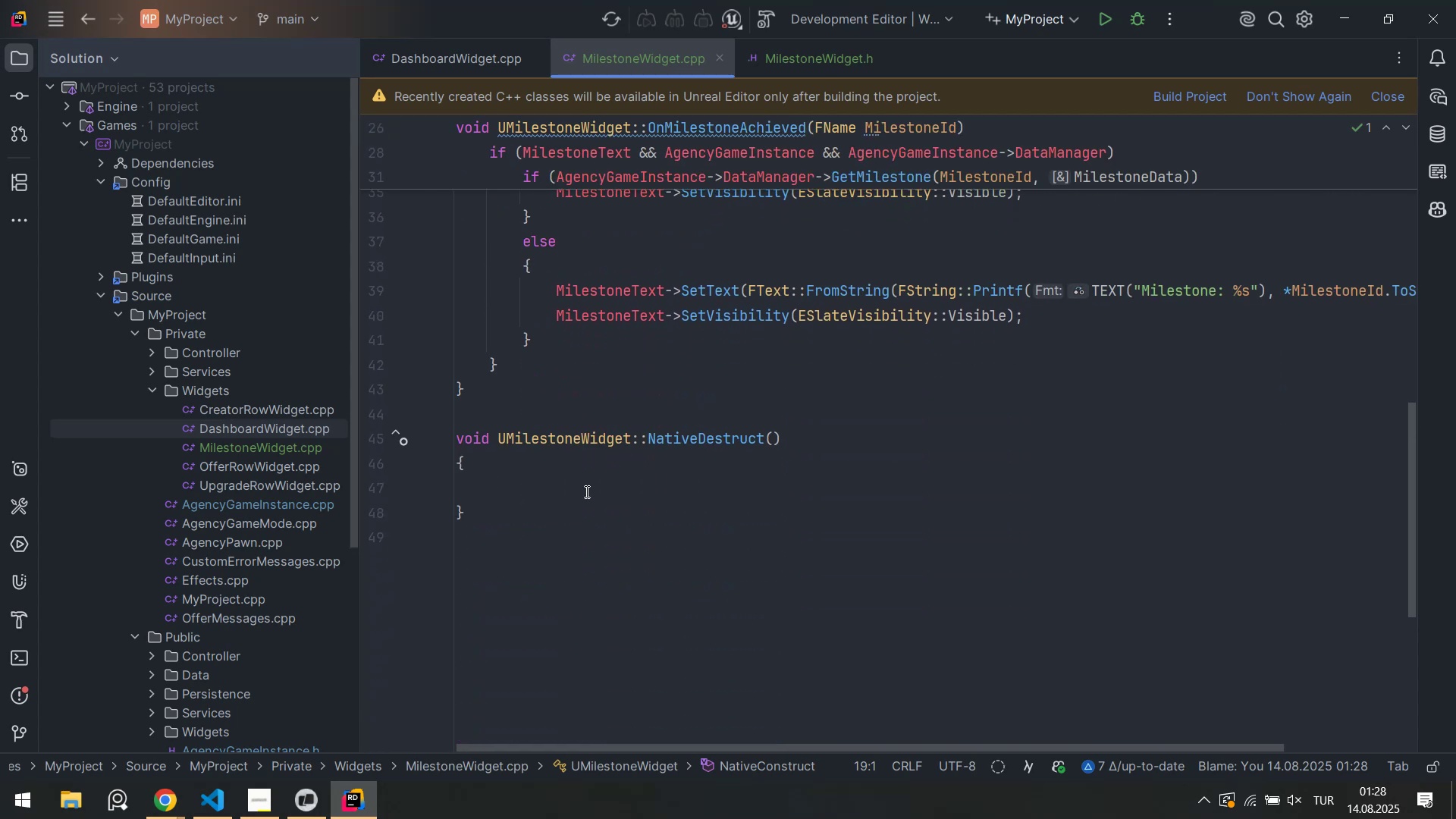 
left_click([574, 478])
 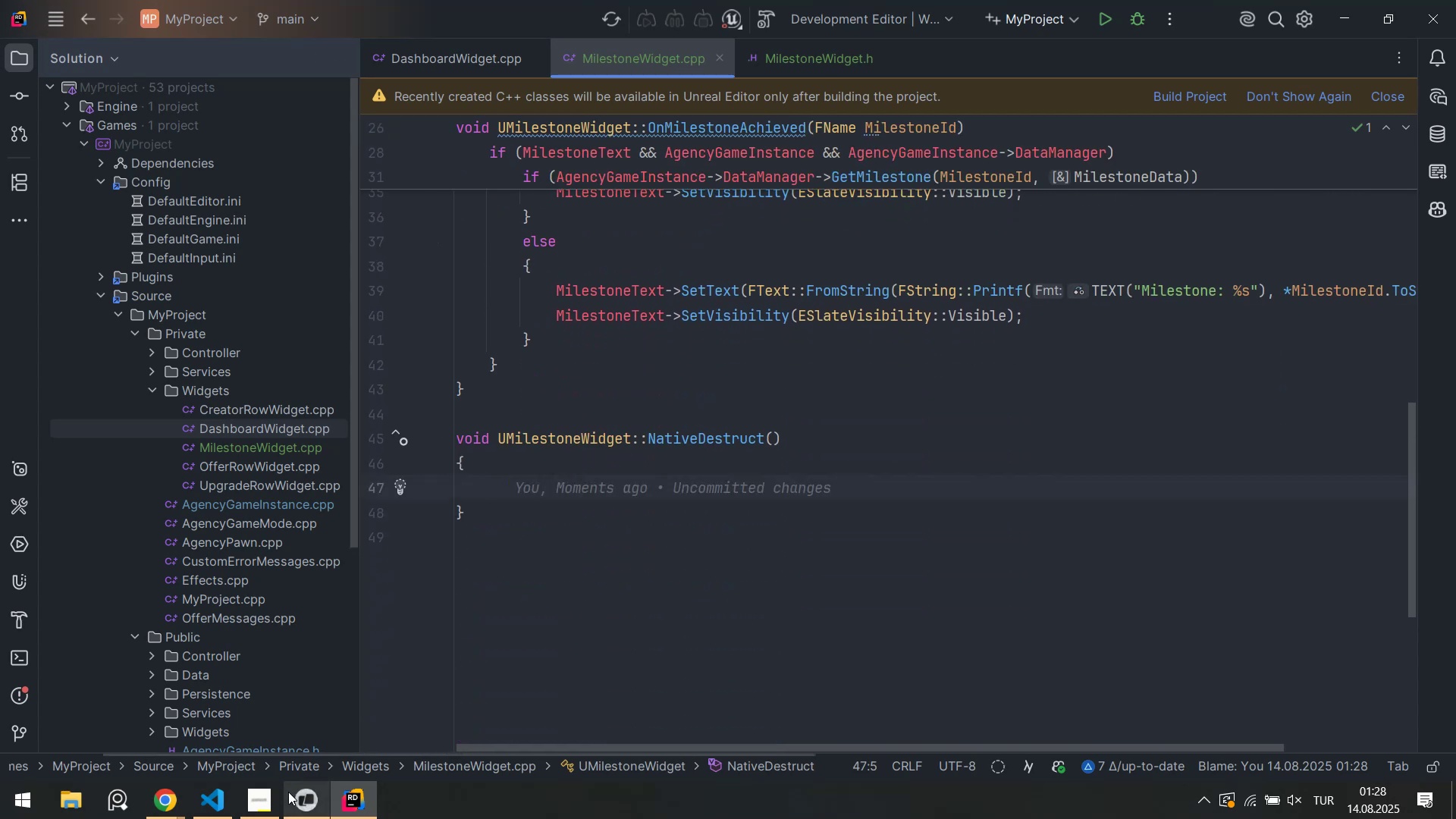 
left_click([303, 805])
 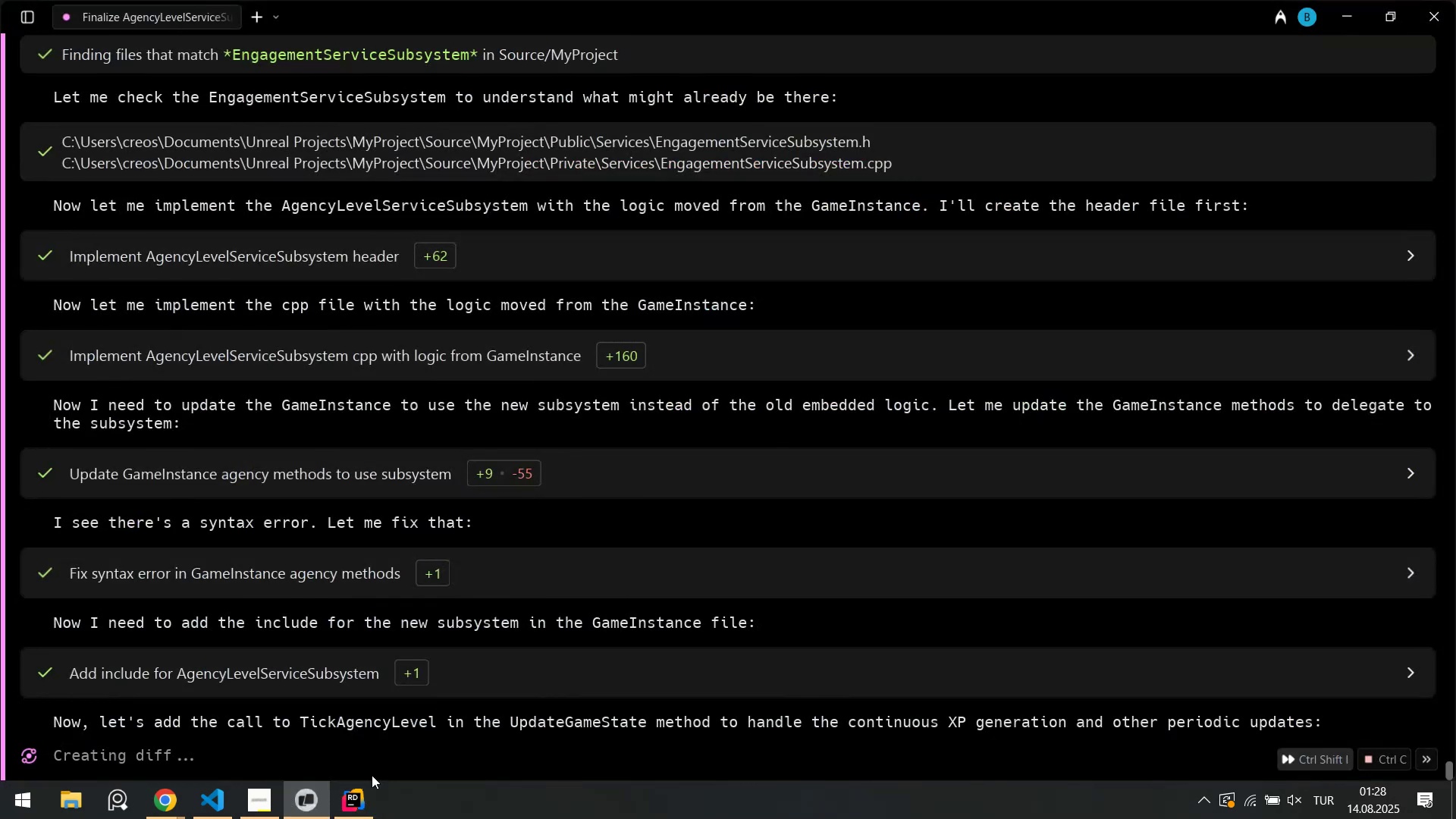 
left_click([350, 808])
 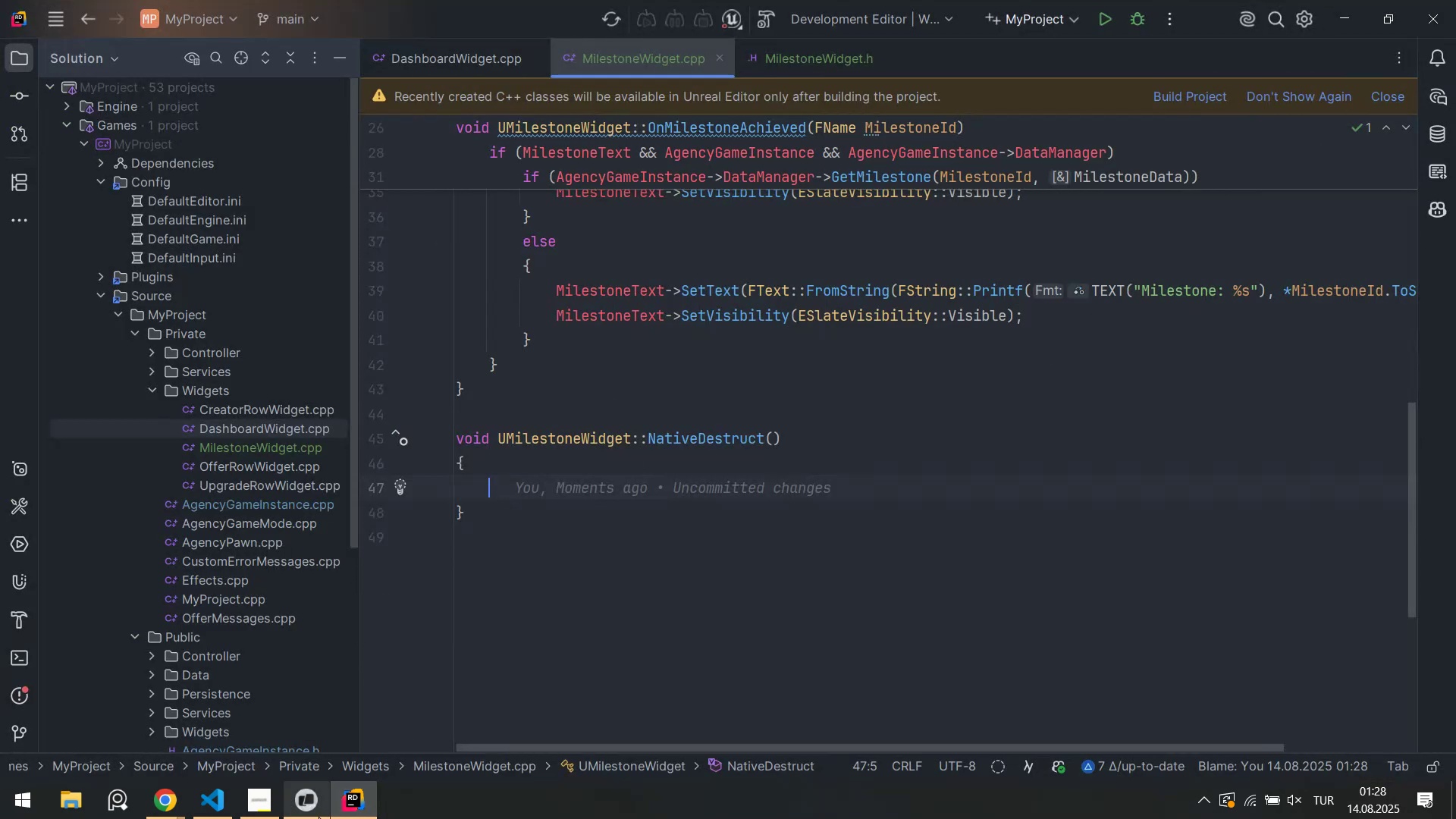 
left_click([1393, 97])
 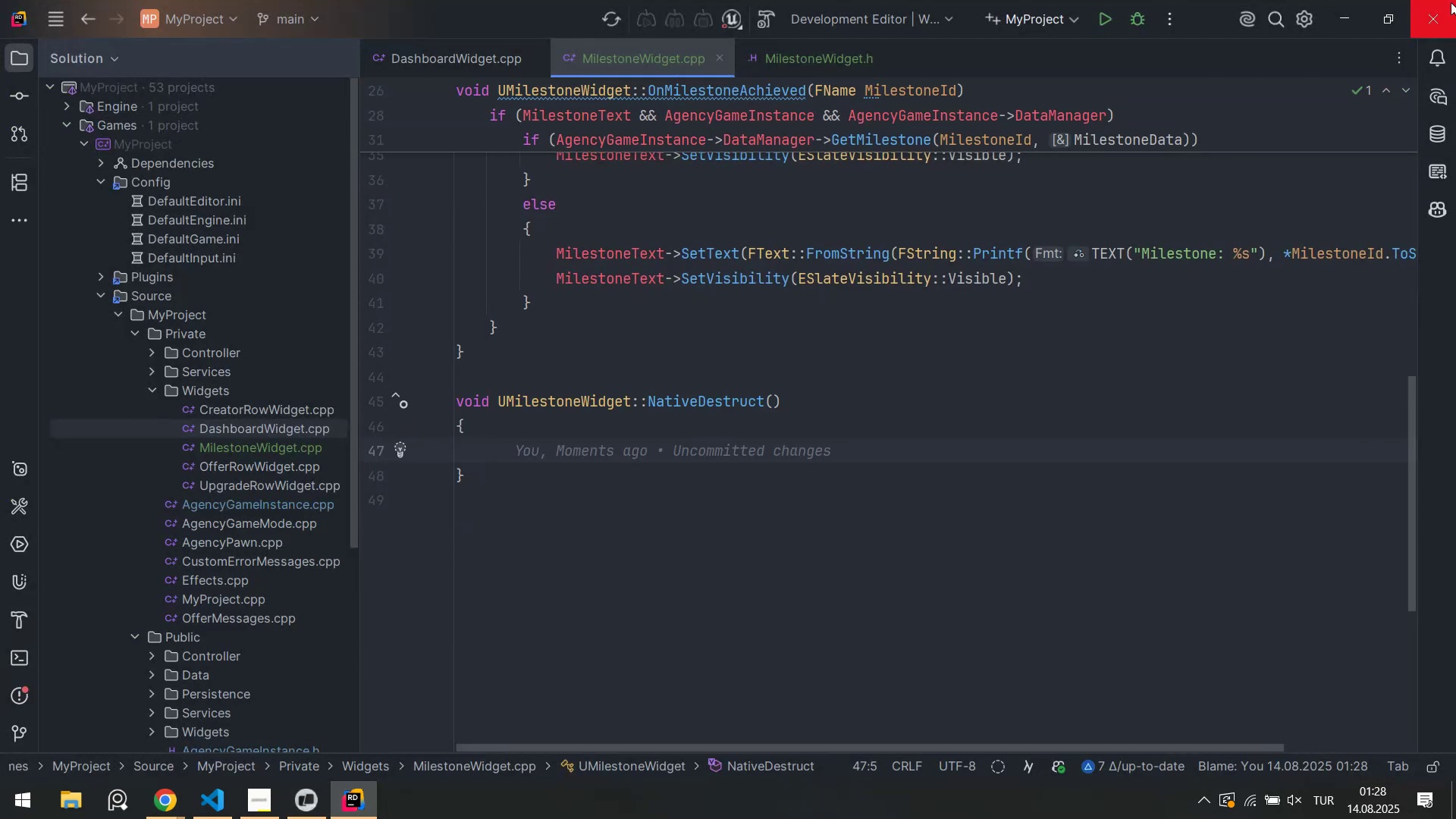 
left_click([1451, 2])
 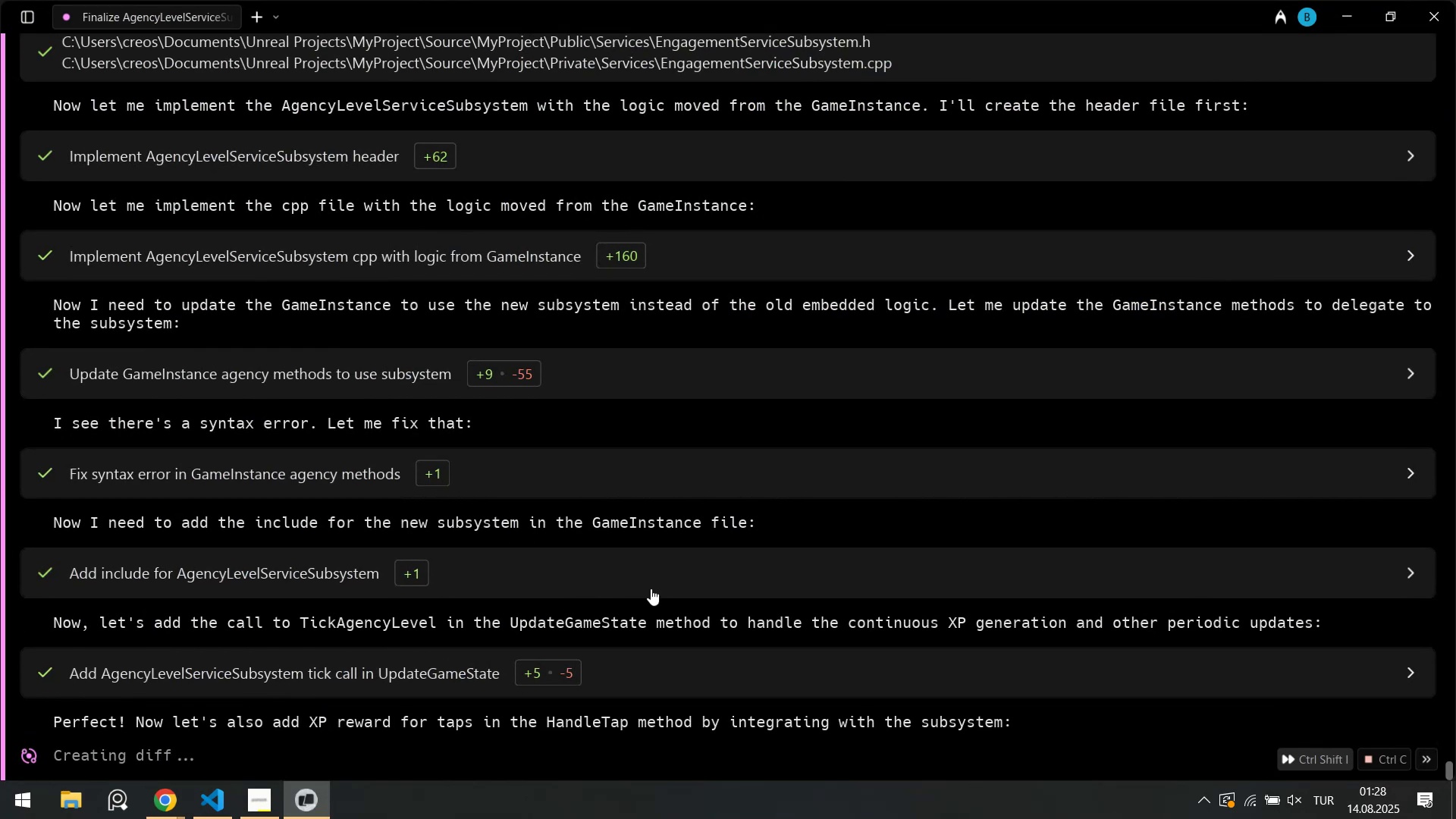 
wait(14.57)
 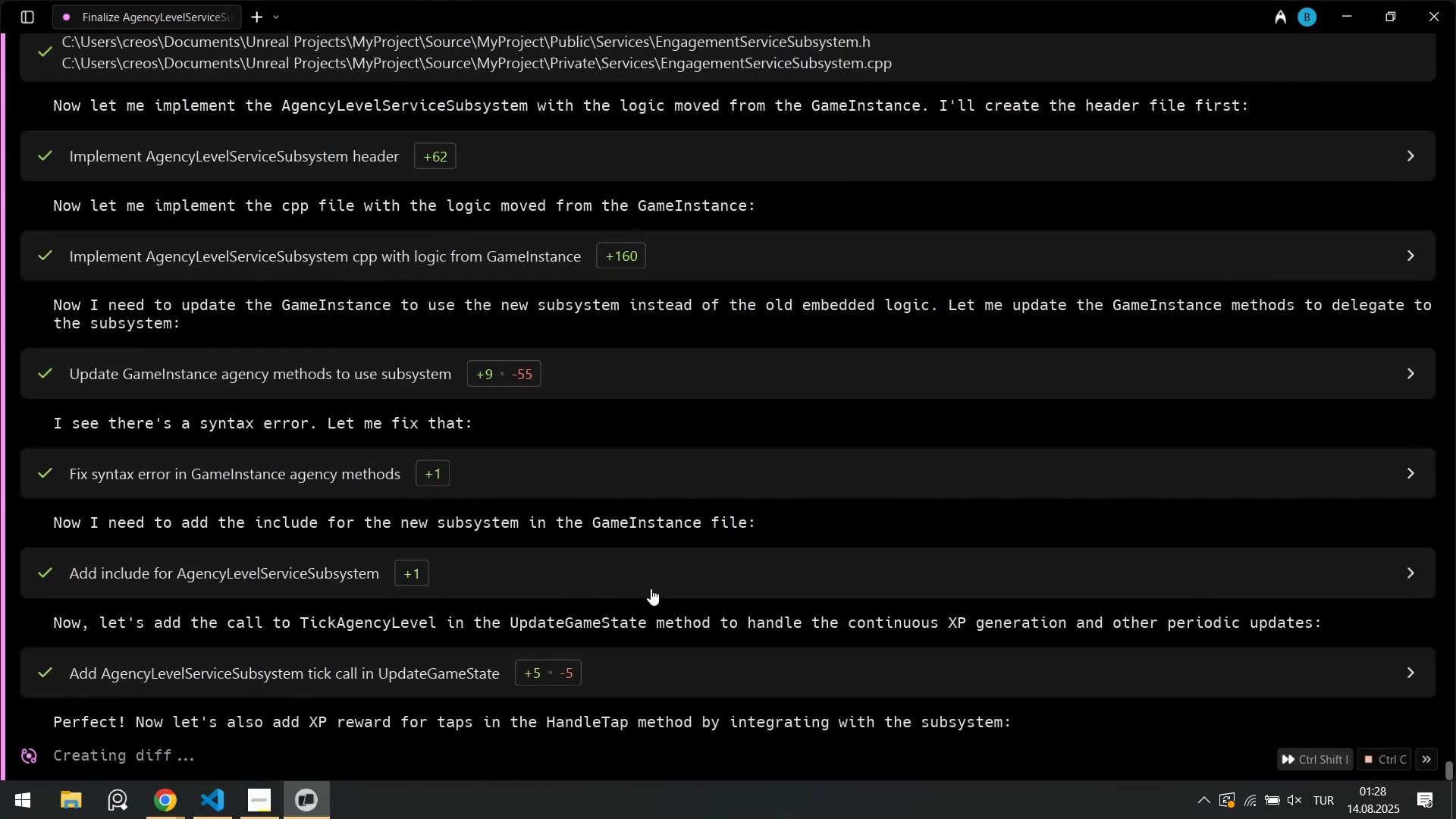 
left_click([224, 802])
 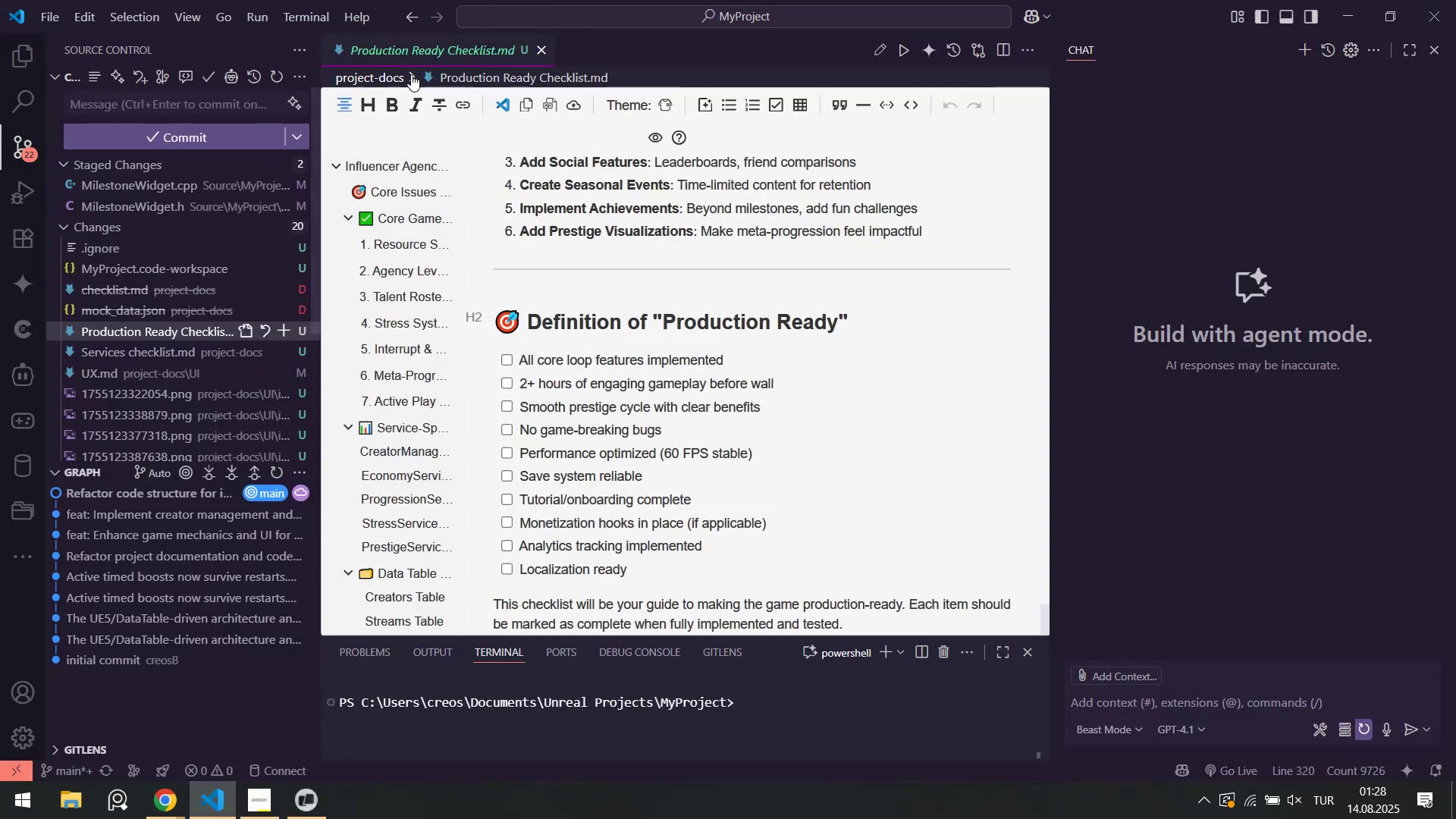 
middle_click([425, 50])
 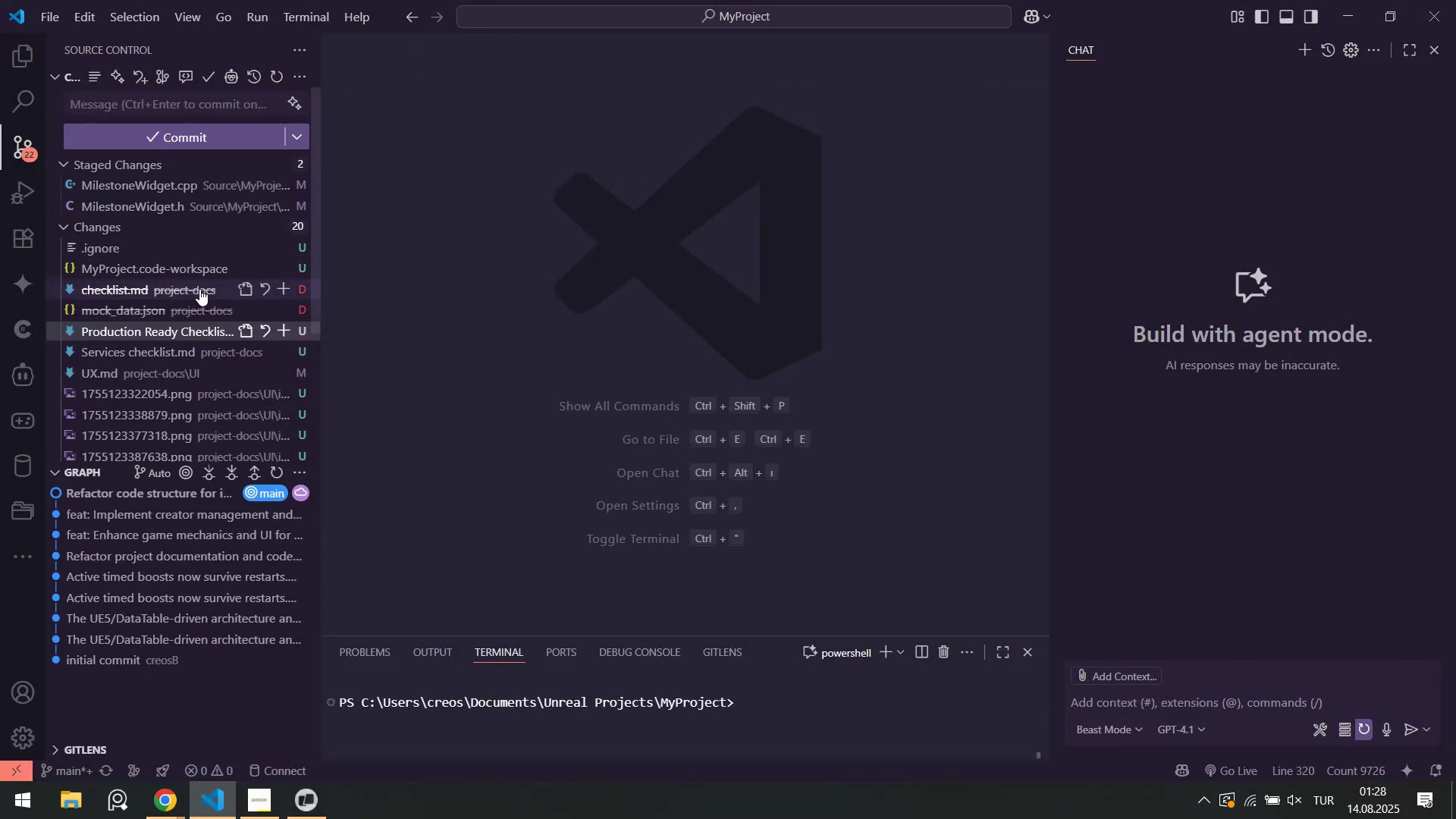 
scroll: coordinate [177, 306], scroll_direction: down, amount: 1.0
 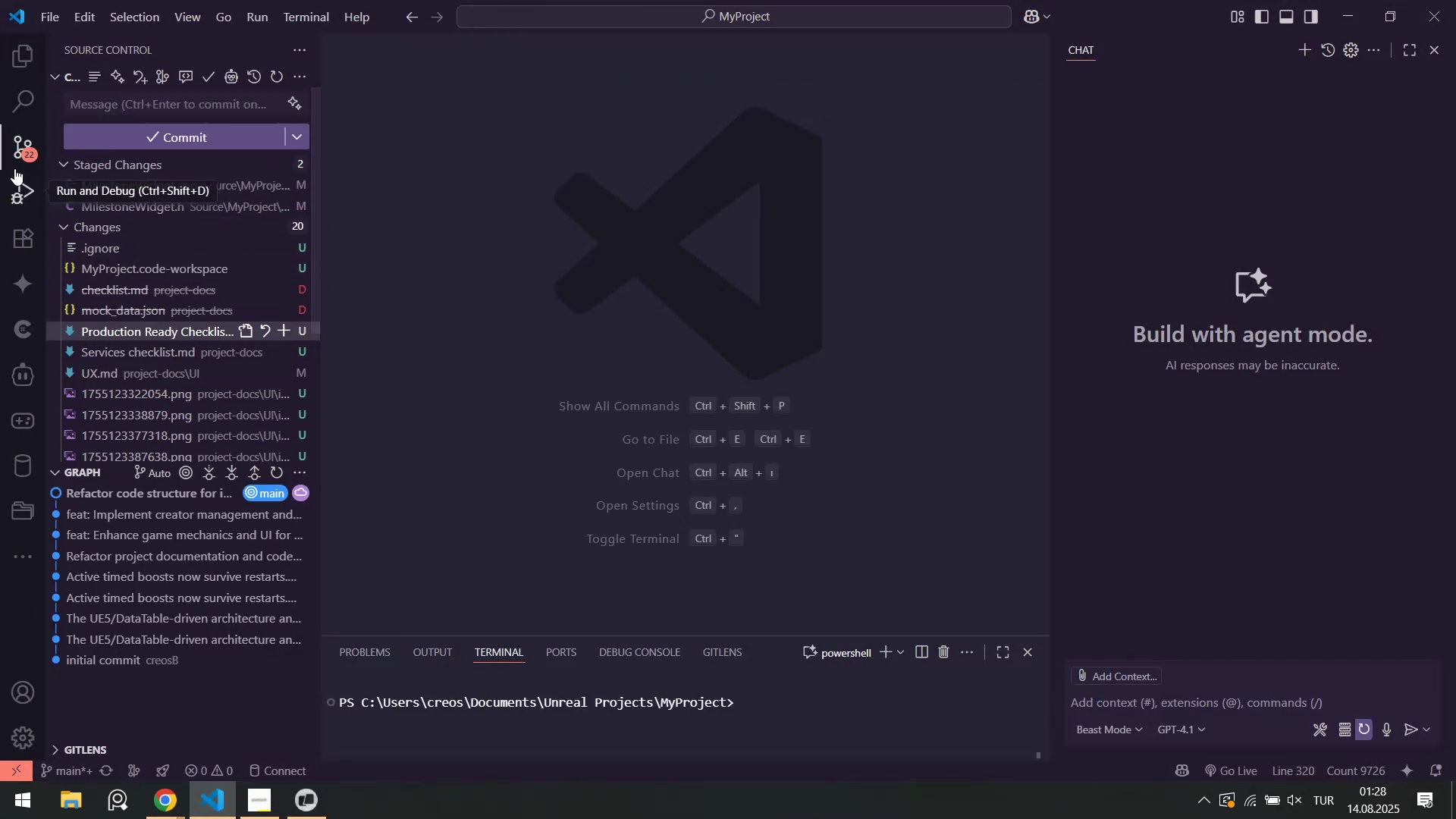 
left_click([17, 64])
 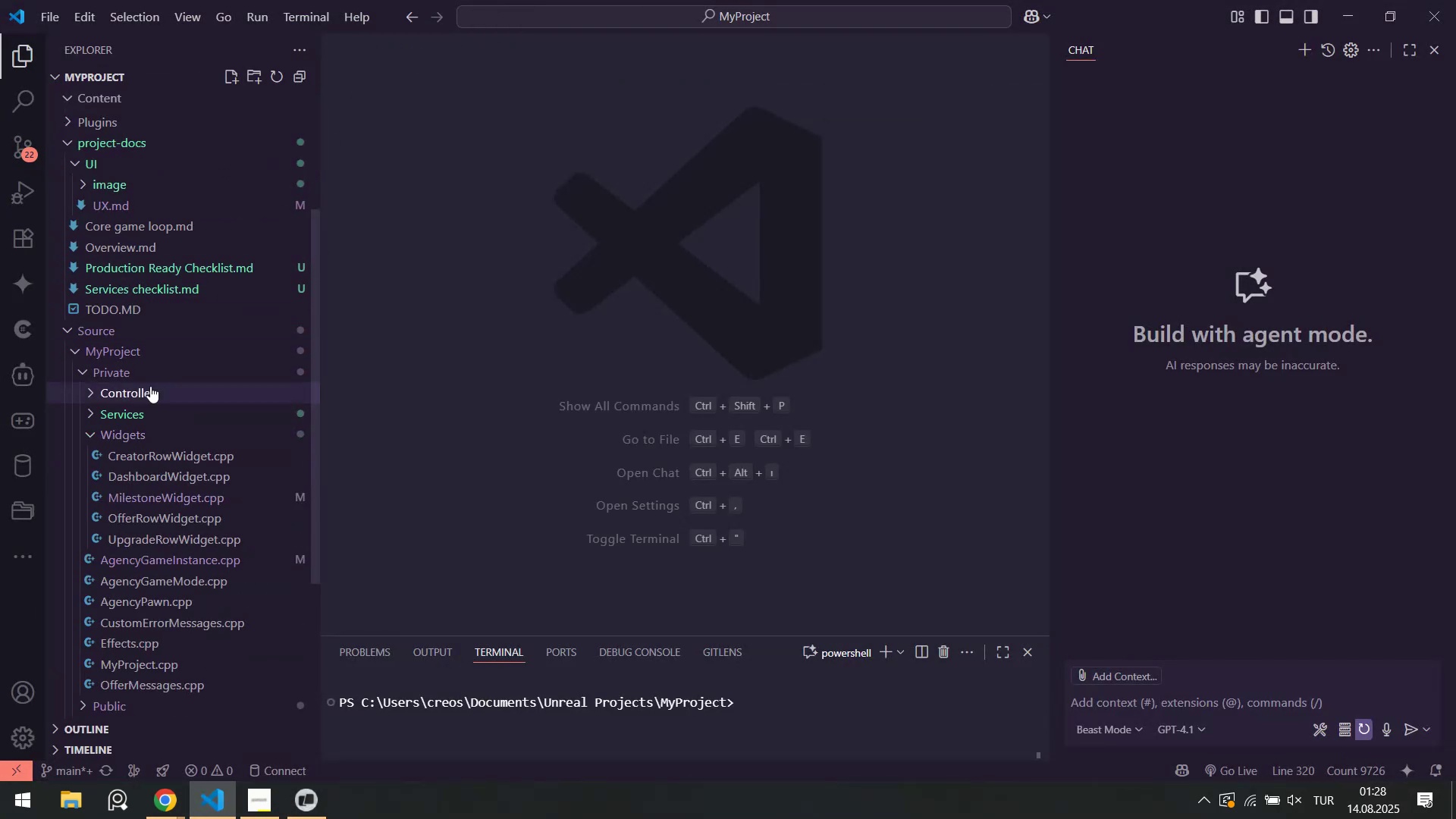 
scroll: coordinate [150, 408], scroll_direction: down, amount: 4.0
 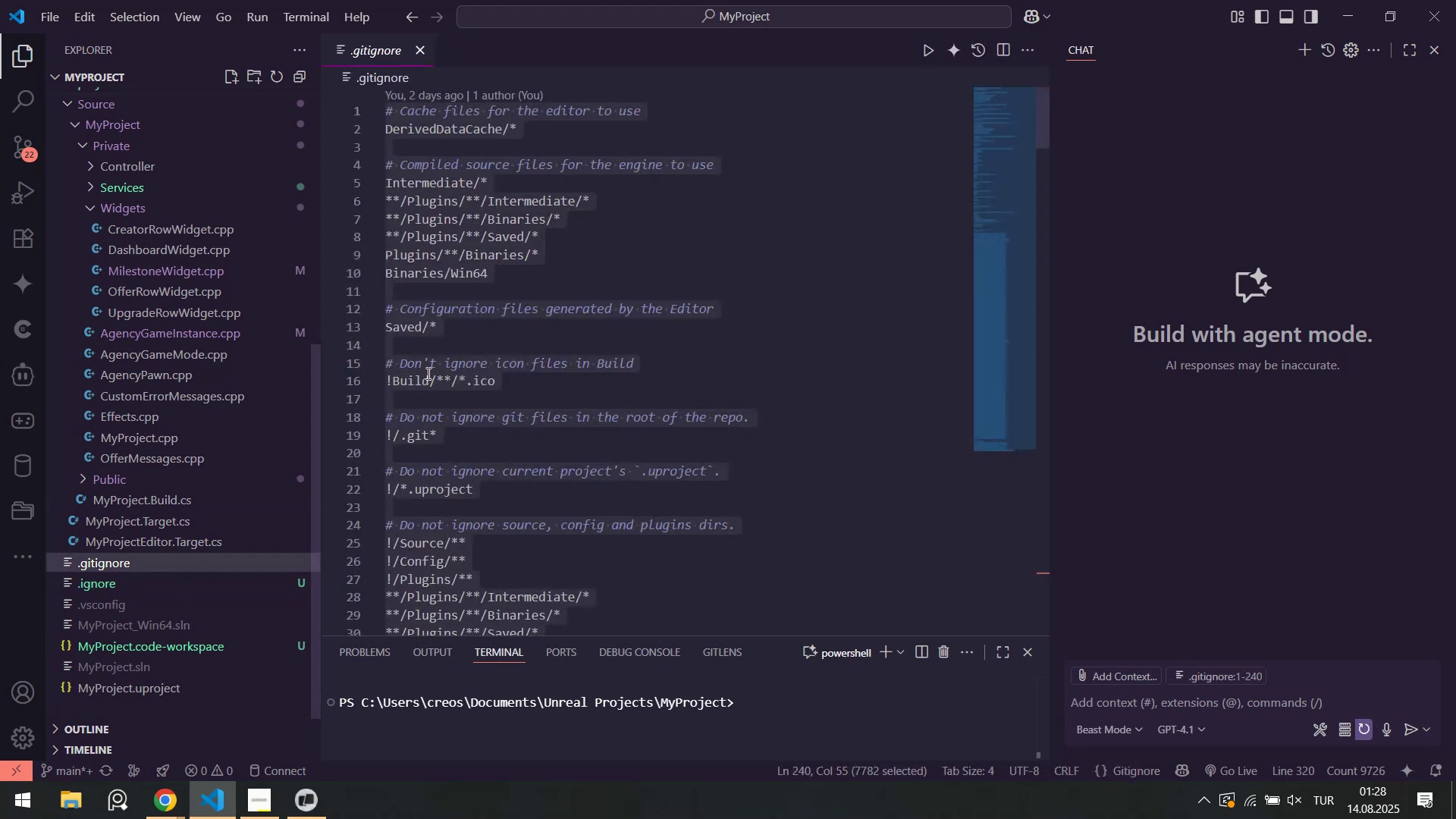 
scroll: coordinate [530, 335], scroll_direction: up, amount: 3.0
 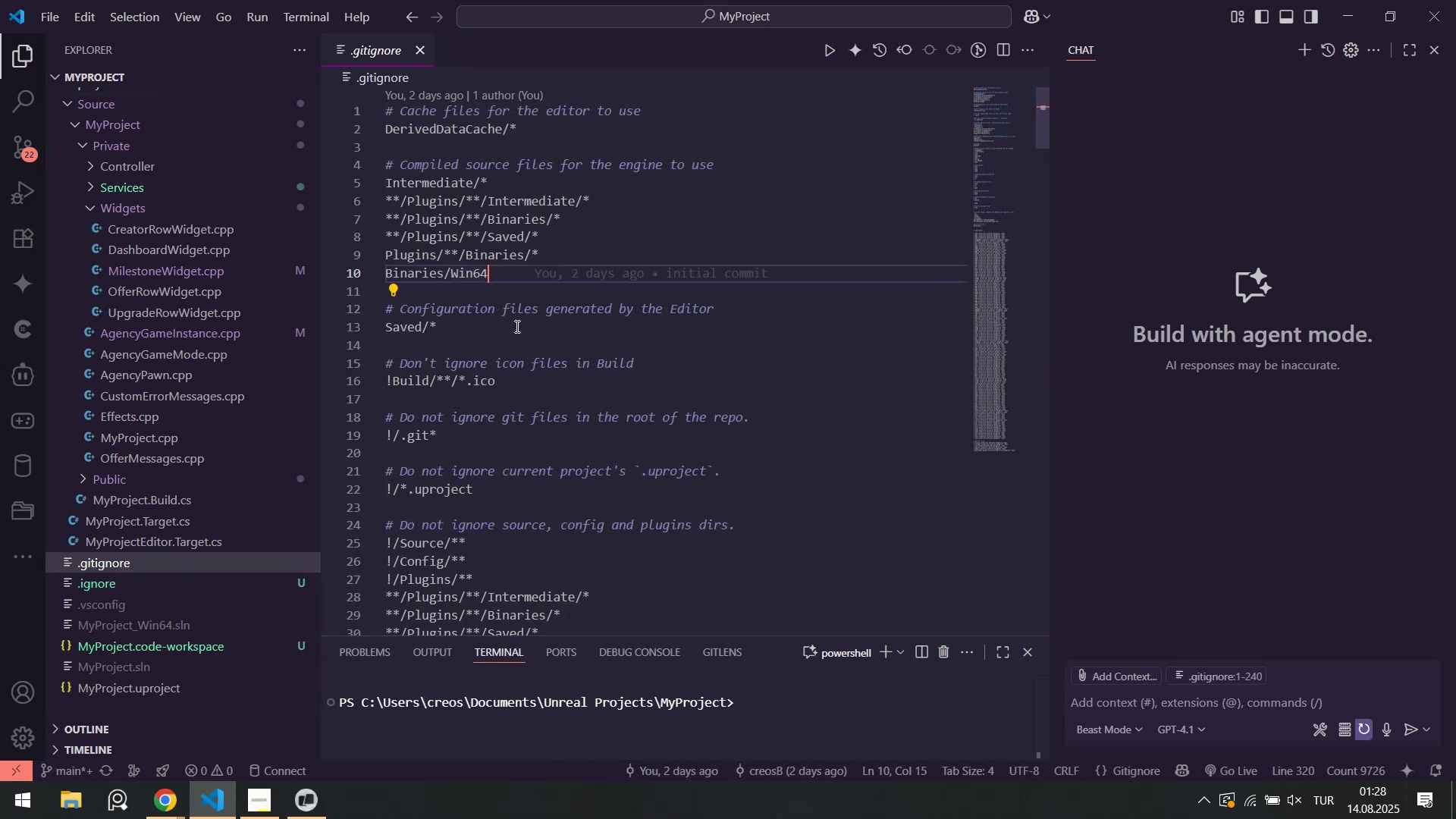 
double_click([516, 326])
 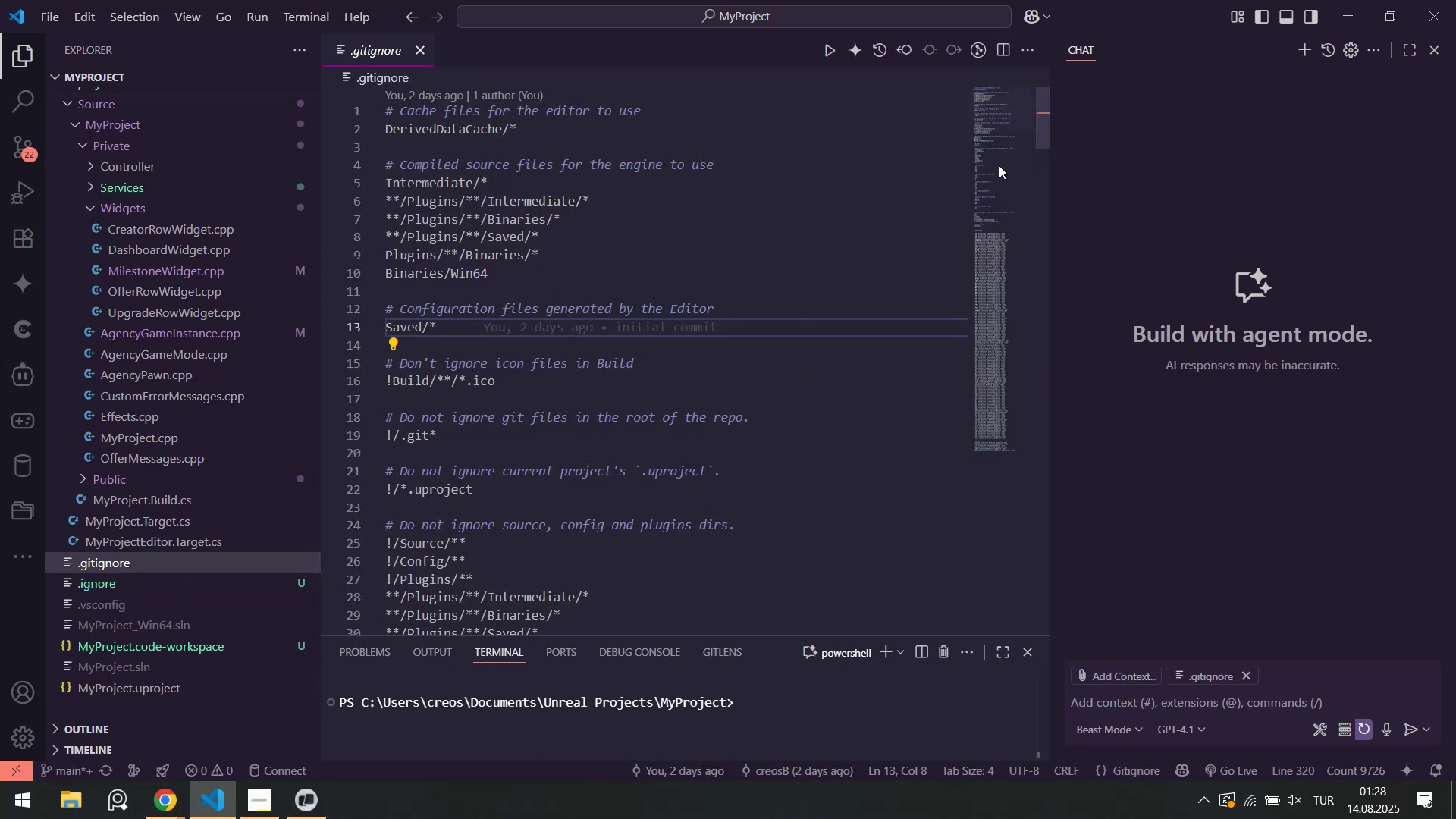 
left_click_drag(start_coordinate=[996, 112], to_coordinate=[968, 96])
 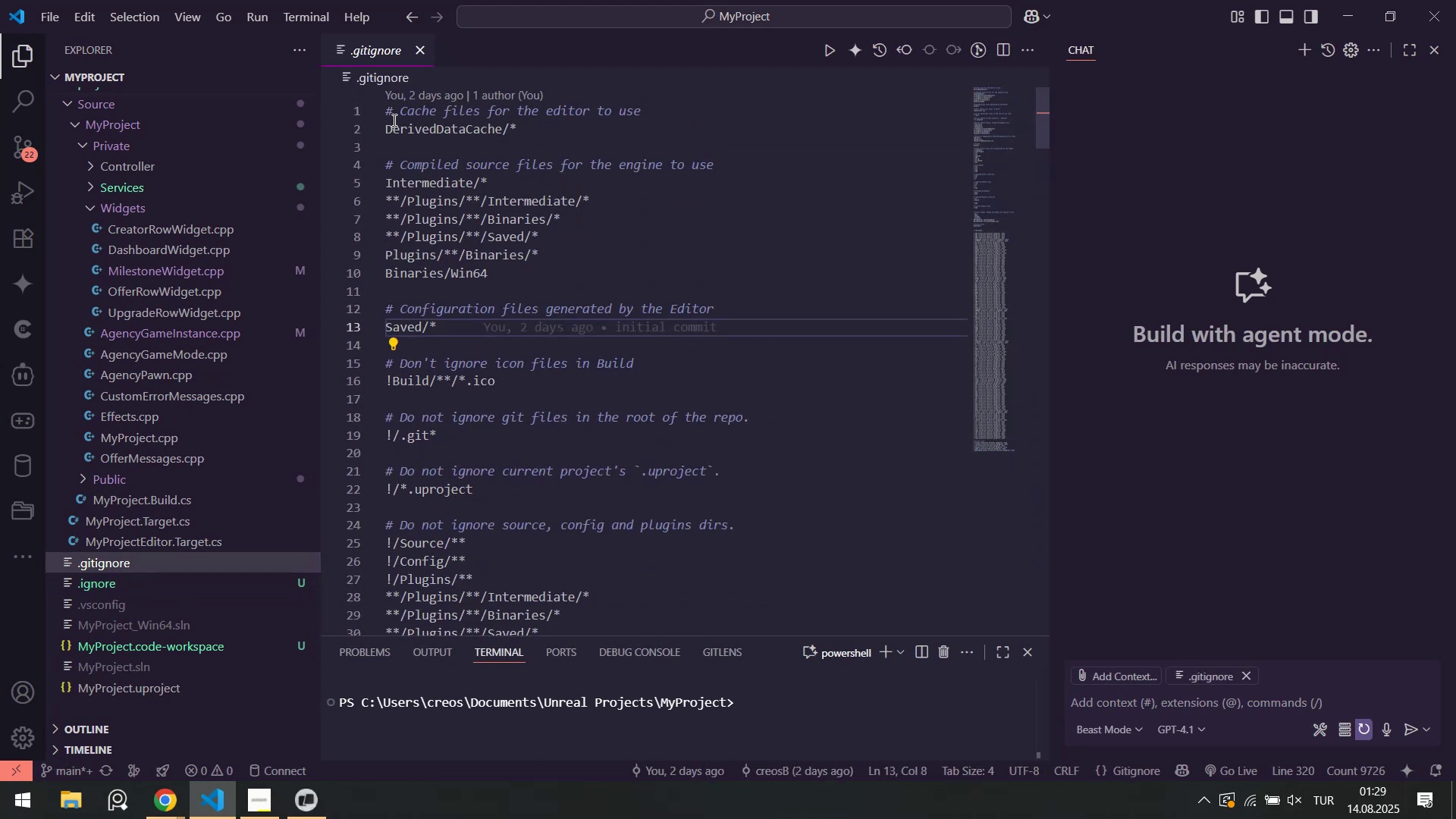 
left_click([386, 118])
 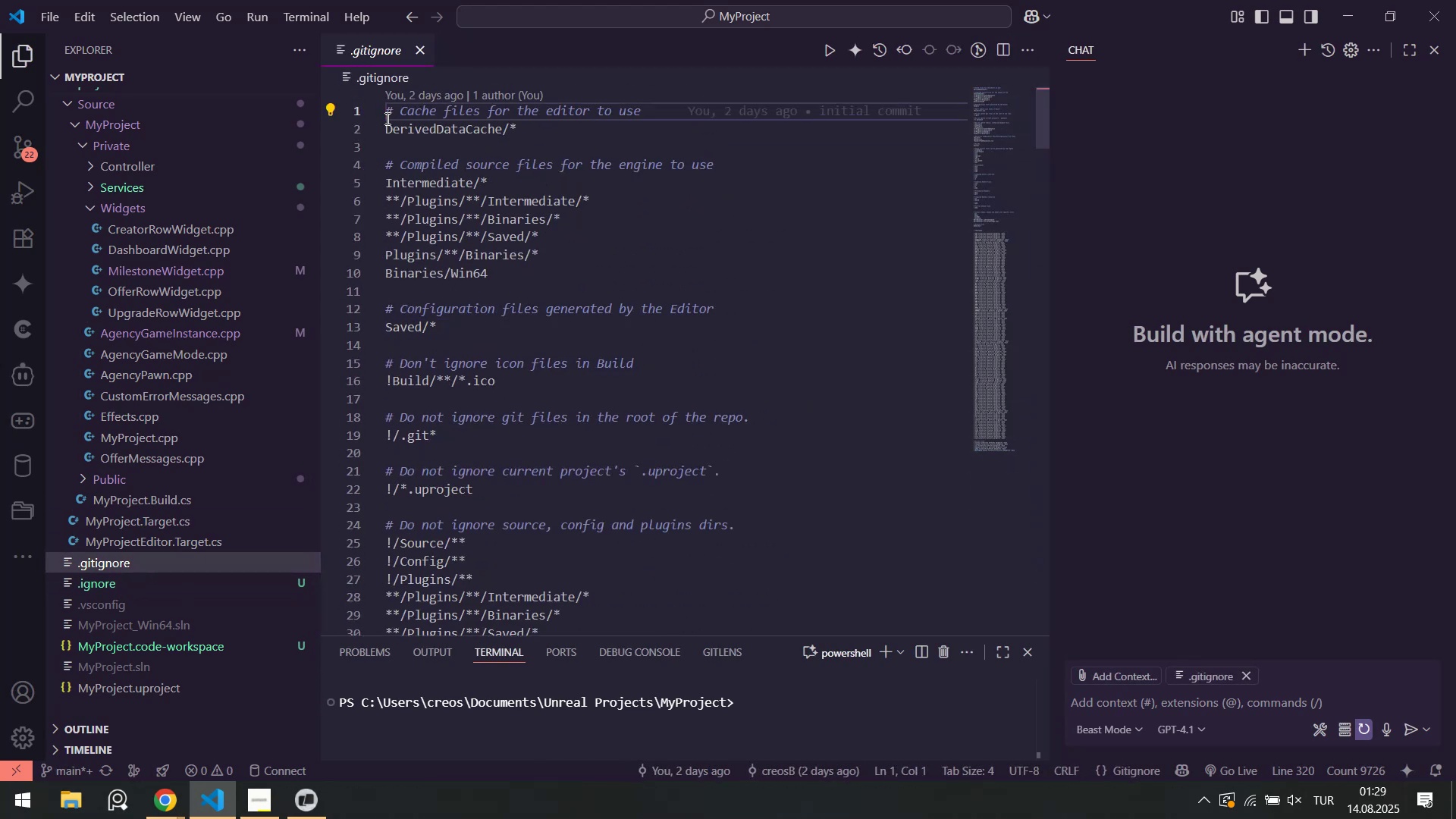 
key(Enter)
 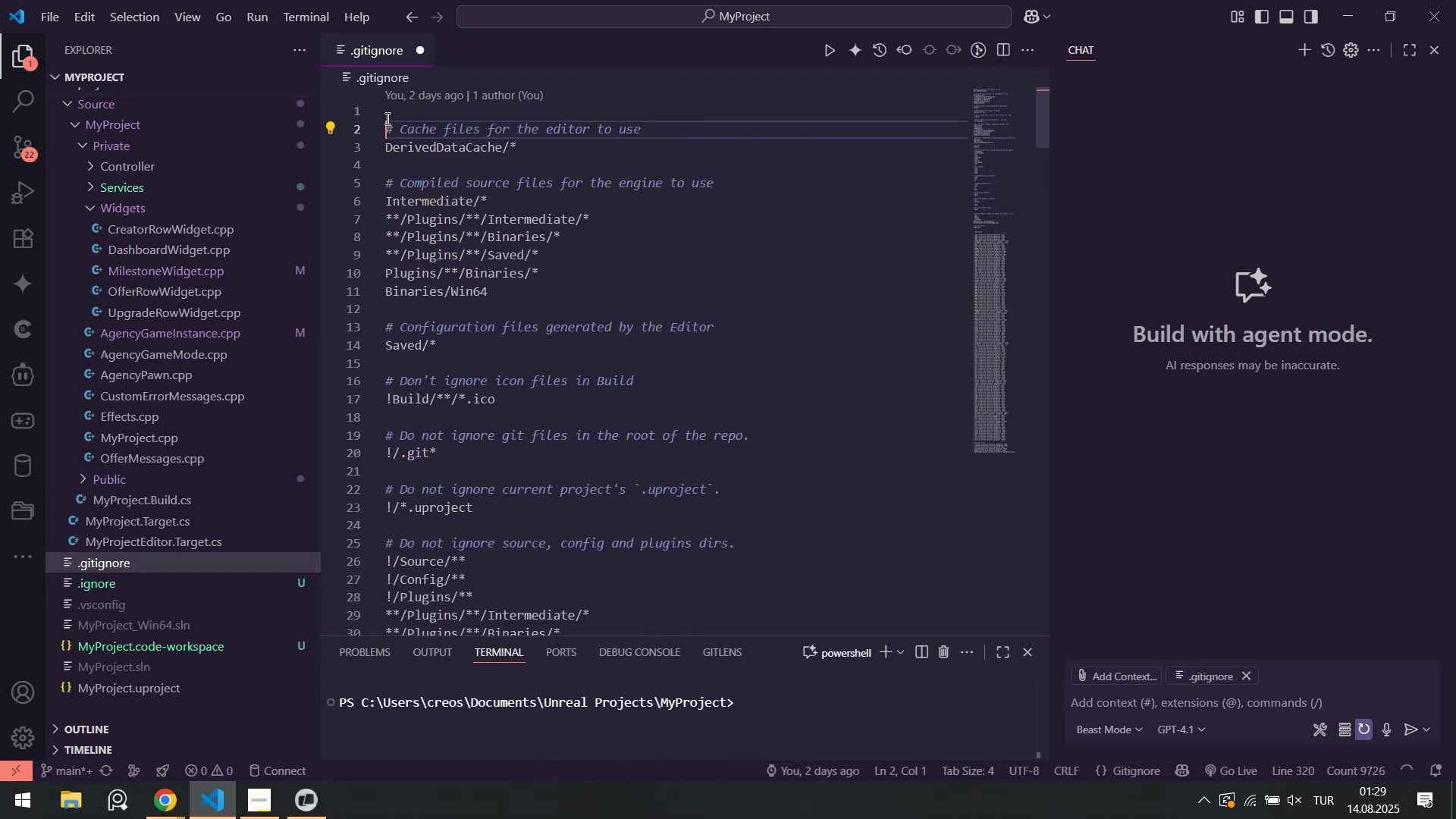 
key(Enter)
 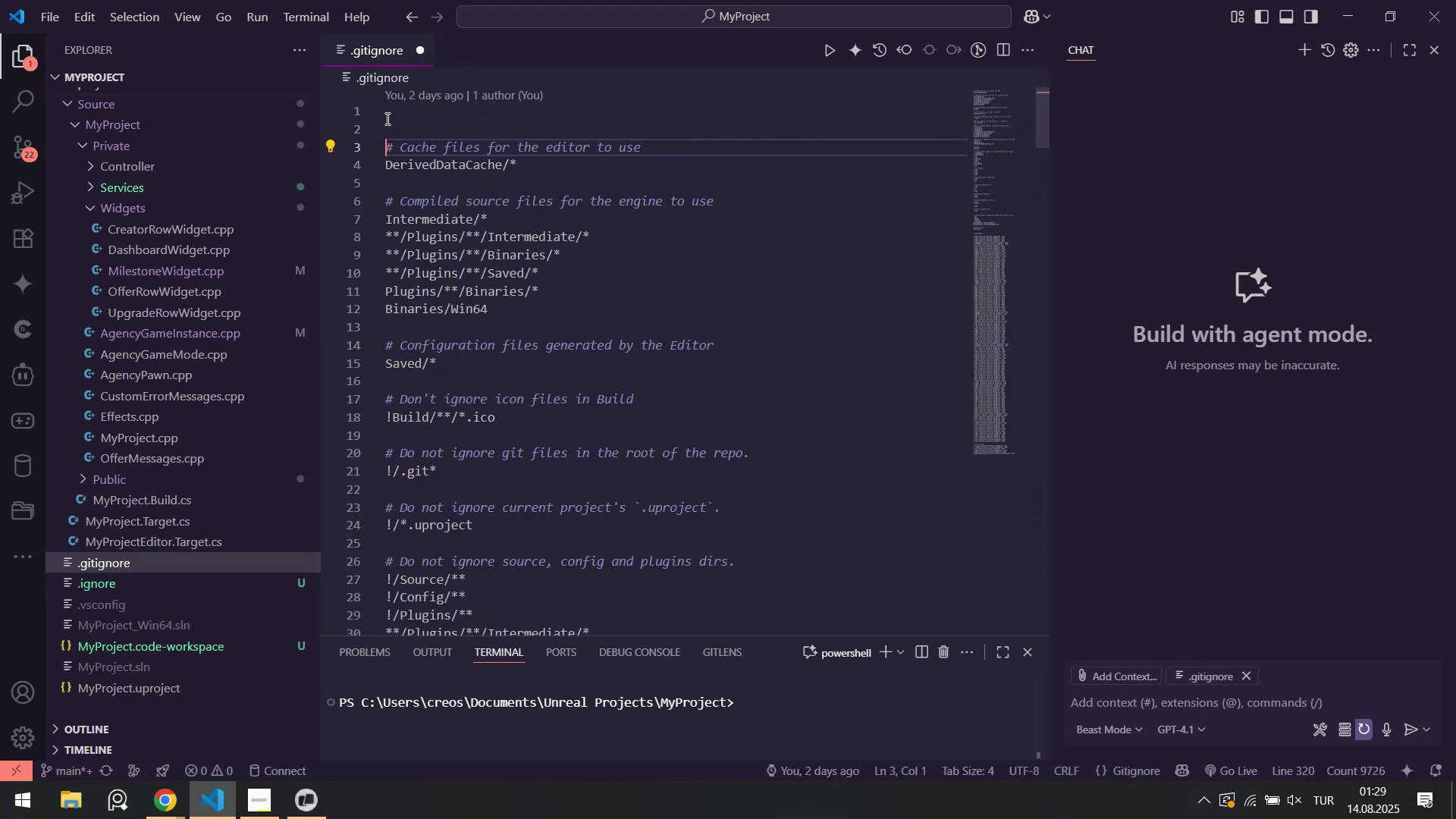 
key(ArrowUp)
 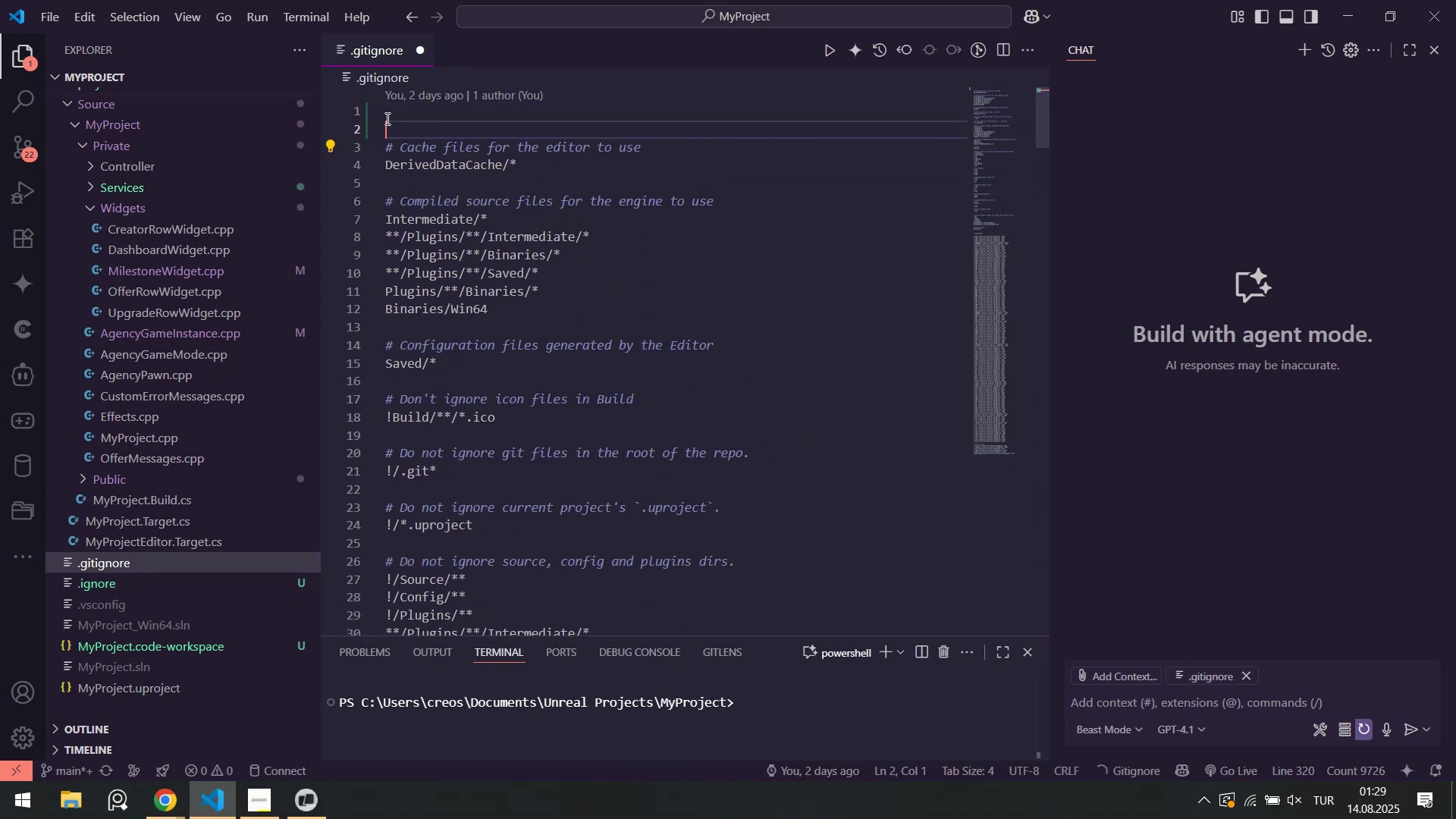 
key(ArrowUp)
 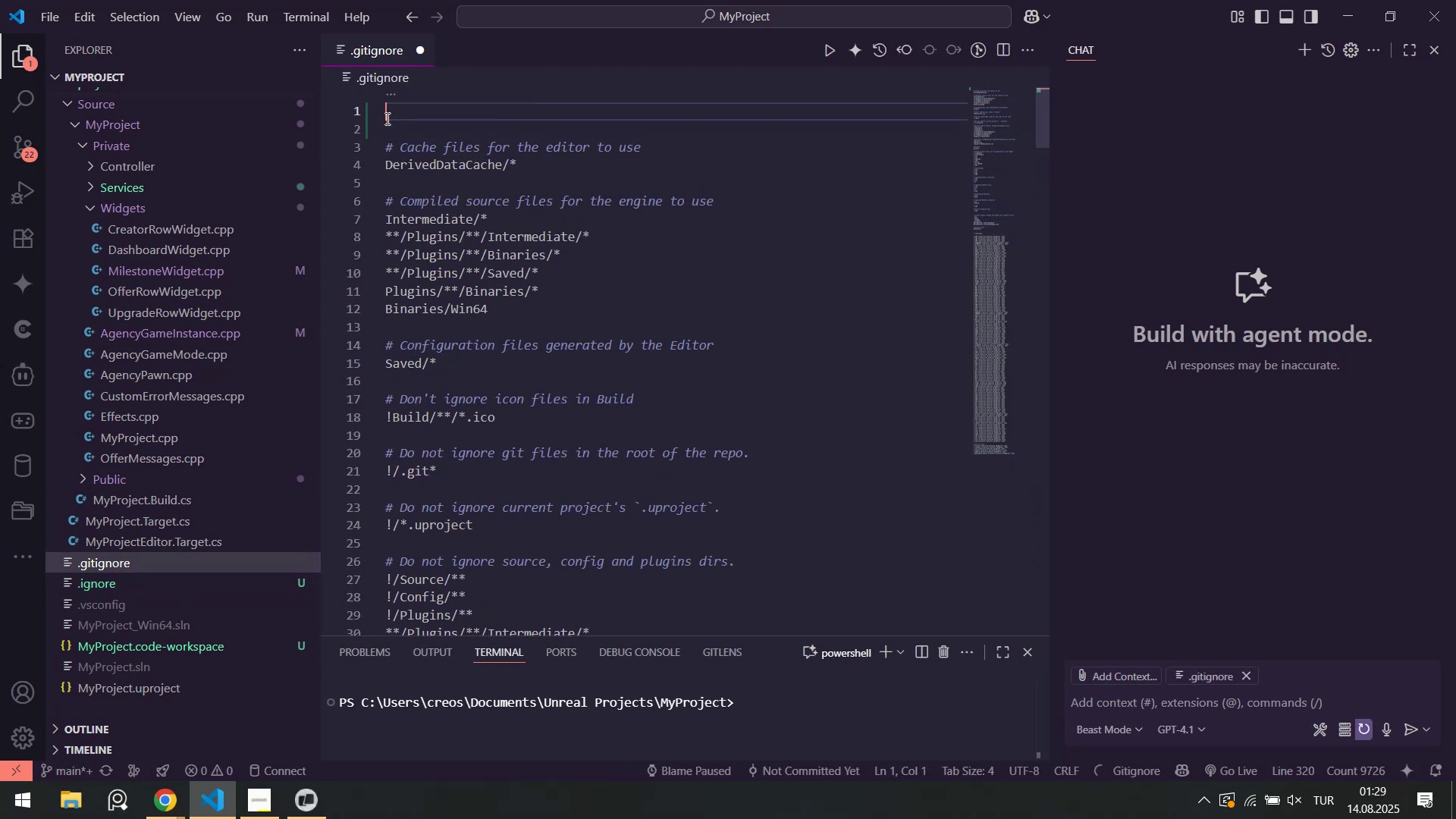 
type(.'gnore)
 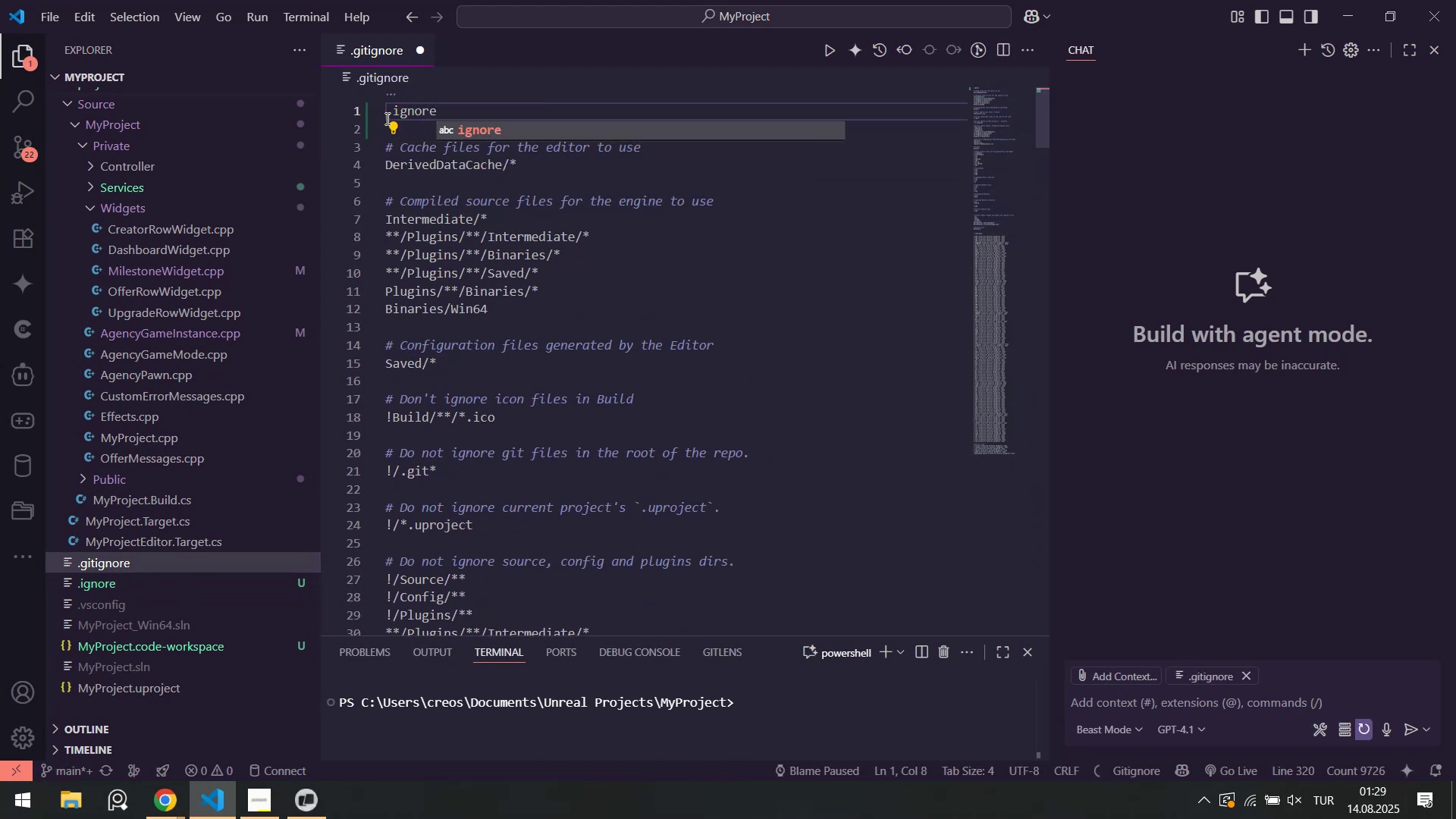 
key(Control+S)
 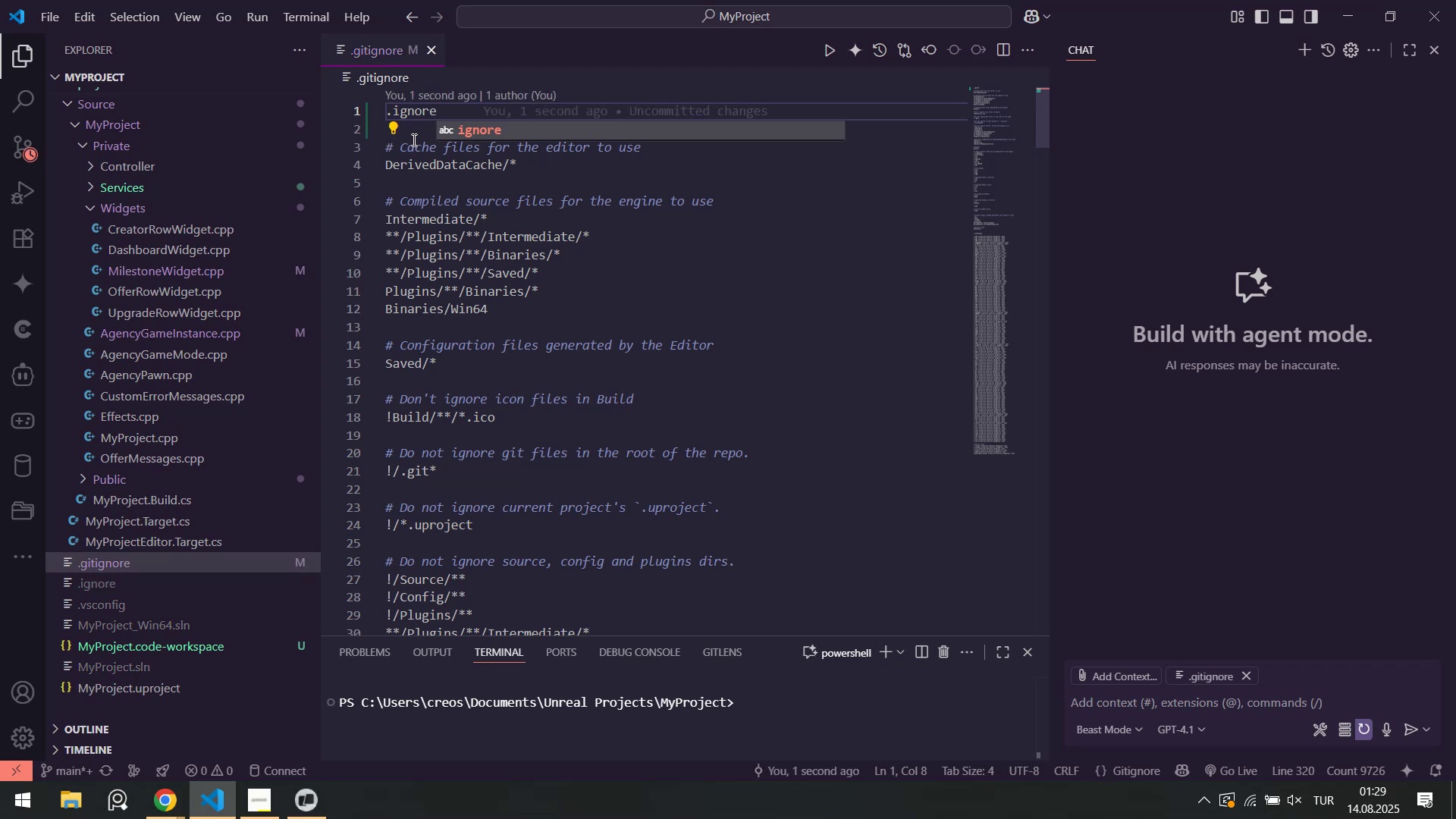 
left_click([486, 218])
 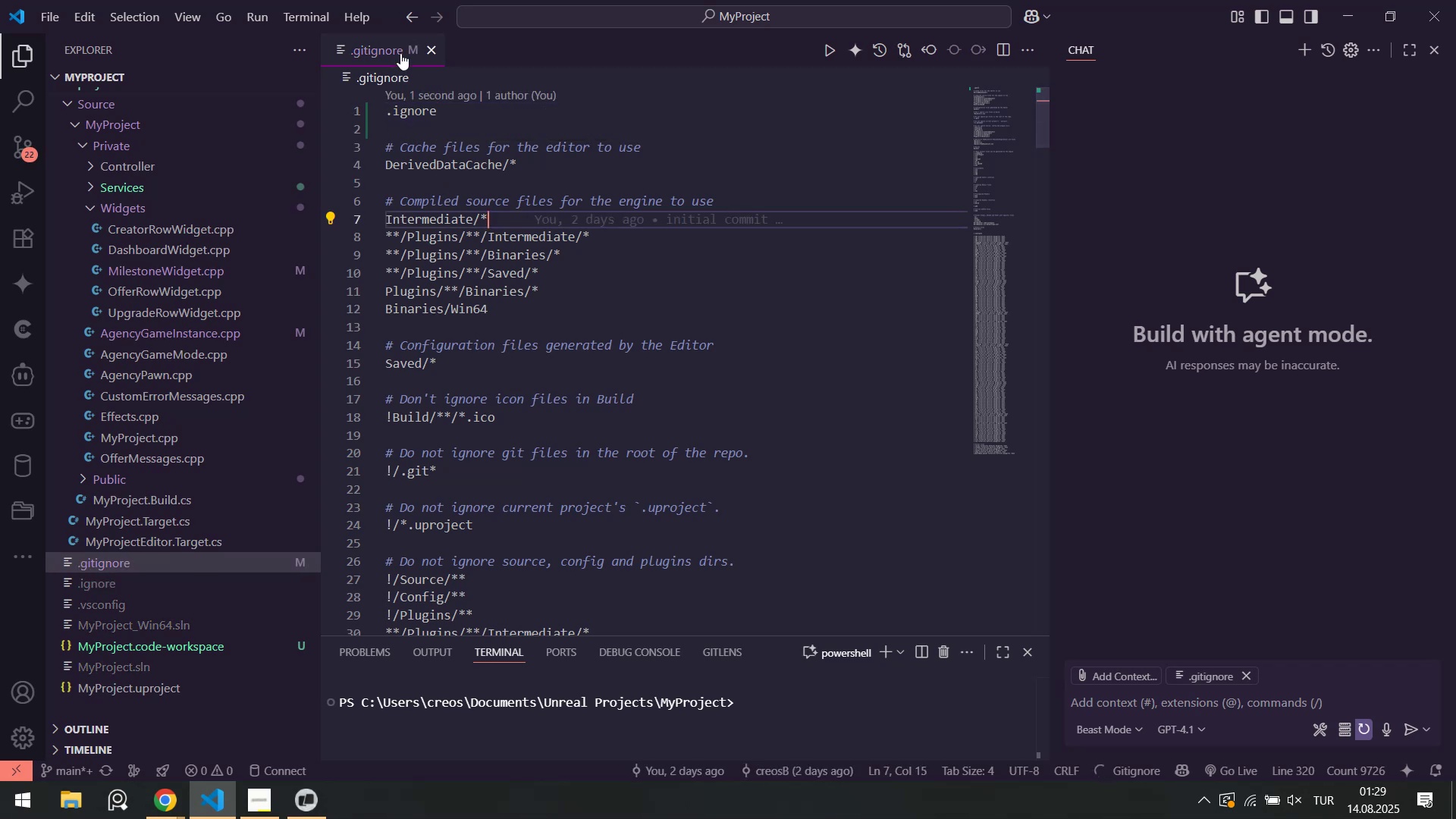 
middle_click([400, 52])
 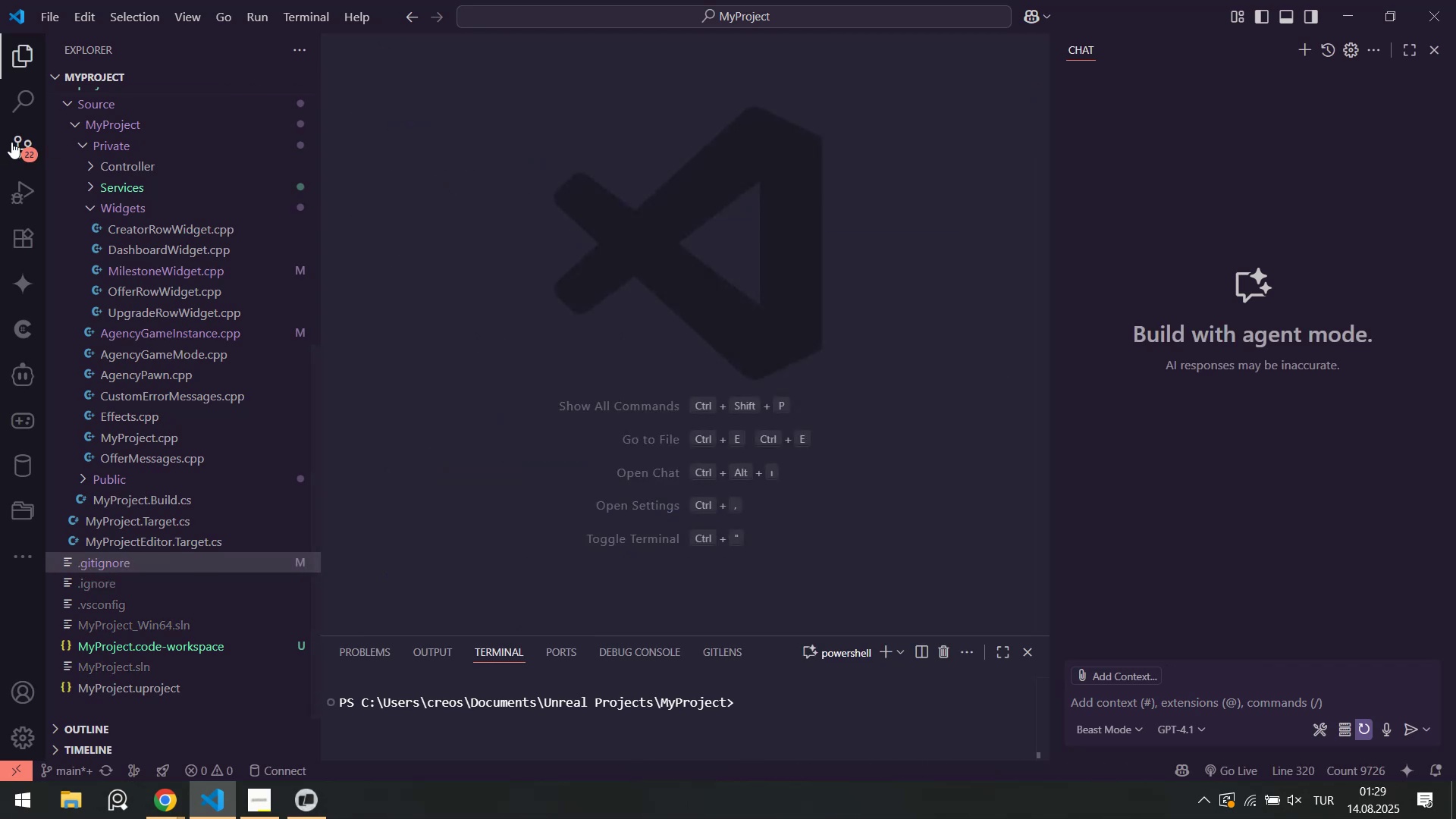 
left_click([11, 142])
 